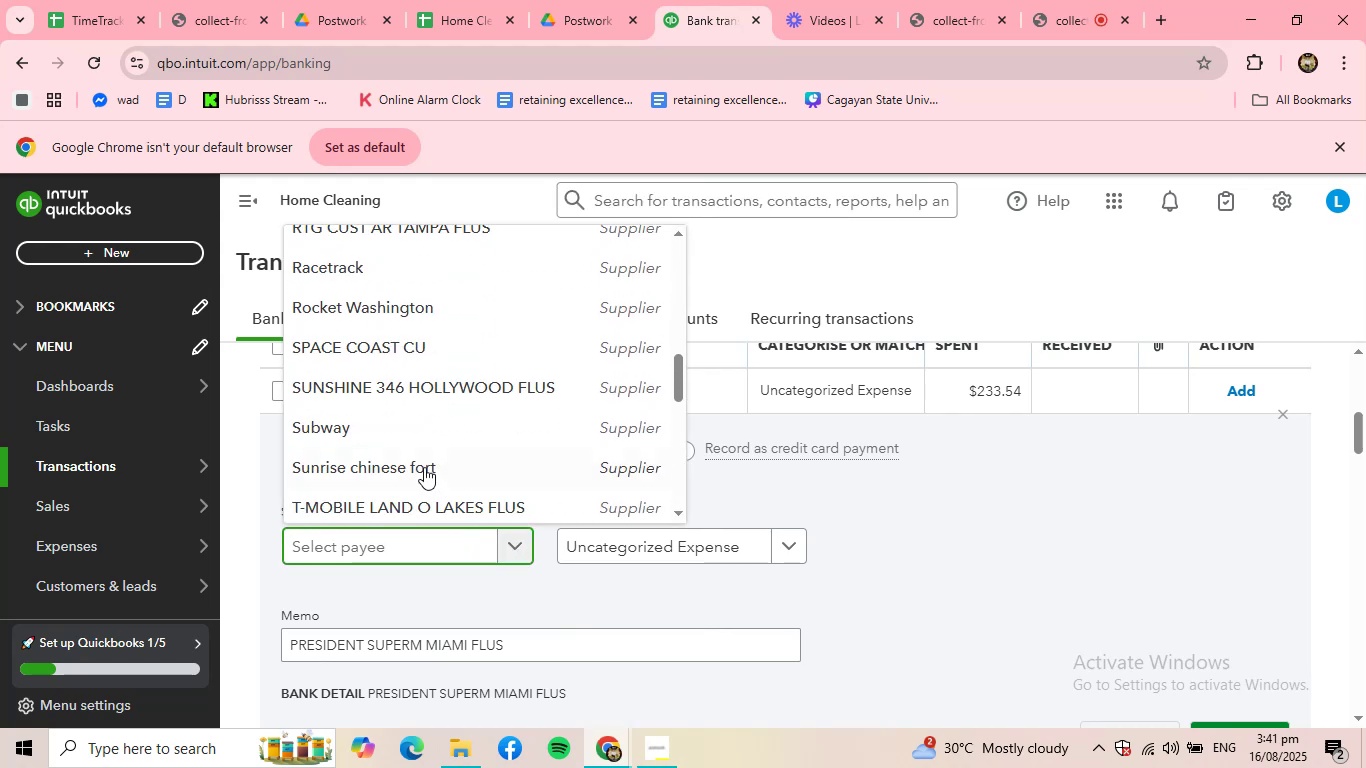 
scroll: coordinate [424, 467], scroll_direction: up, amount: 2.0
 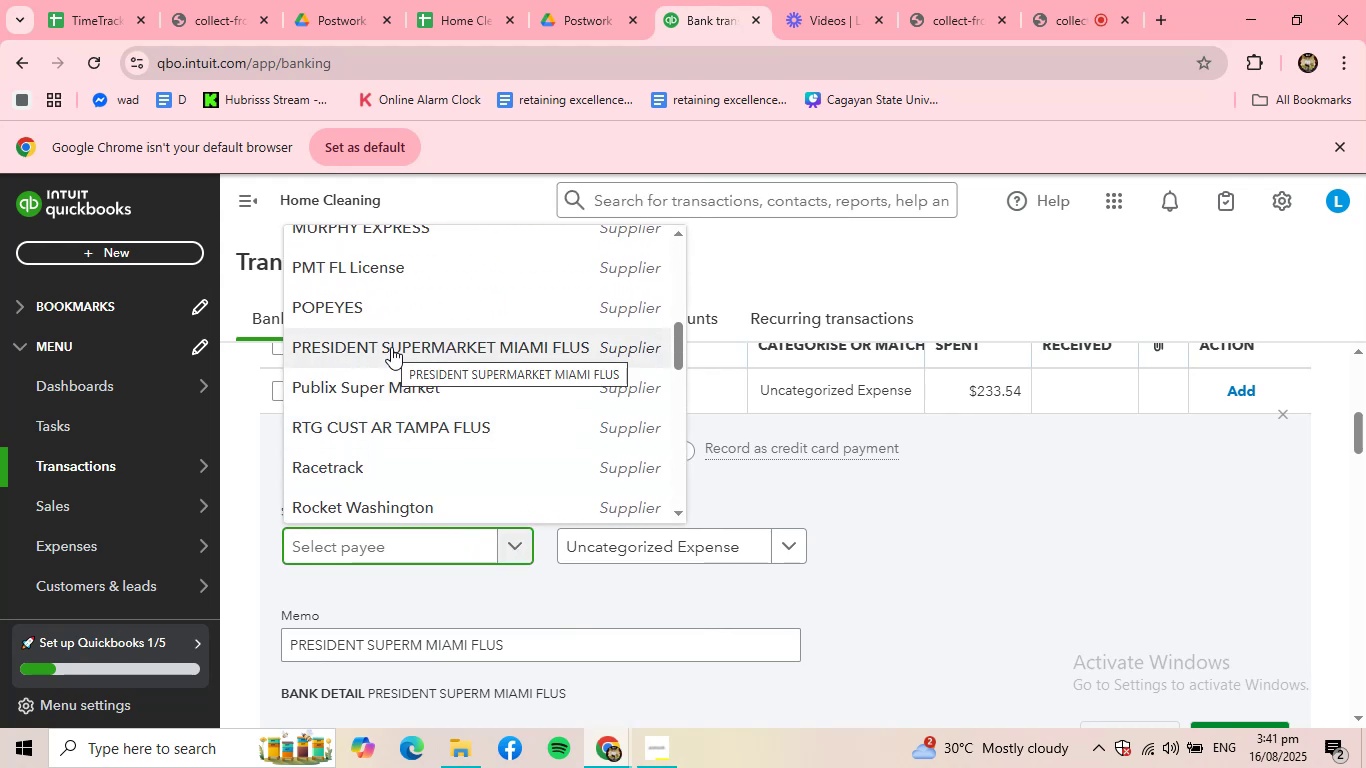 
left_click([391, 347])
 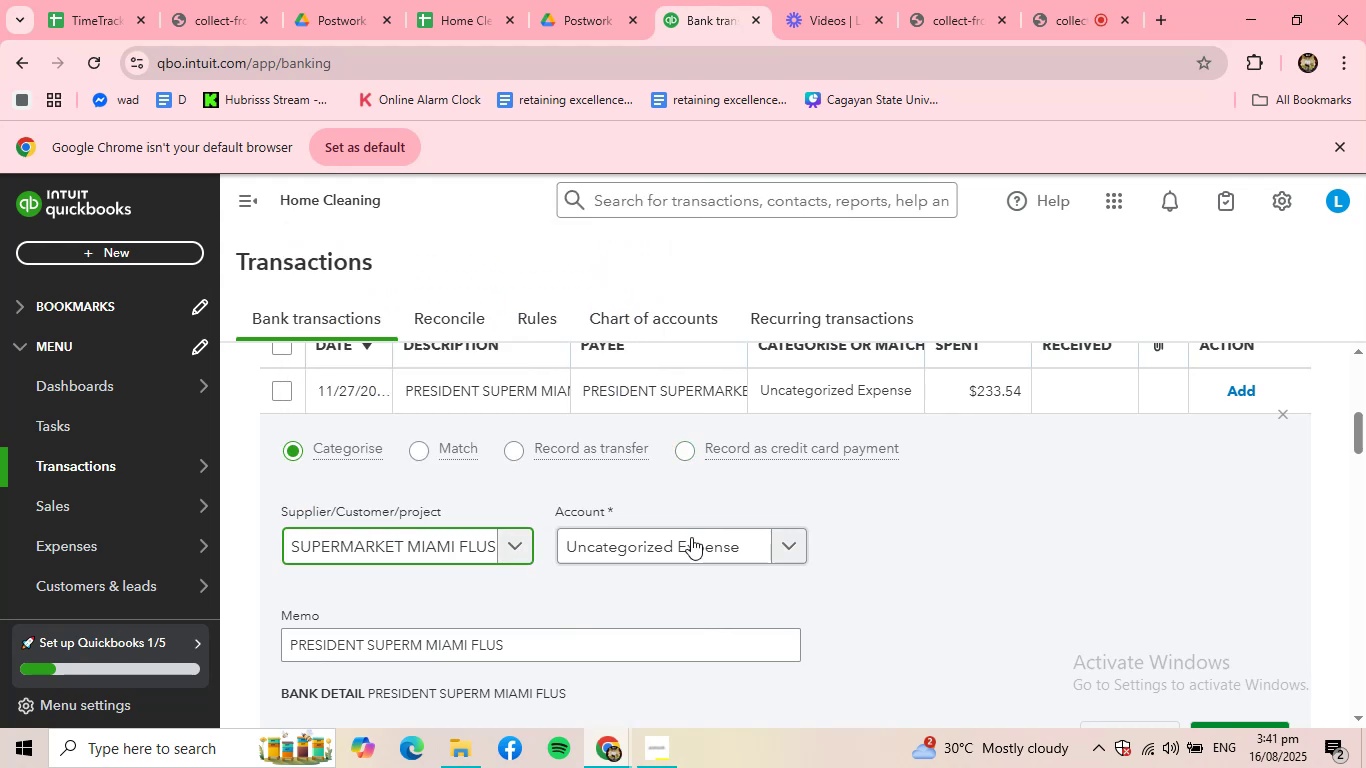 
left_click([695, 548])
 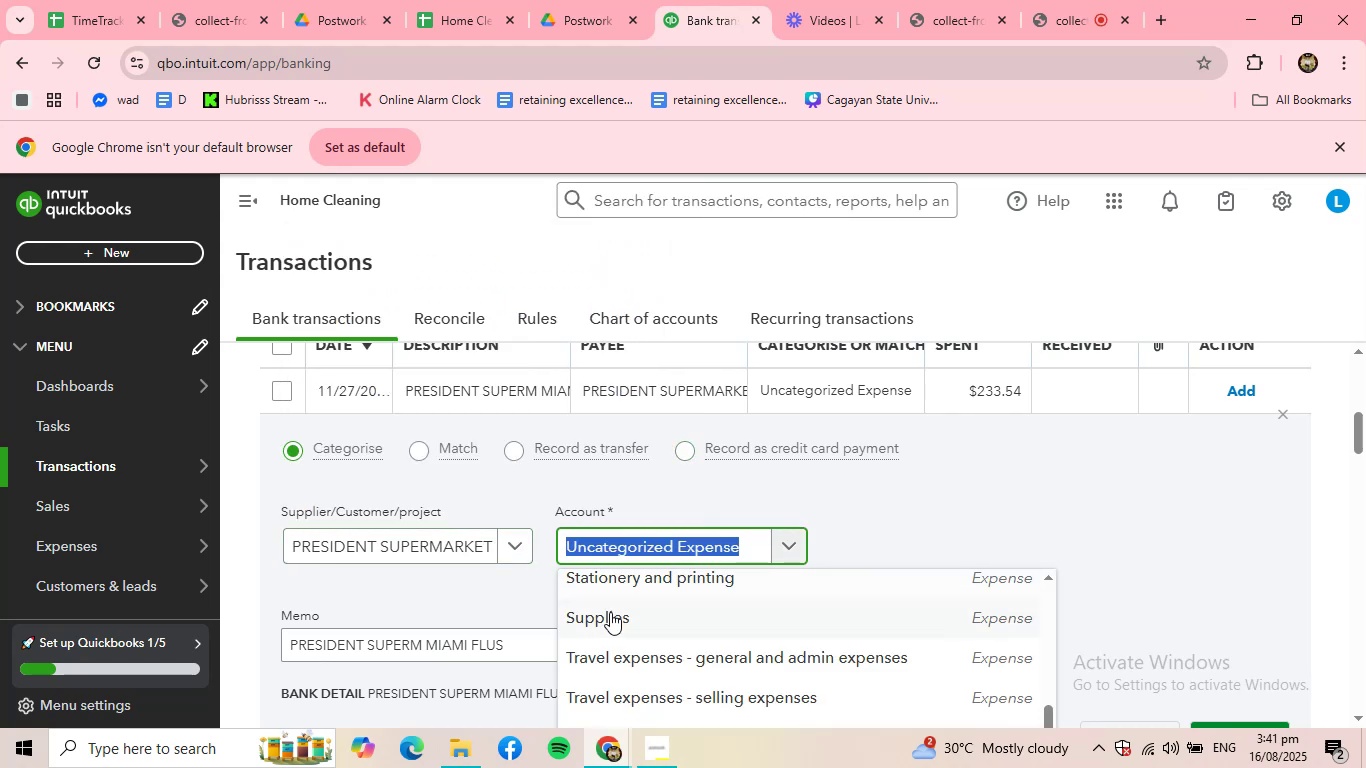 
left_click([610, 612])
 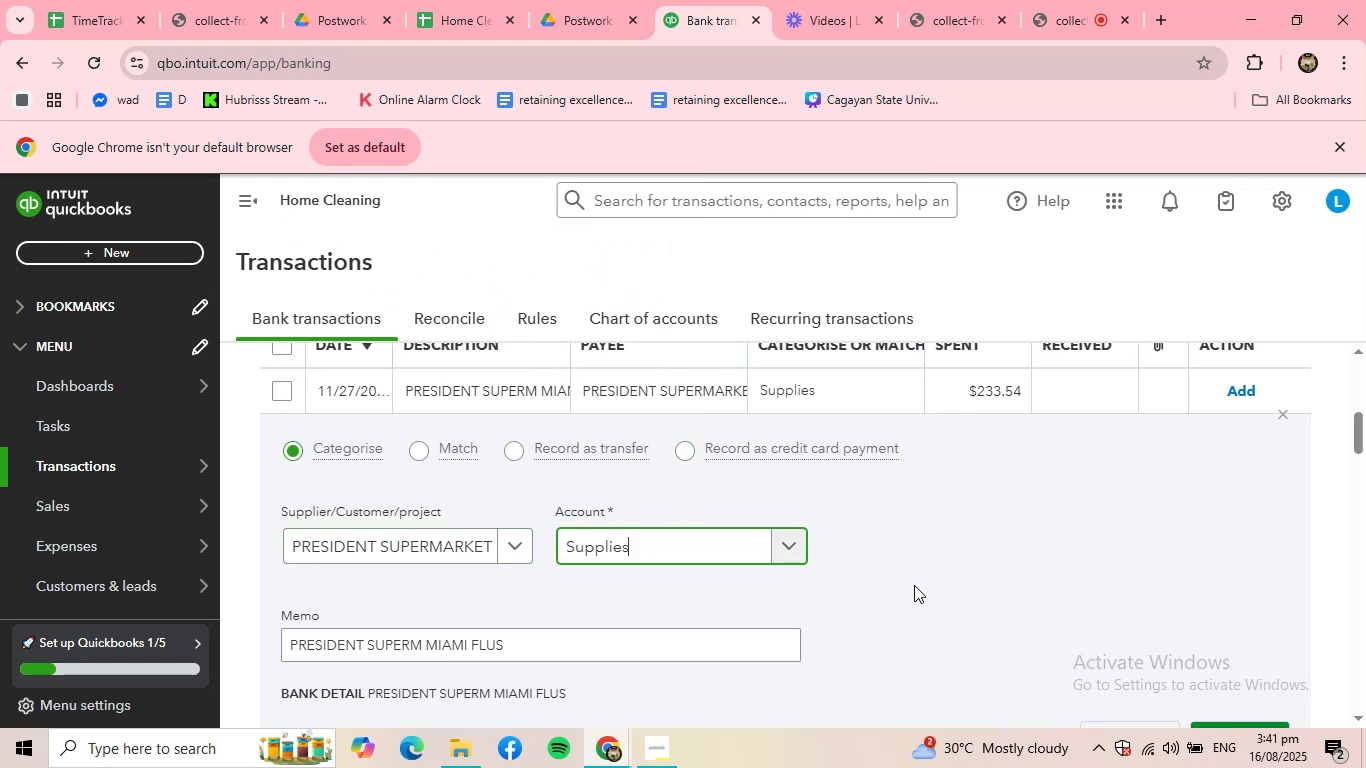 
scroll: coordinate [914, 585], scroll_direction: down, amount: 2.0
 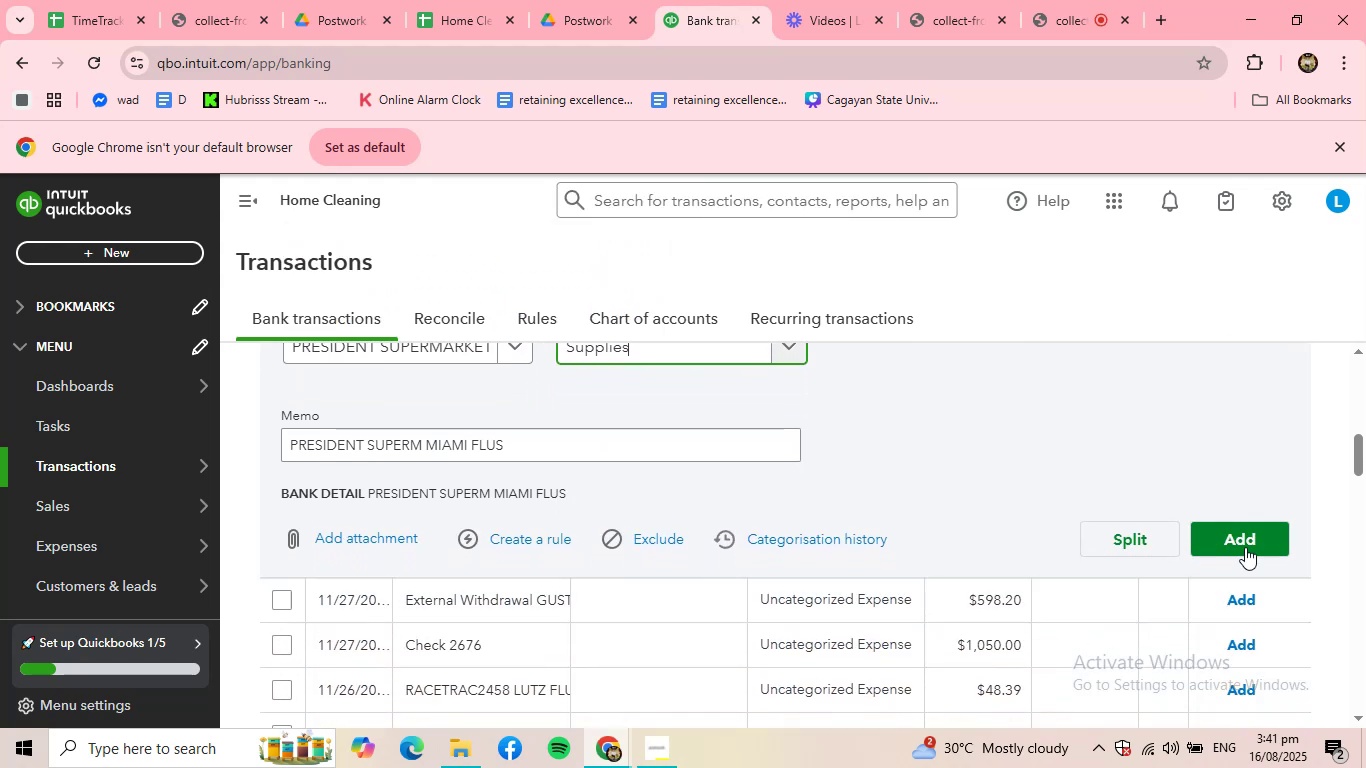 
left_click([1245, 547])
 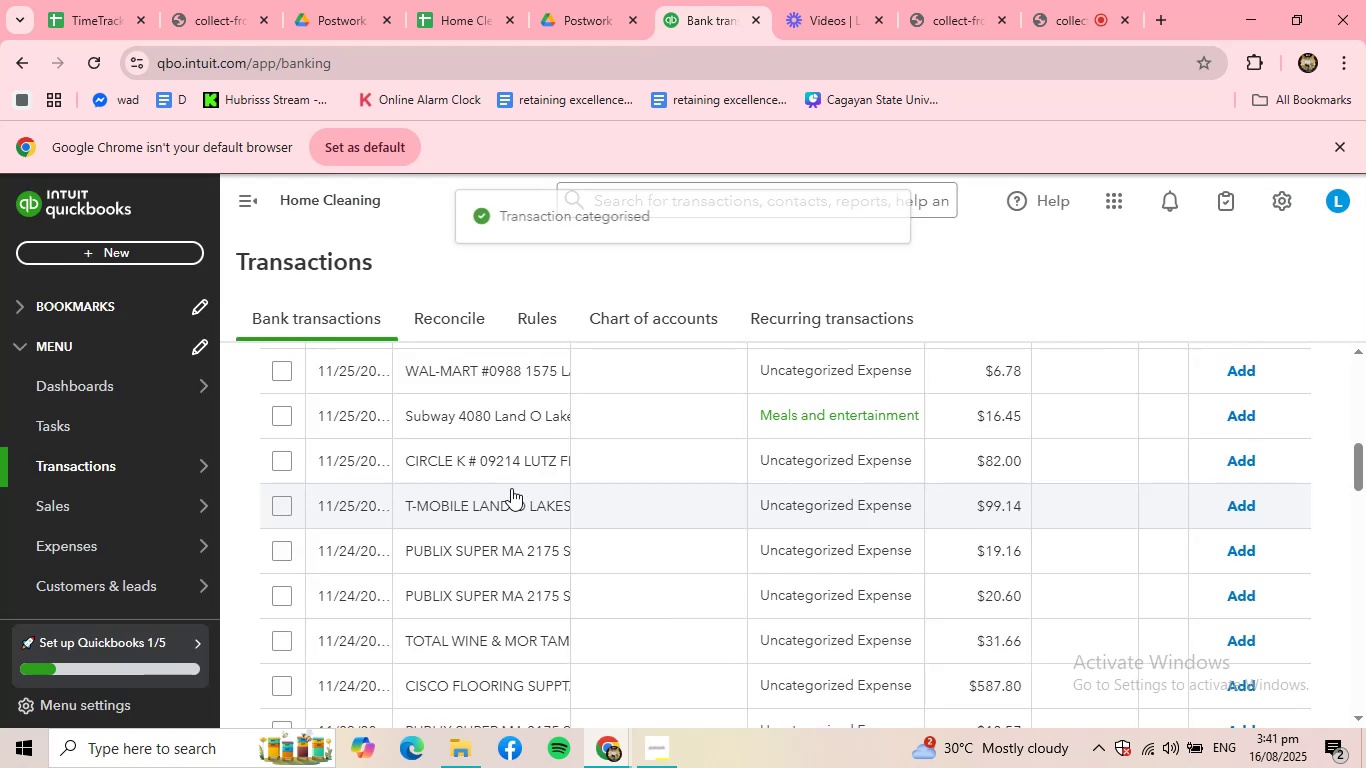 
scroll: coordinate [507, 485], scroll_direction: up, amount: 3.0
 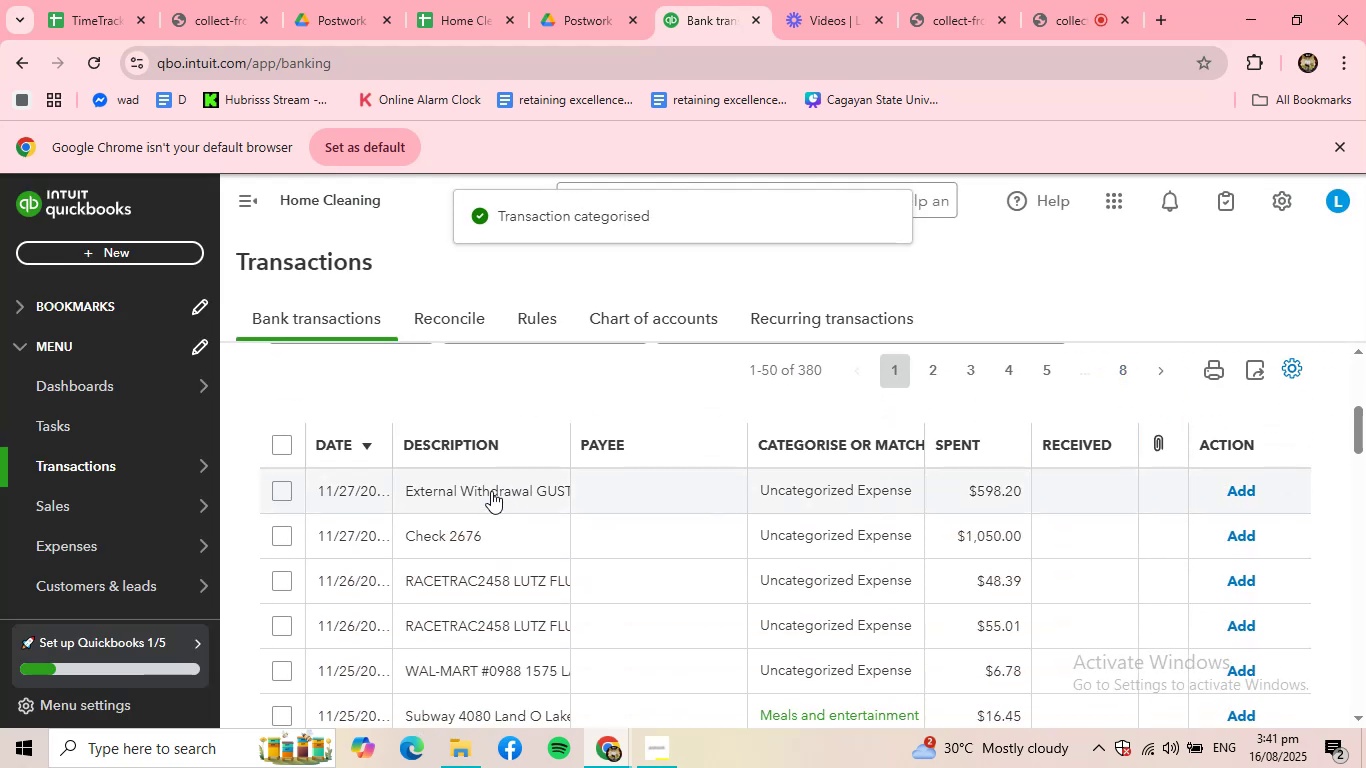 
left_click([491, 491])
 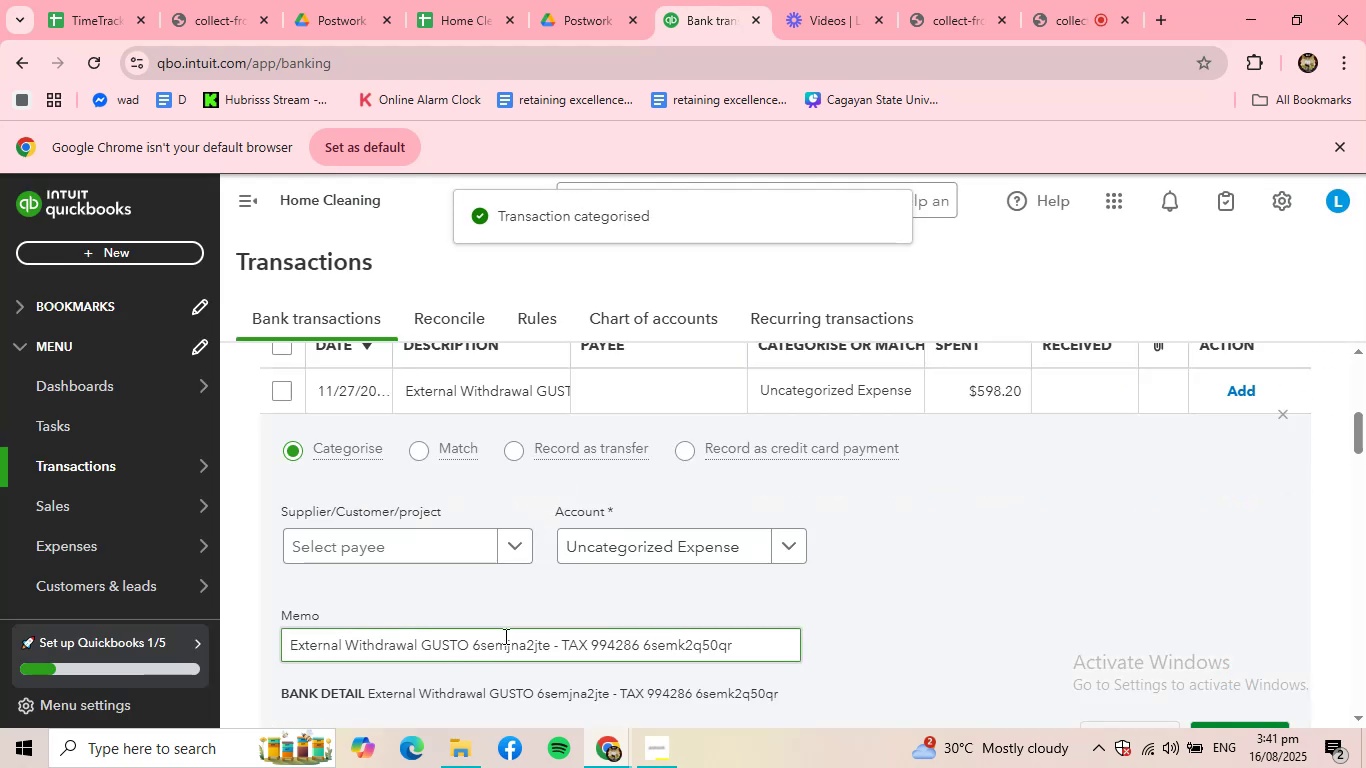 
left_click([435, 540])
 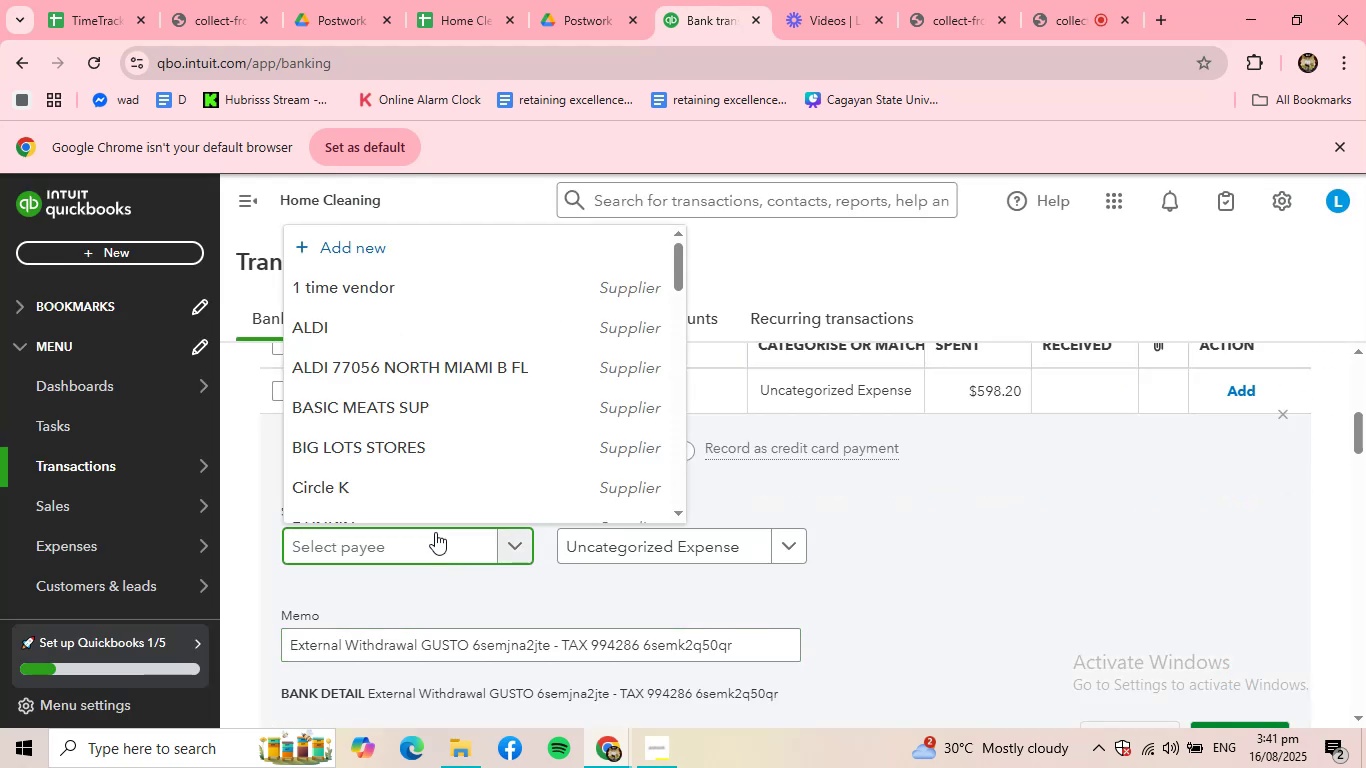 
scroll: coordinate [435, 446], scroll_direction: down, amount: 3.0
 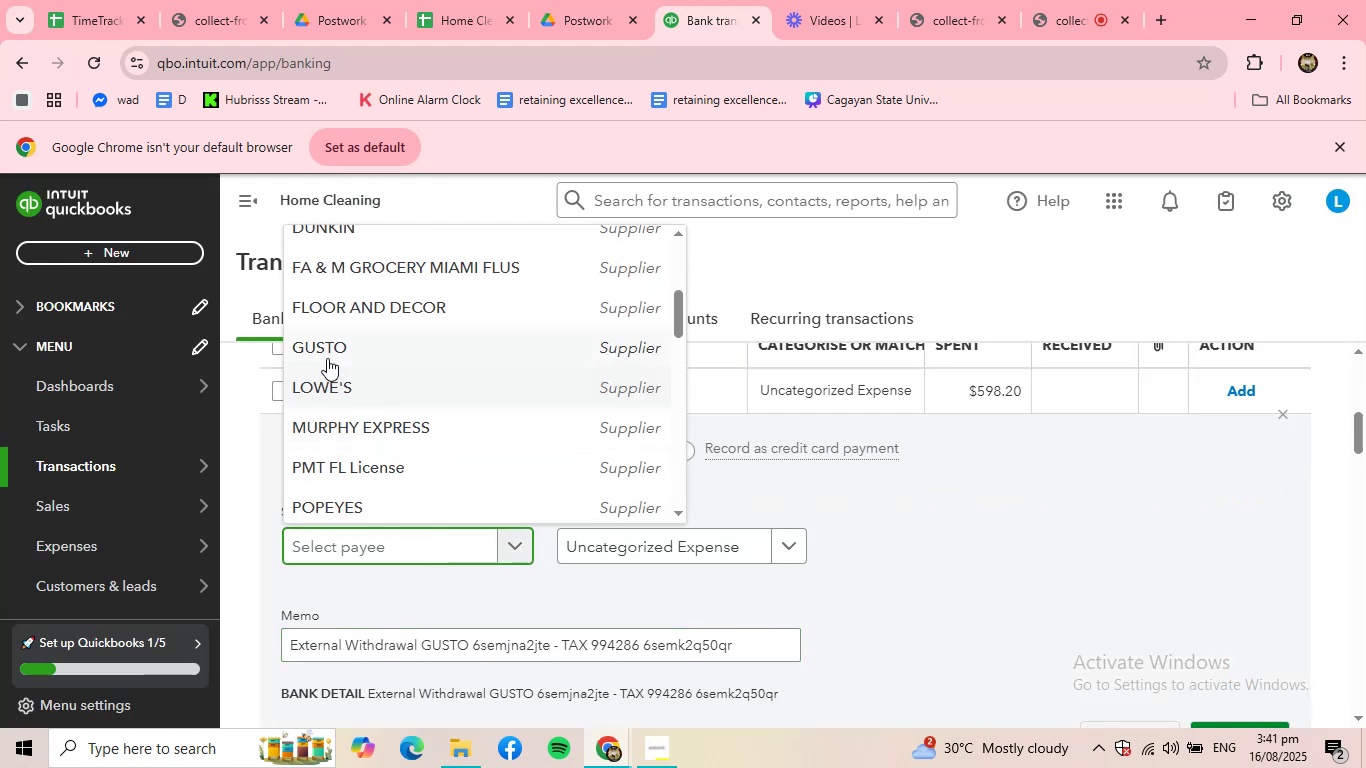 
left_click([327, 355])
 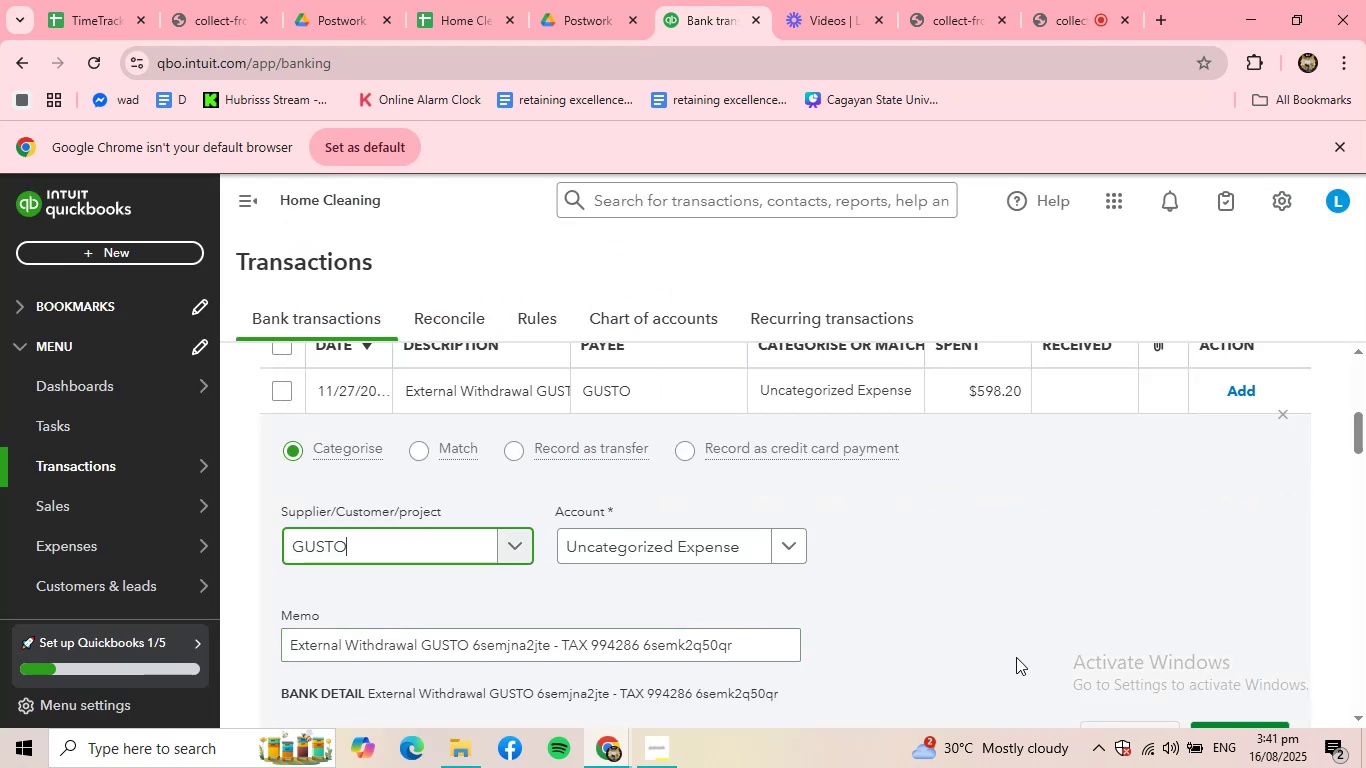 
scroll: coordinate [1019, 655], scroll_direction: down, amount: 2.0
 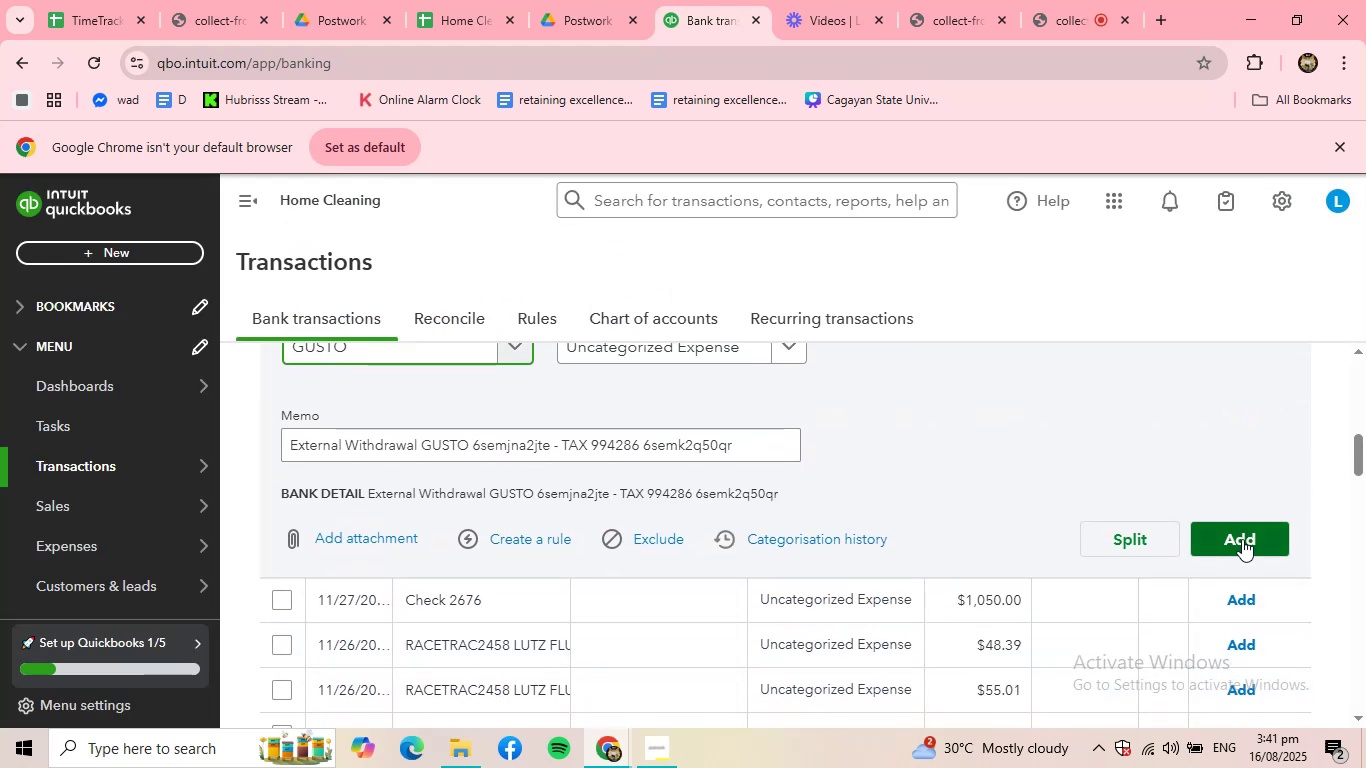 
left_click([1244, 536])
 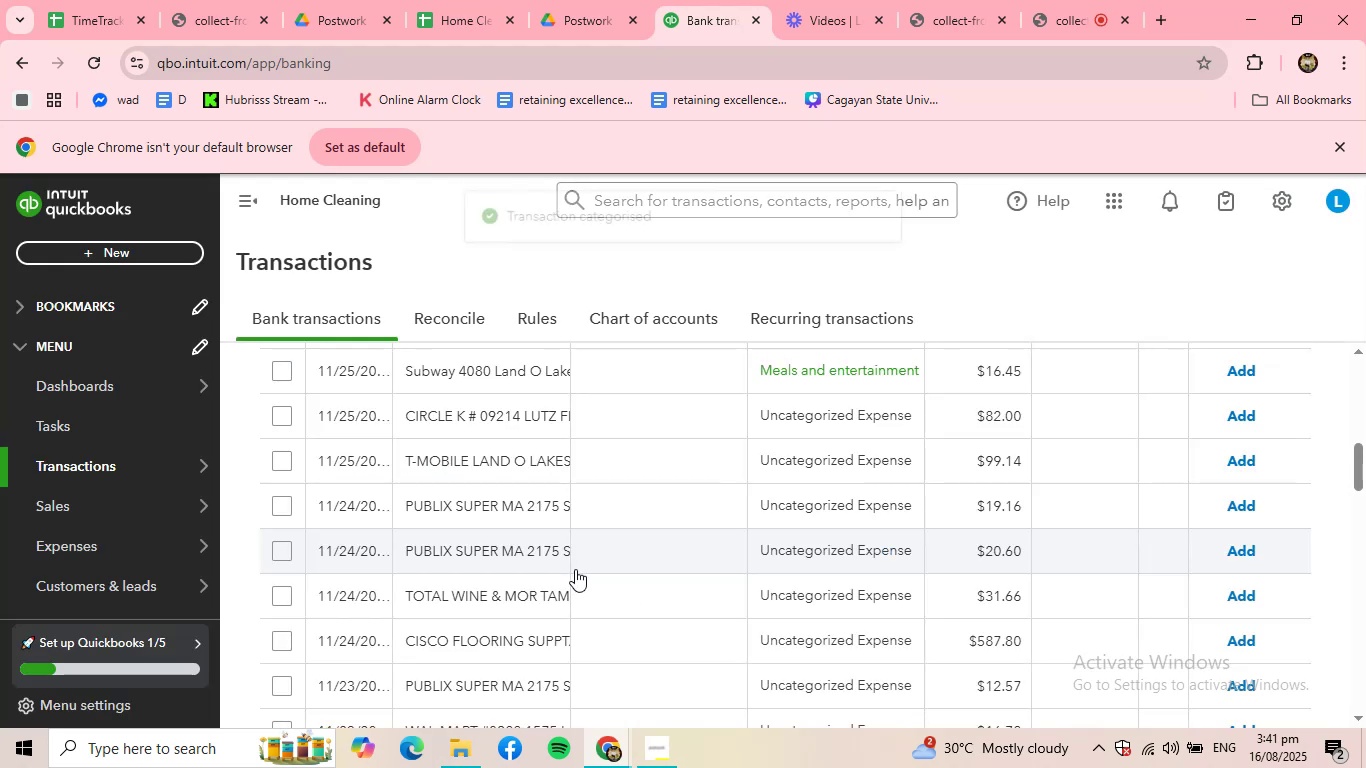 
scroll: coordinate [470, 417], scroll_direction: up, amount: 3.0
 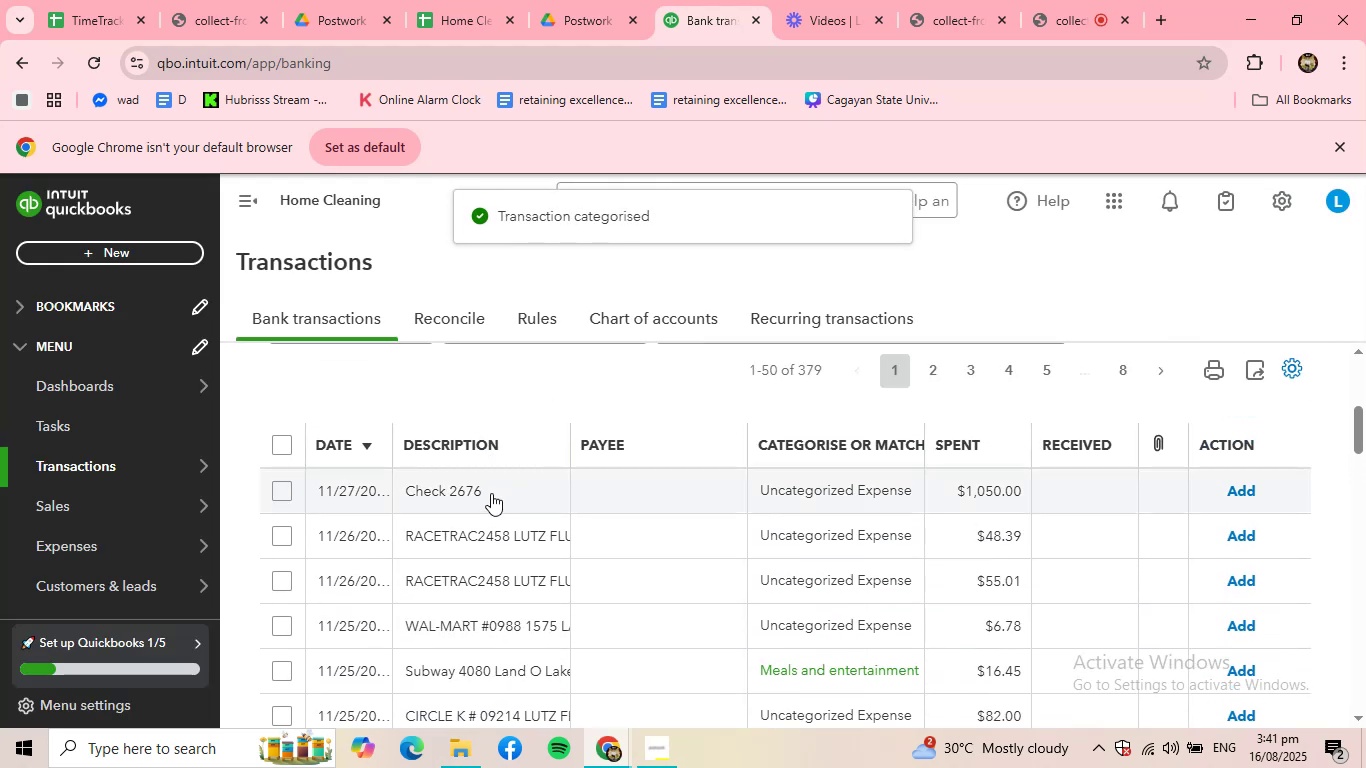 
left_click([491, 493])
 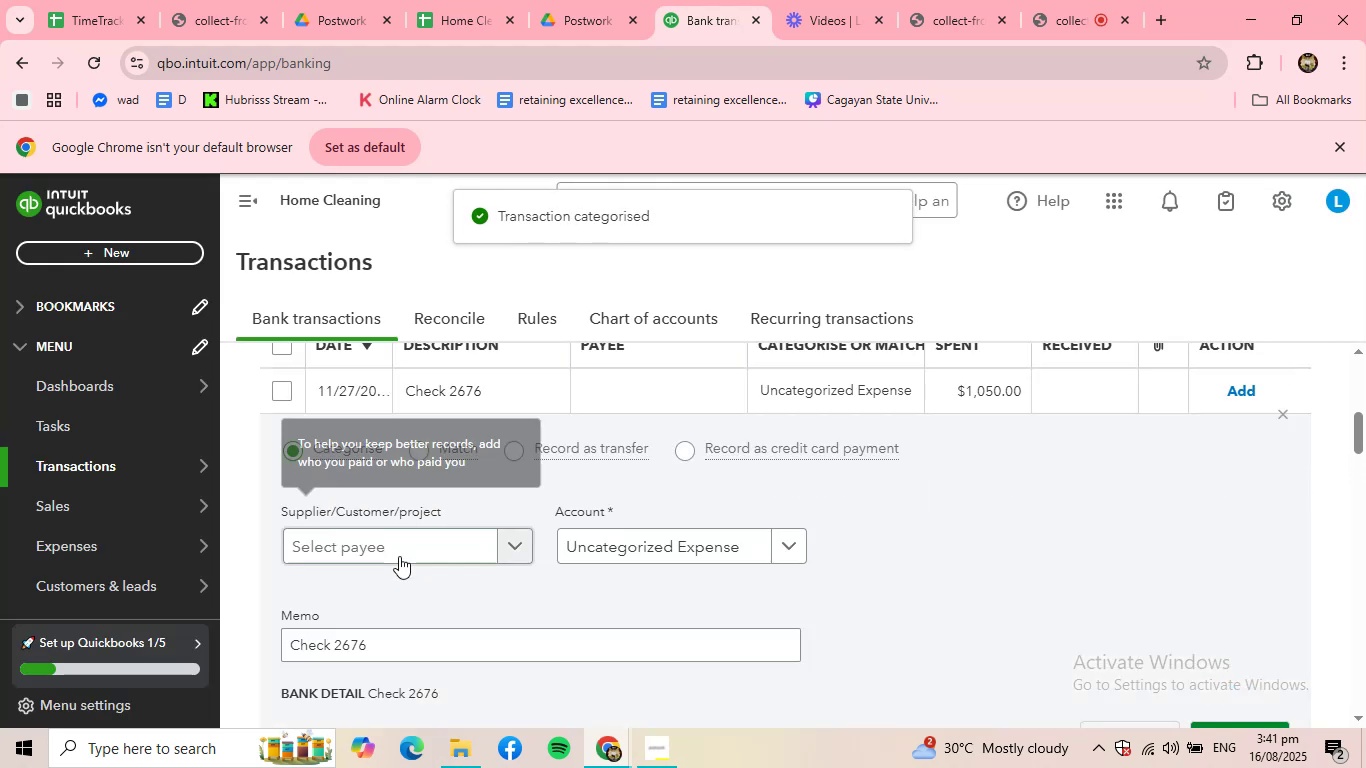 
left_click([402, 559])
 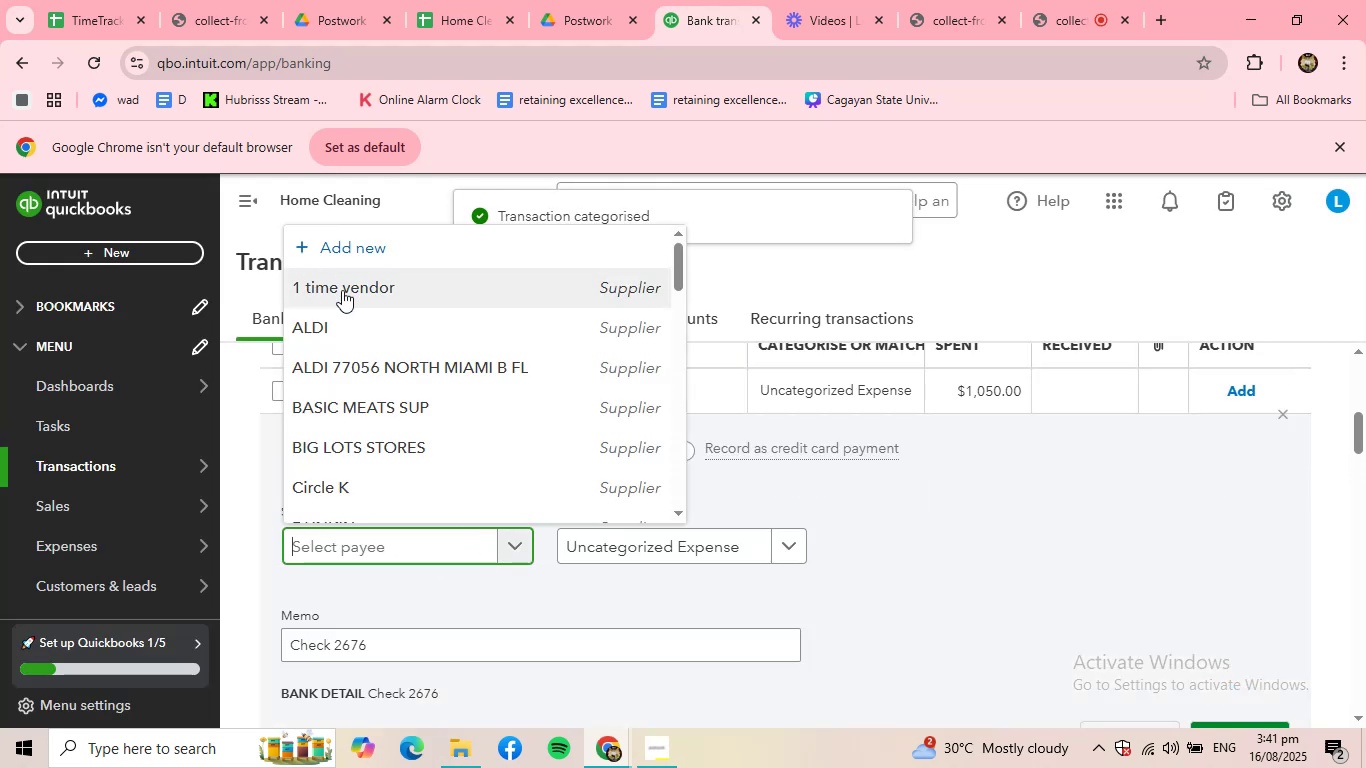 
left_click([344, 291])
 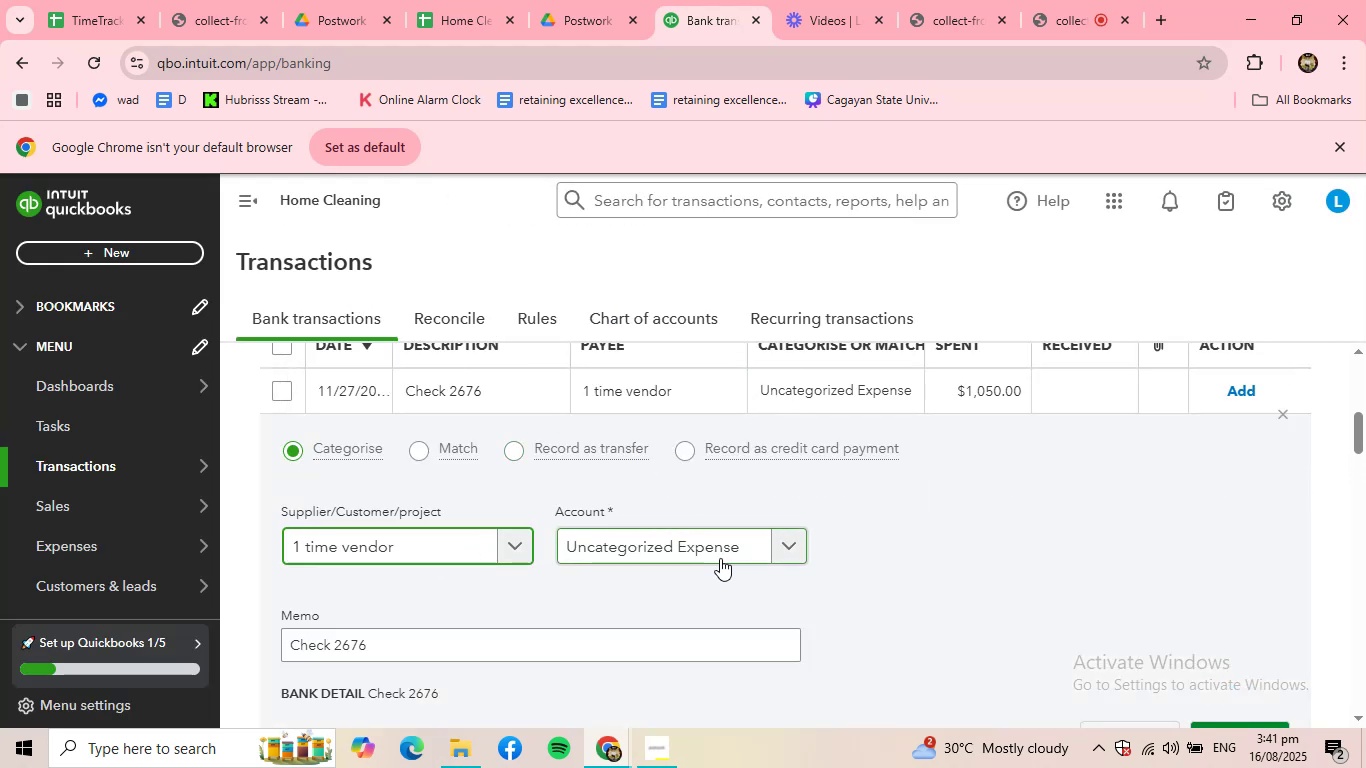 
left_click([744, 548])
 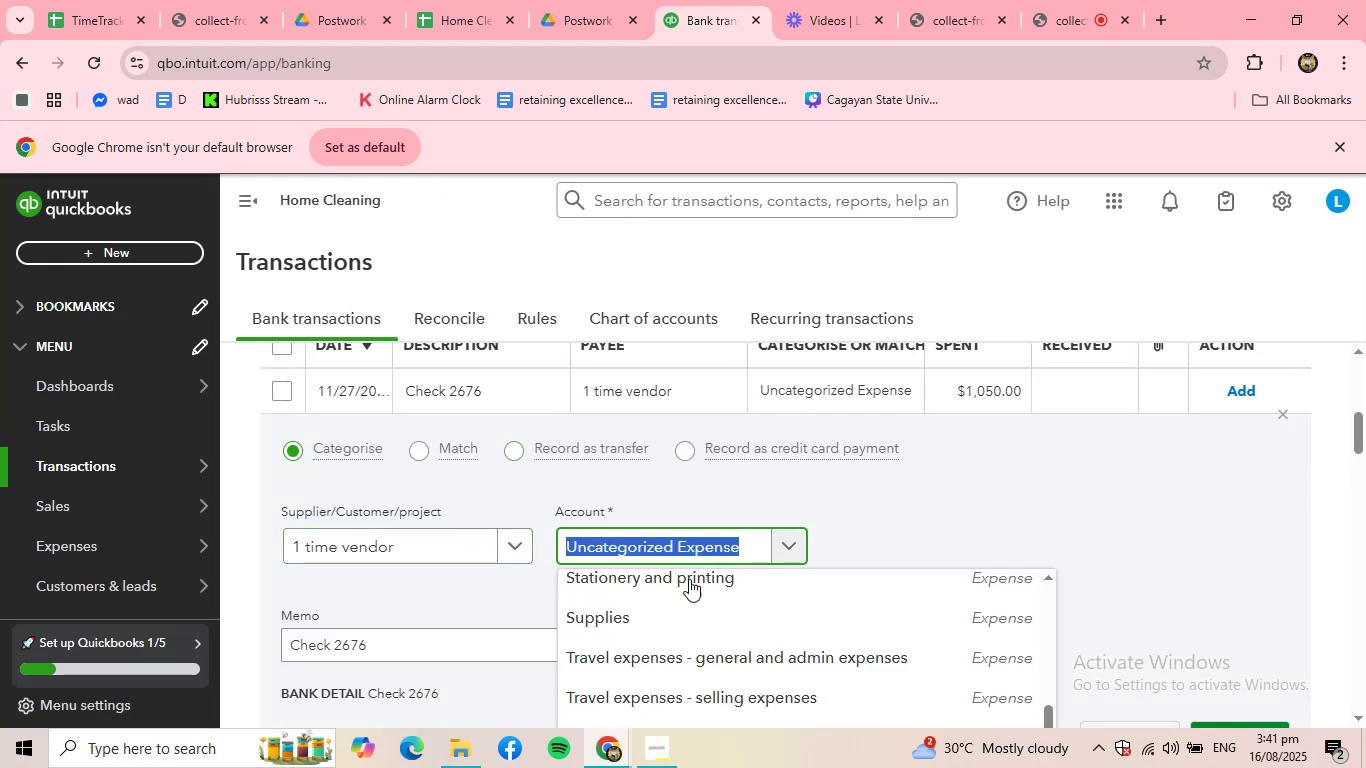 
left_click([652, 601])
 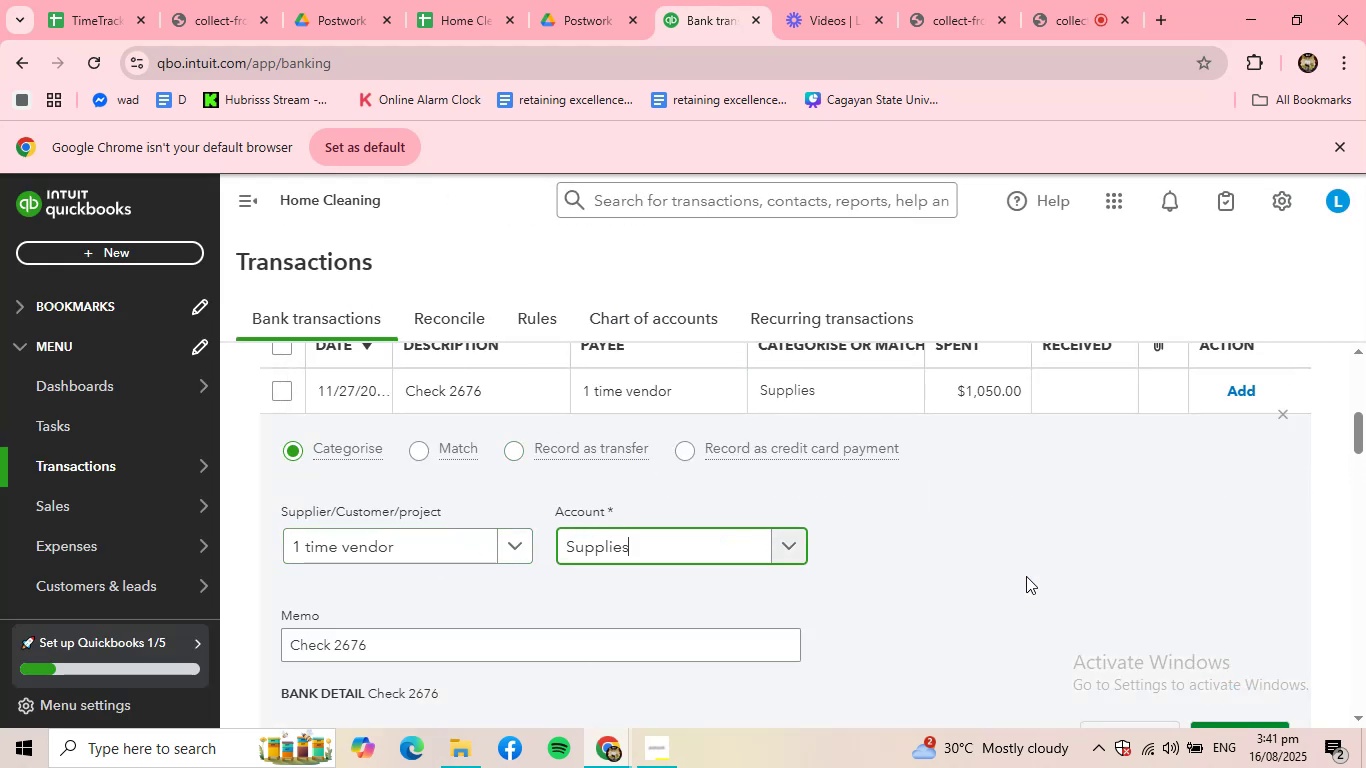 
scroll: coordinate [1026, 576], scroll_direction: down, amount: 1.0
 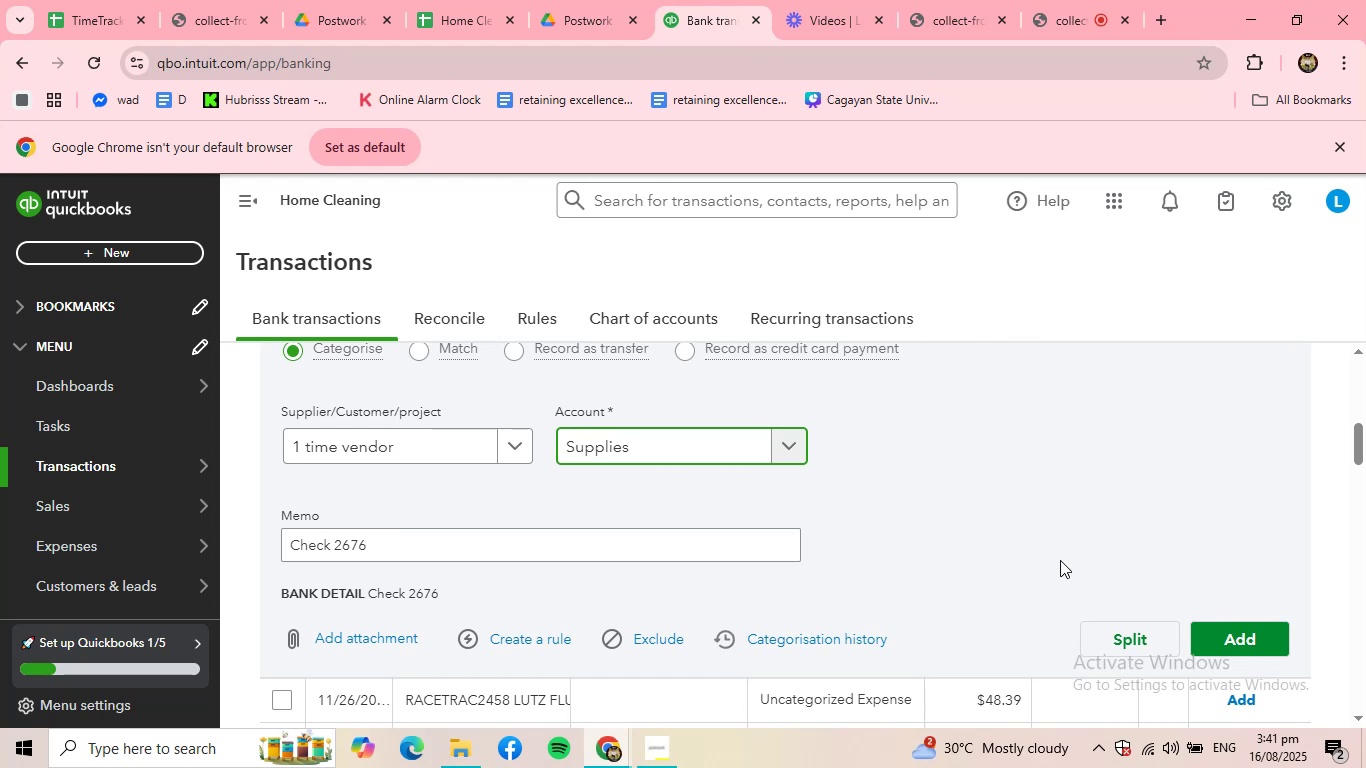 
left_click([783, 430])
 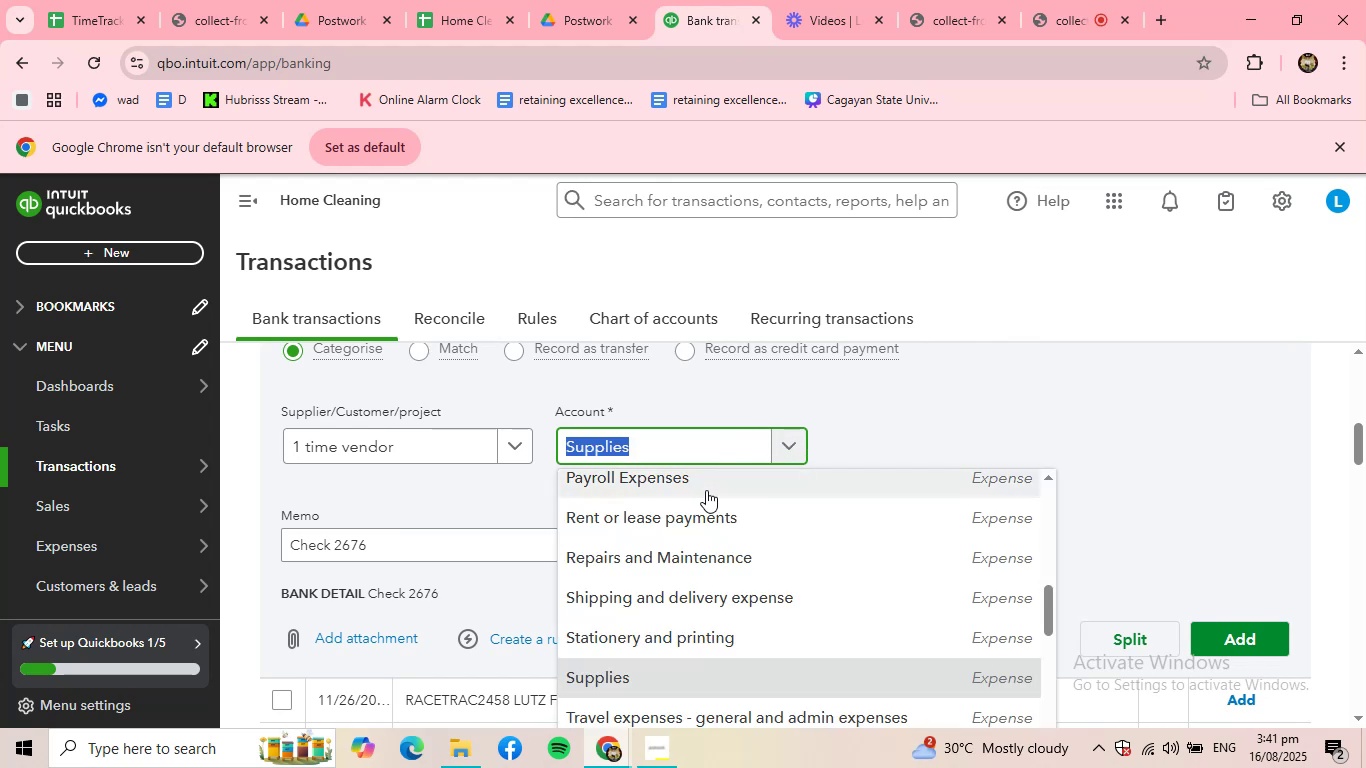 
type(unre)
key(Backspace)
key(Backspace)
key(Backspace)
key(Backspace)
 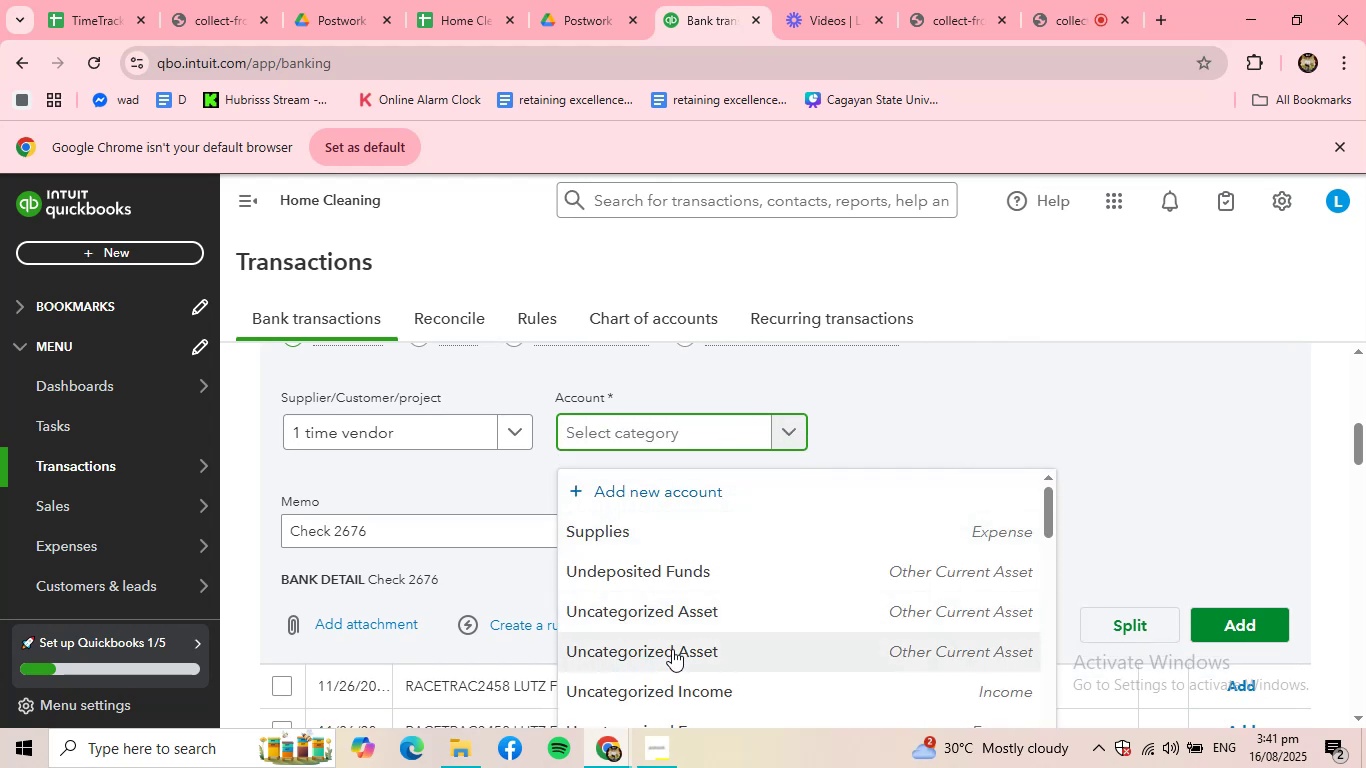 
scroll: coordinate [725, 666], scroll_direction: down, amount: 2.0
 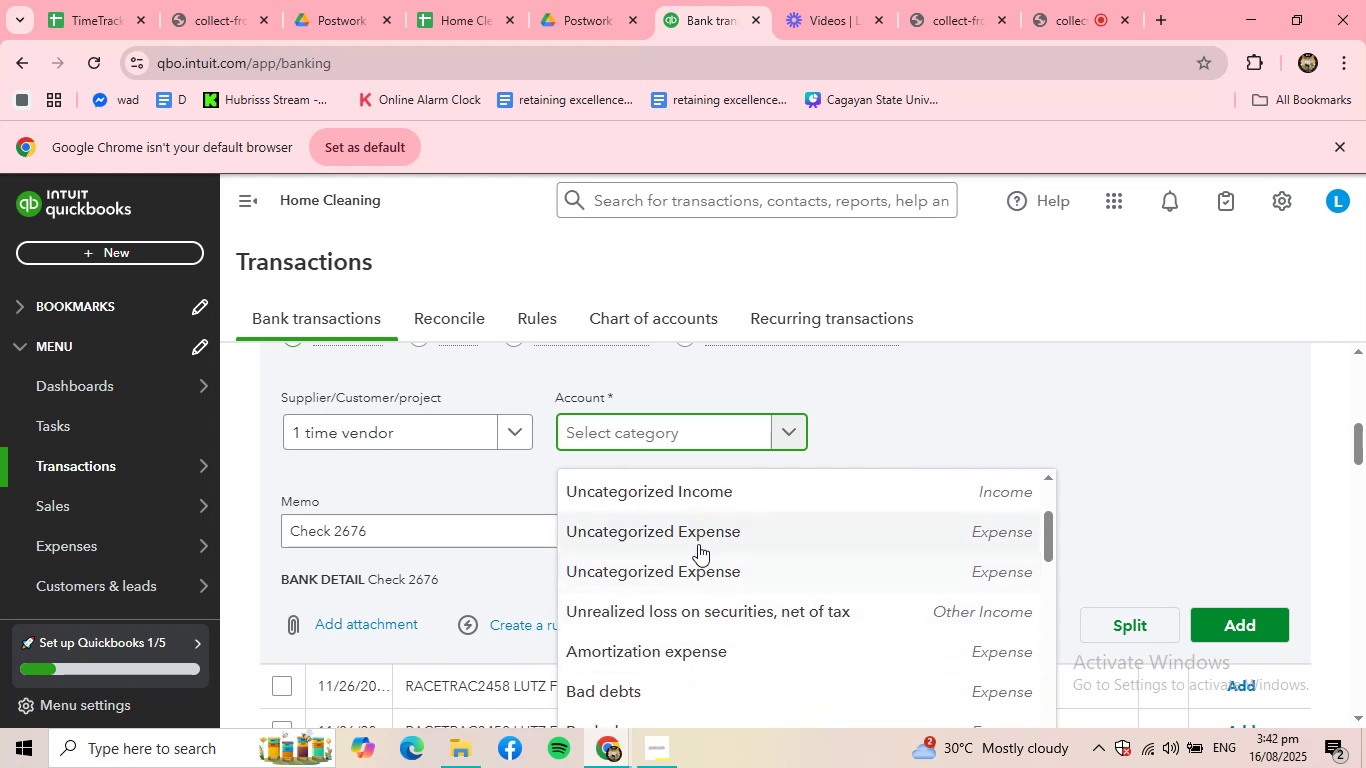 
left_click([697, 540])
 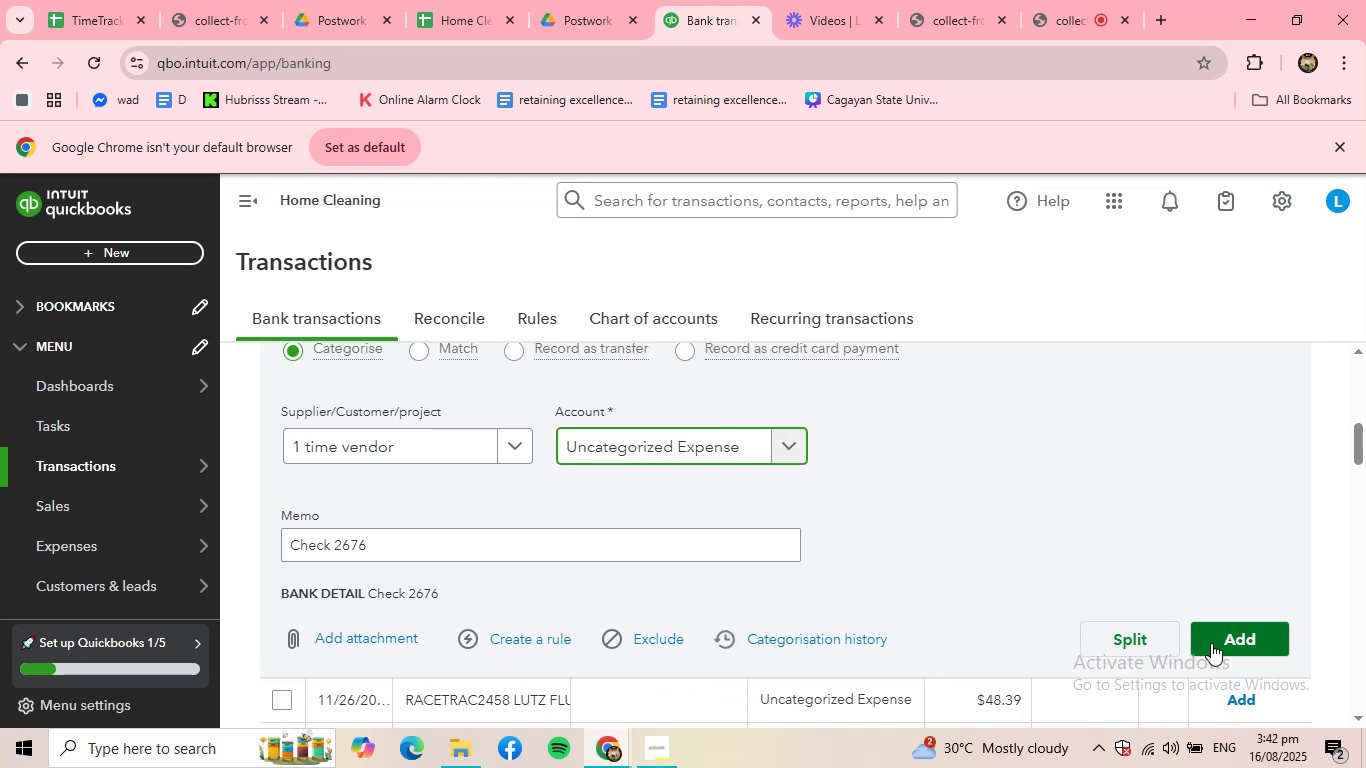 
left_click([1225, 643])
 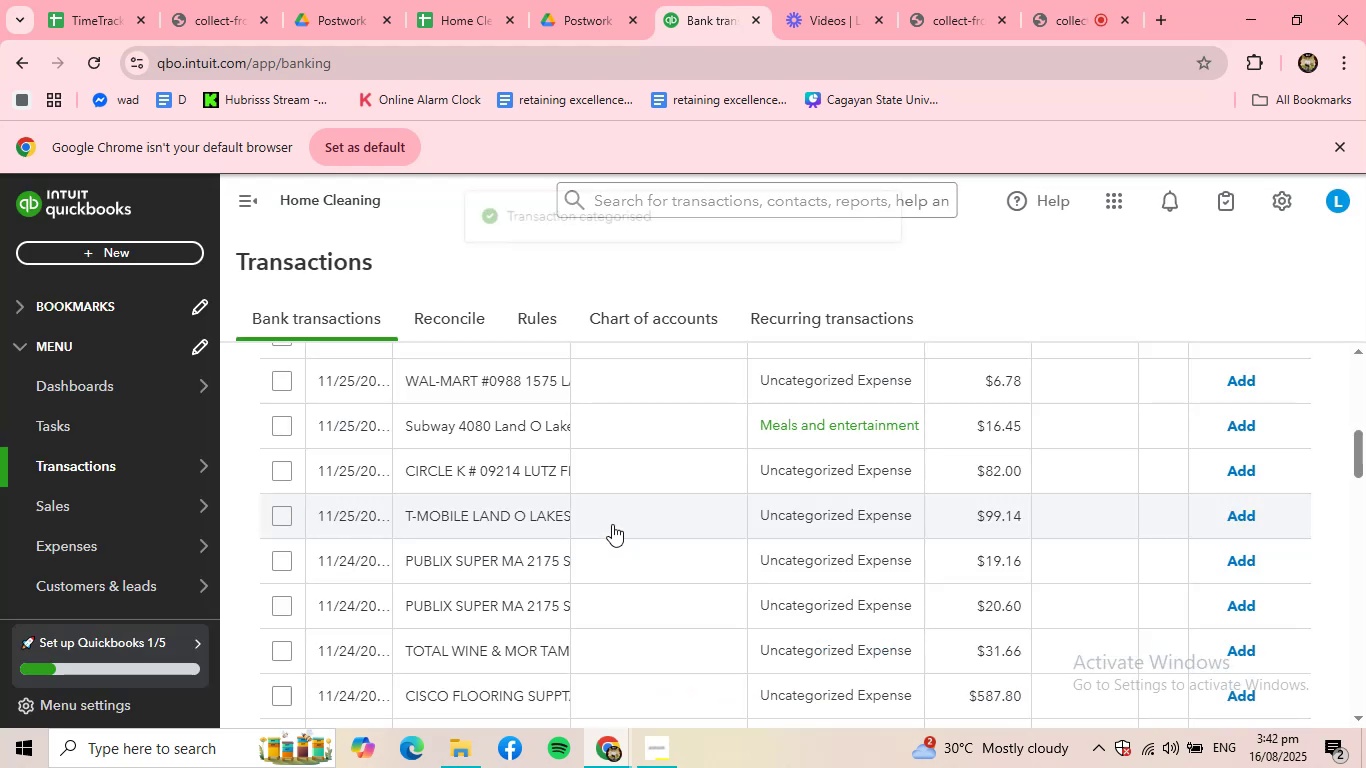 
scroll: coordinate [590, 518], scroll_direction: up, amount: 2.0
 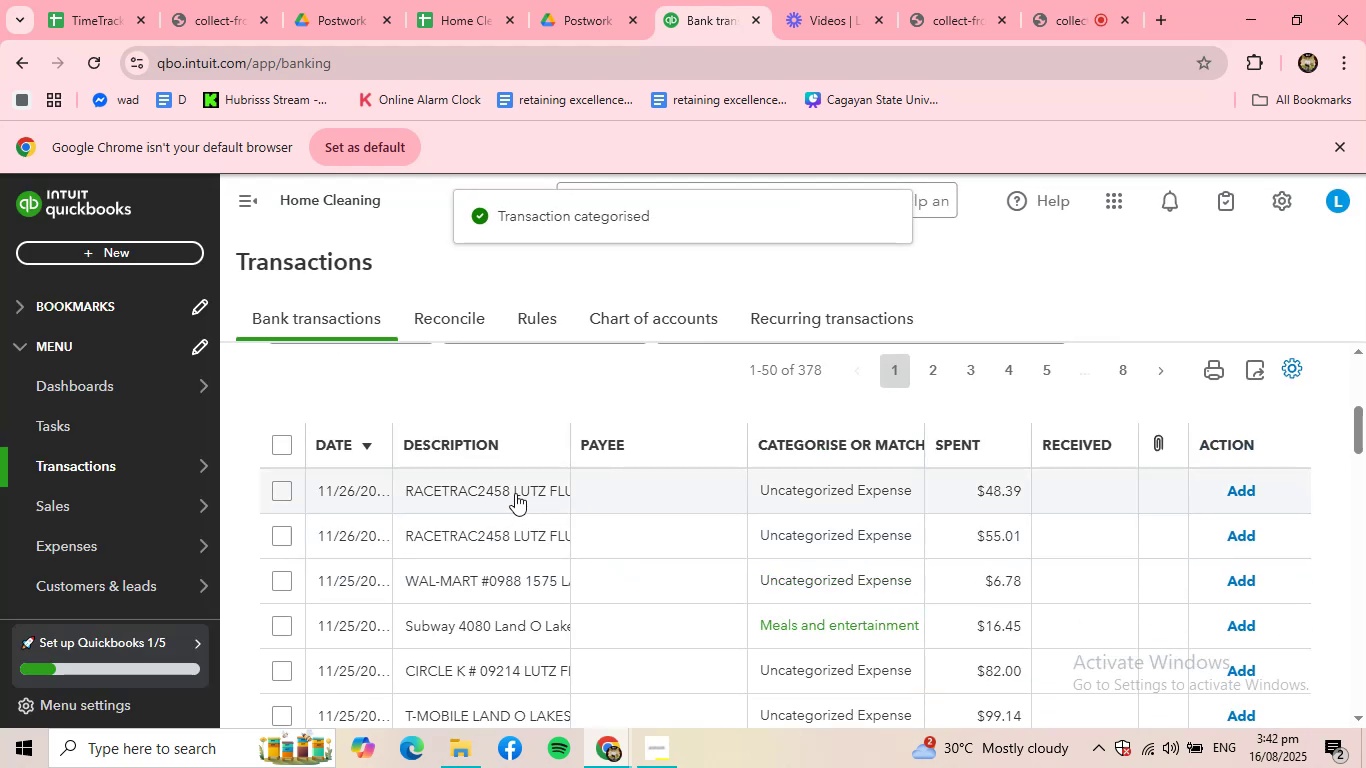 
left_click([514, 488])
 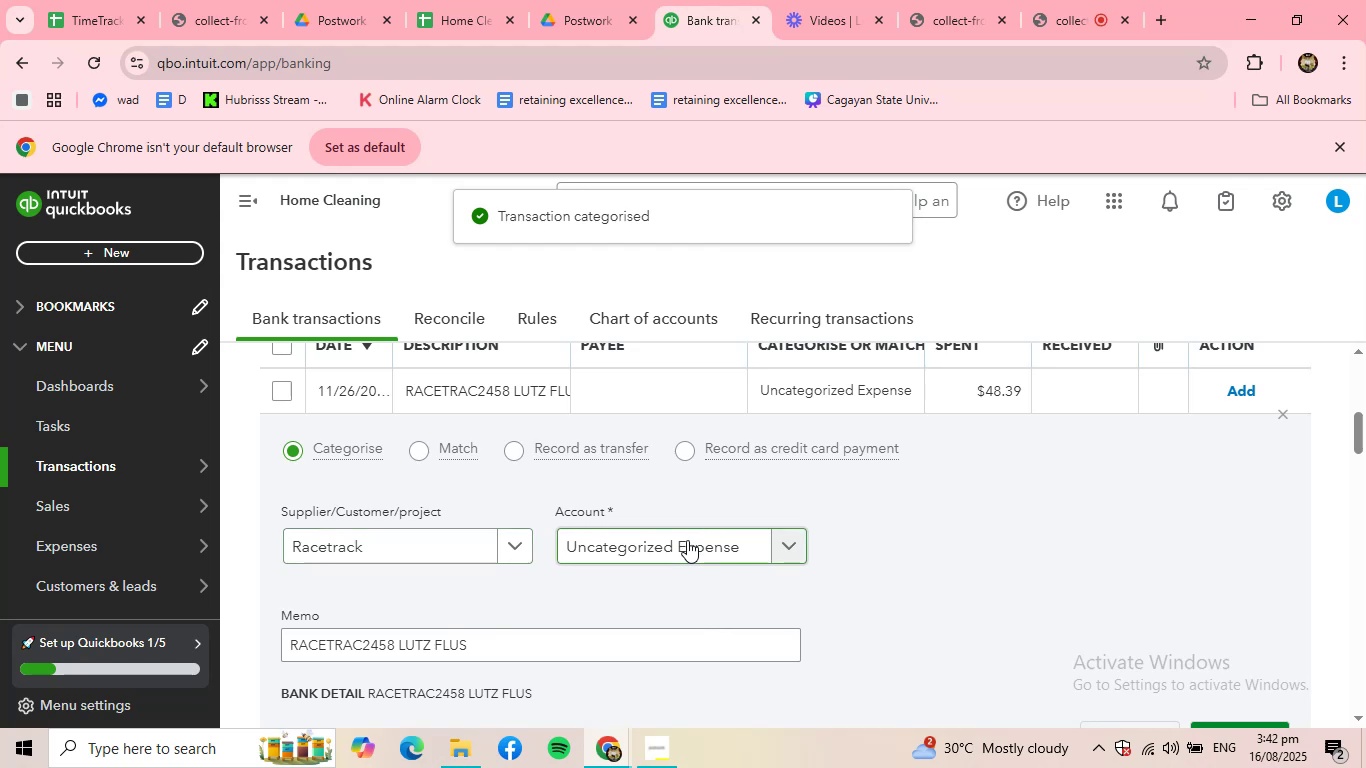 
left_click([780, 543])
 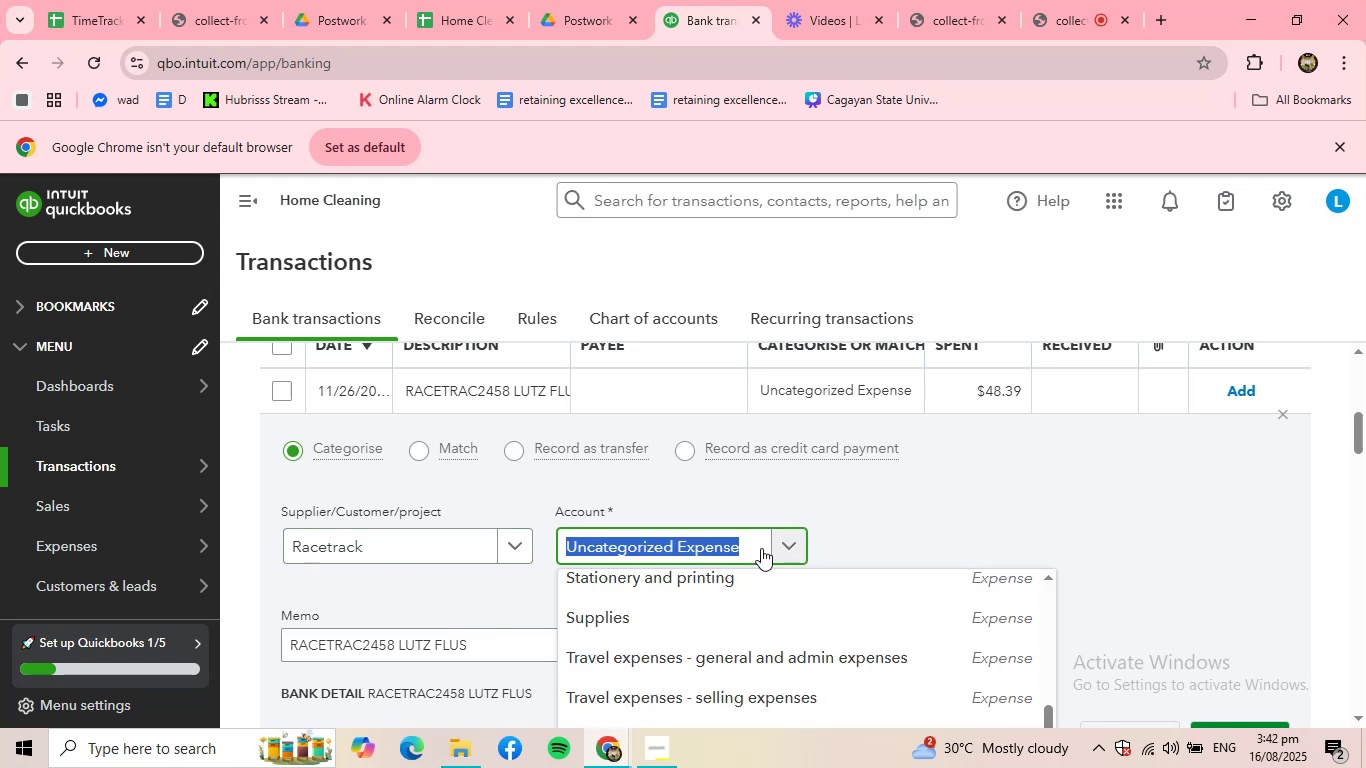 
type(trave)
 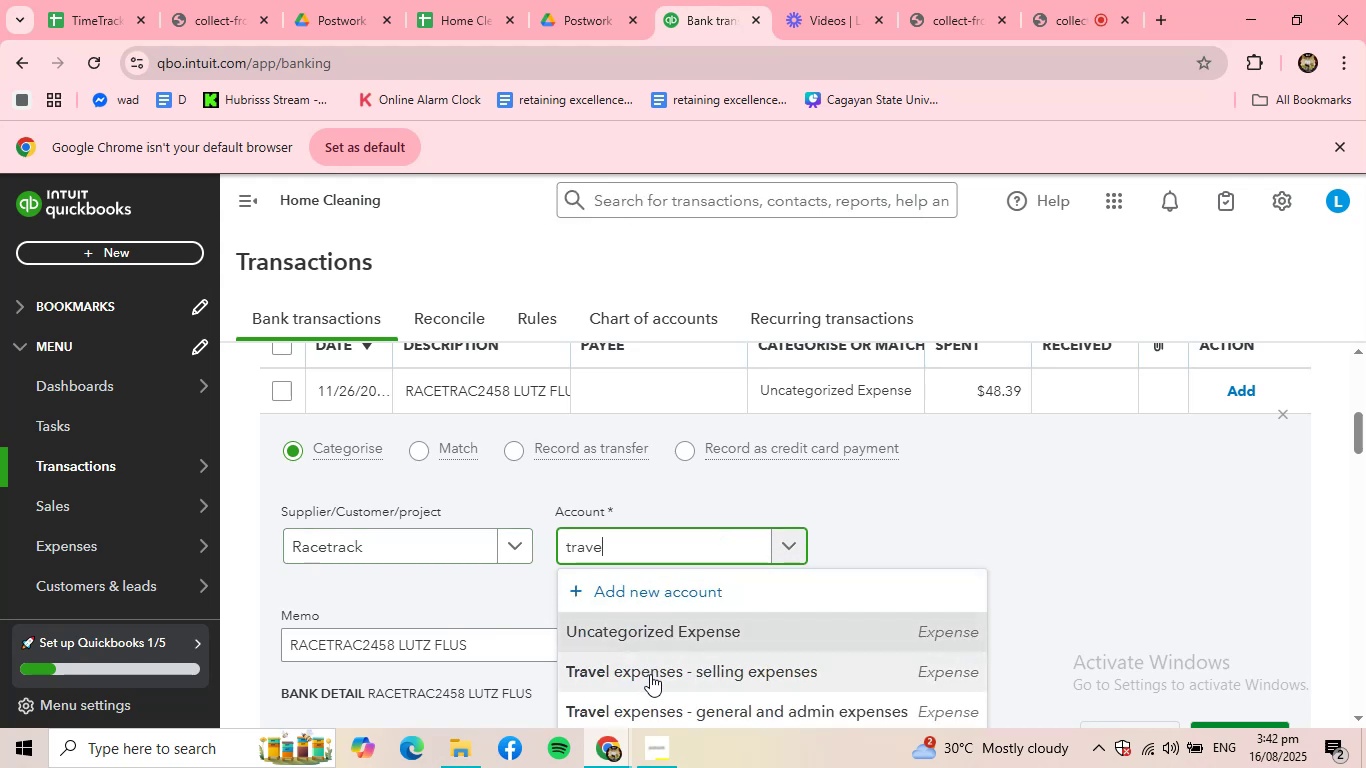 
left_click([650, 674])
 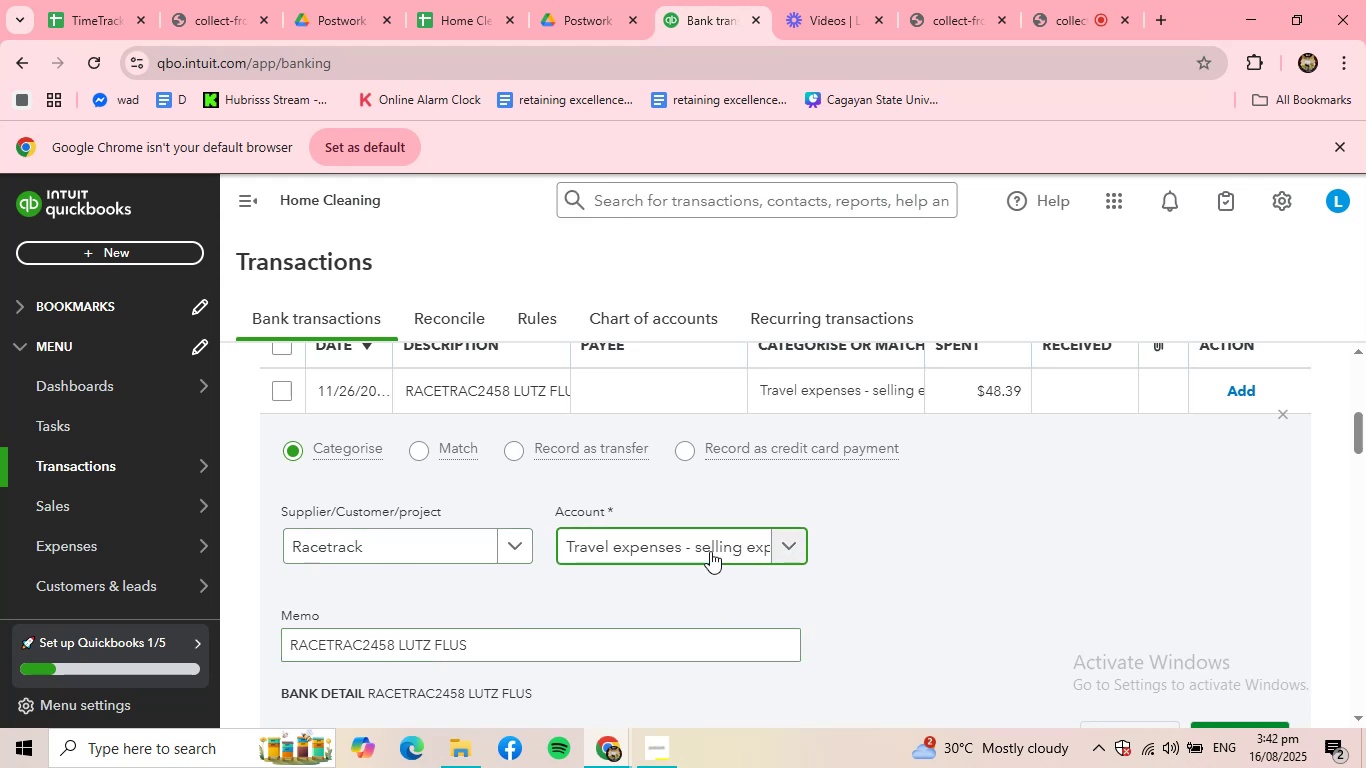 
left_click([720, 547])
 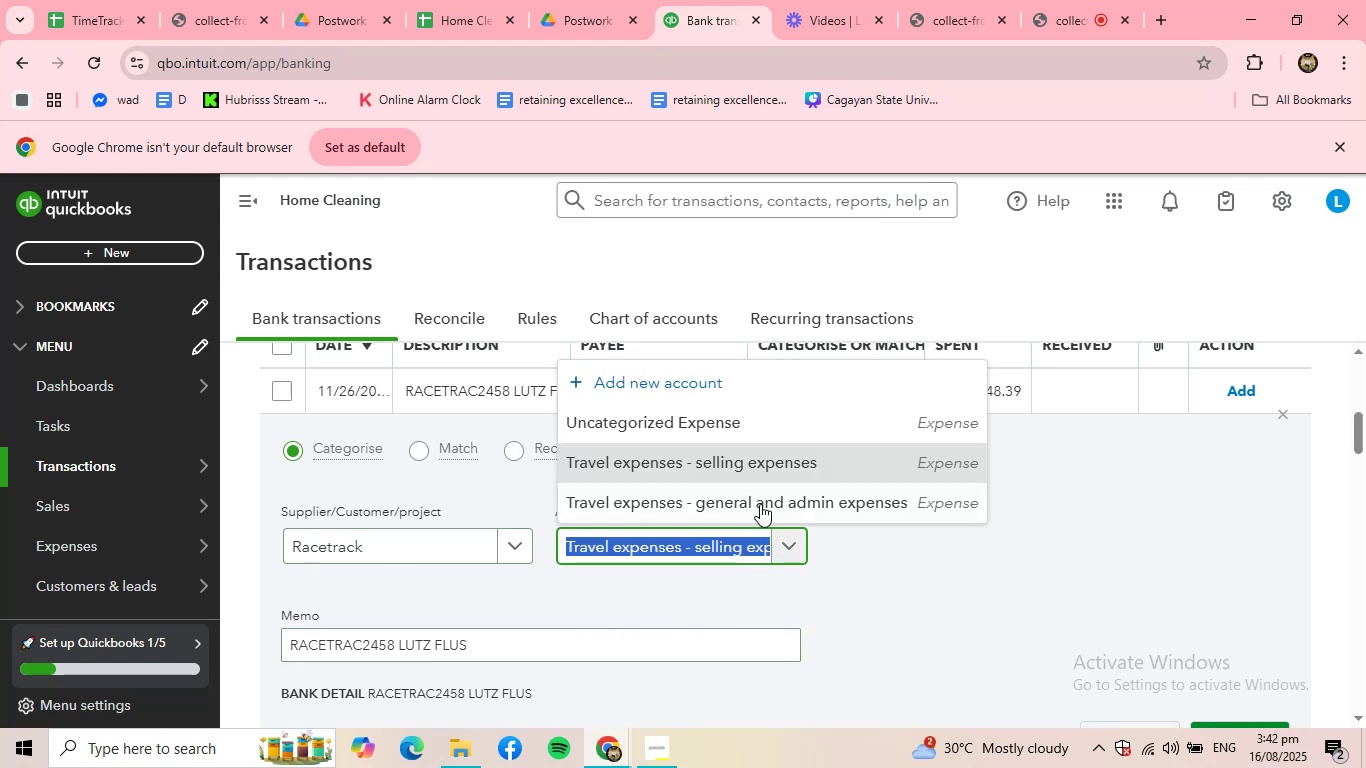 
left_click([760, 504])
 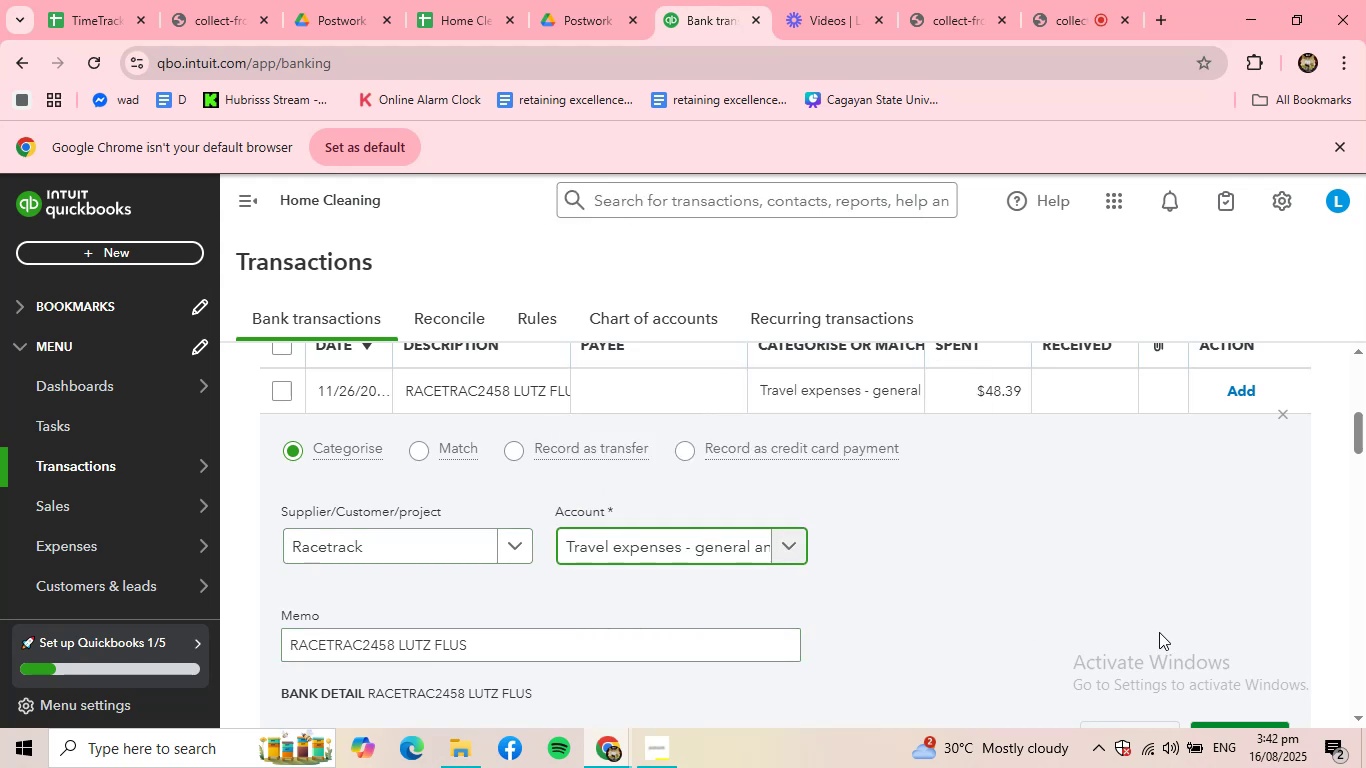 
scroll: coordinate [1159, 630], scroll_direction: down, amount: 1.0
 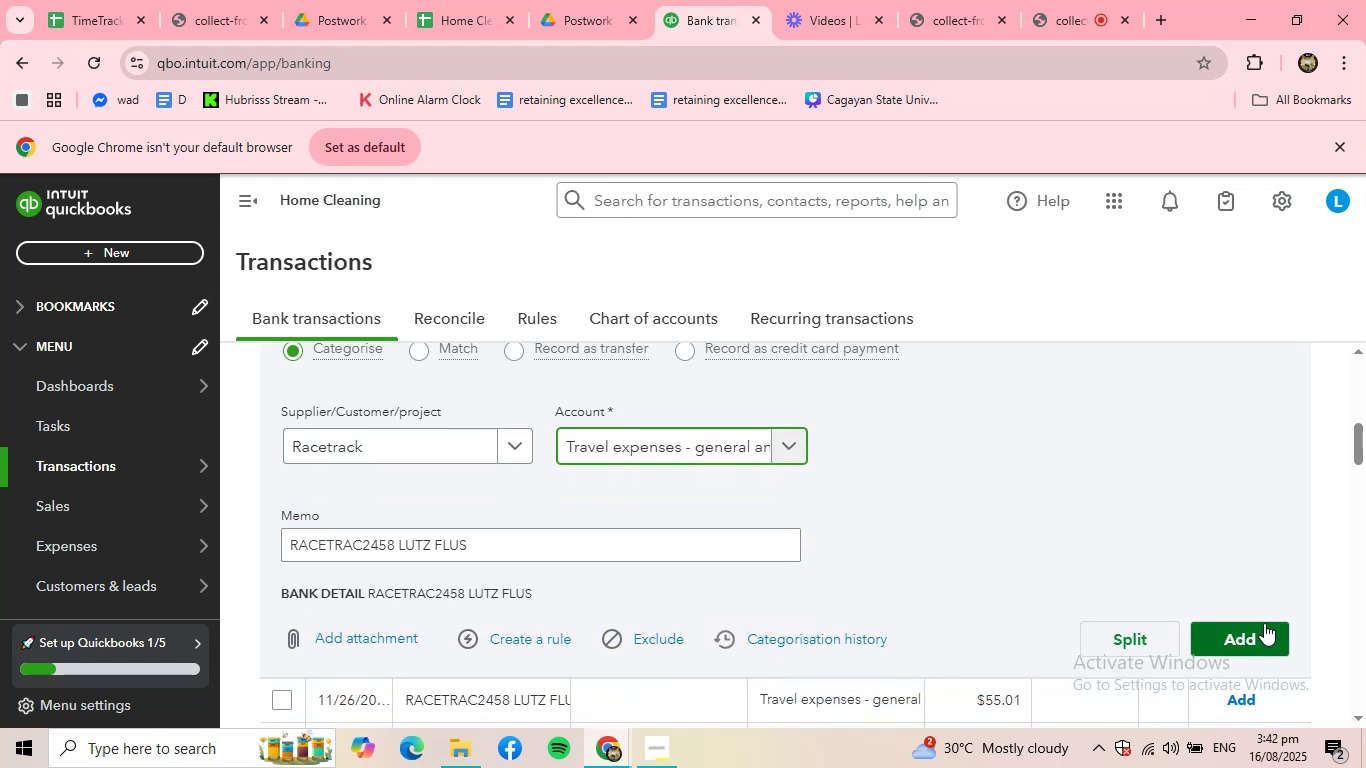 
left_click([1264, 623])
 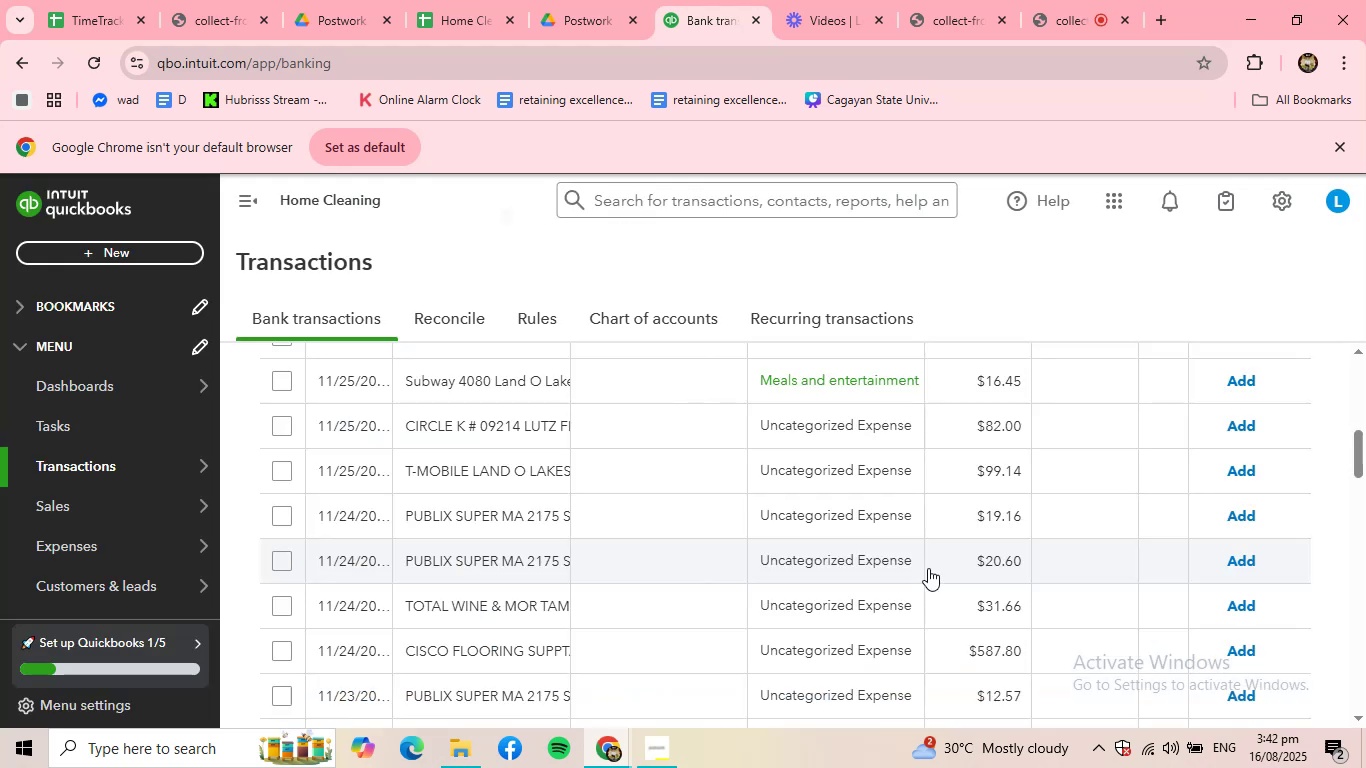 
scroll: coordinate [928, 564], scroll_direction: down, amount: 24.0
 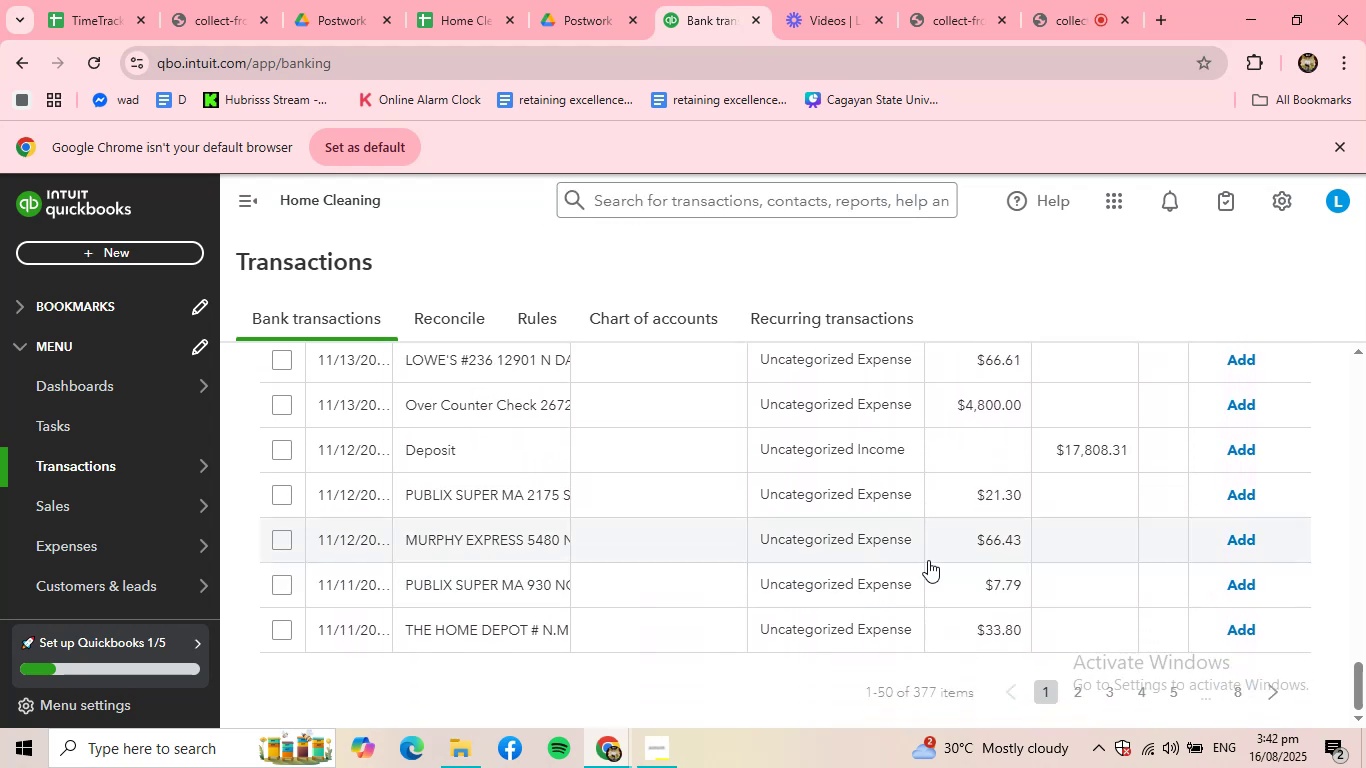 
scroll: coordinate [622, 541], scroll_direction: up, amount: 21.0
 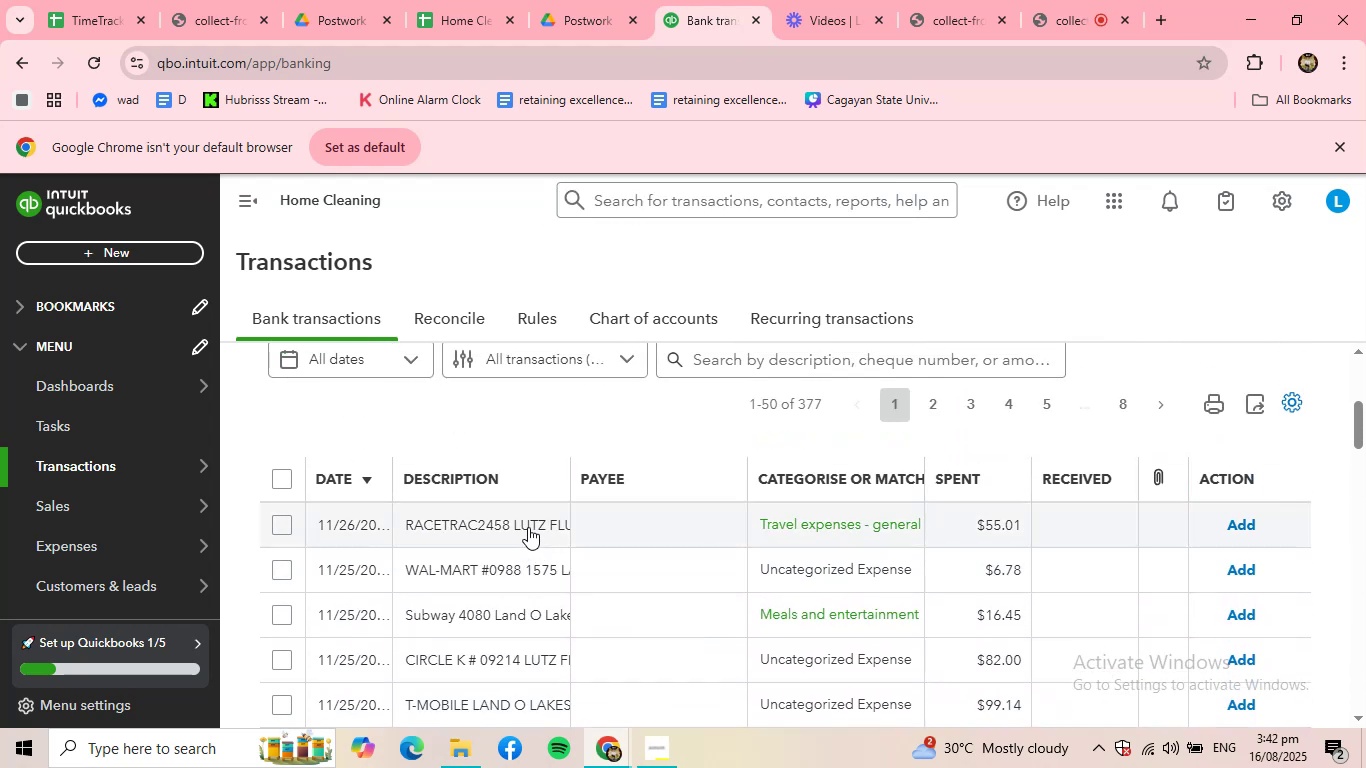 
left_click([528, 527])
 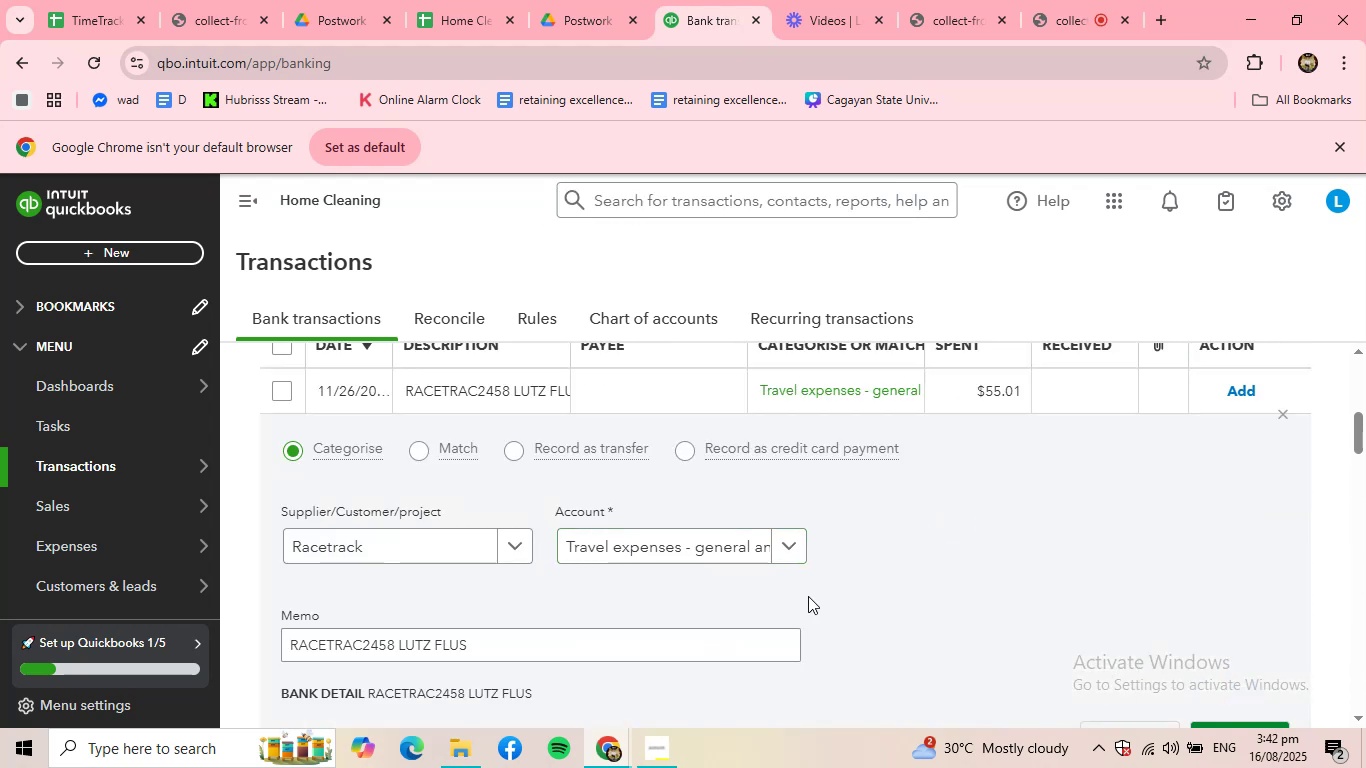 
scroll: coordinate [808, 596], scroll_direction: down, amount: 1.0
 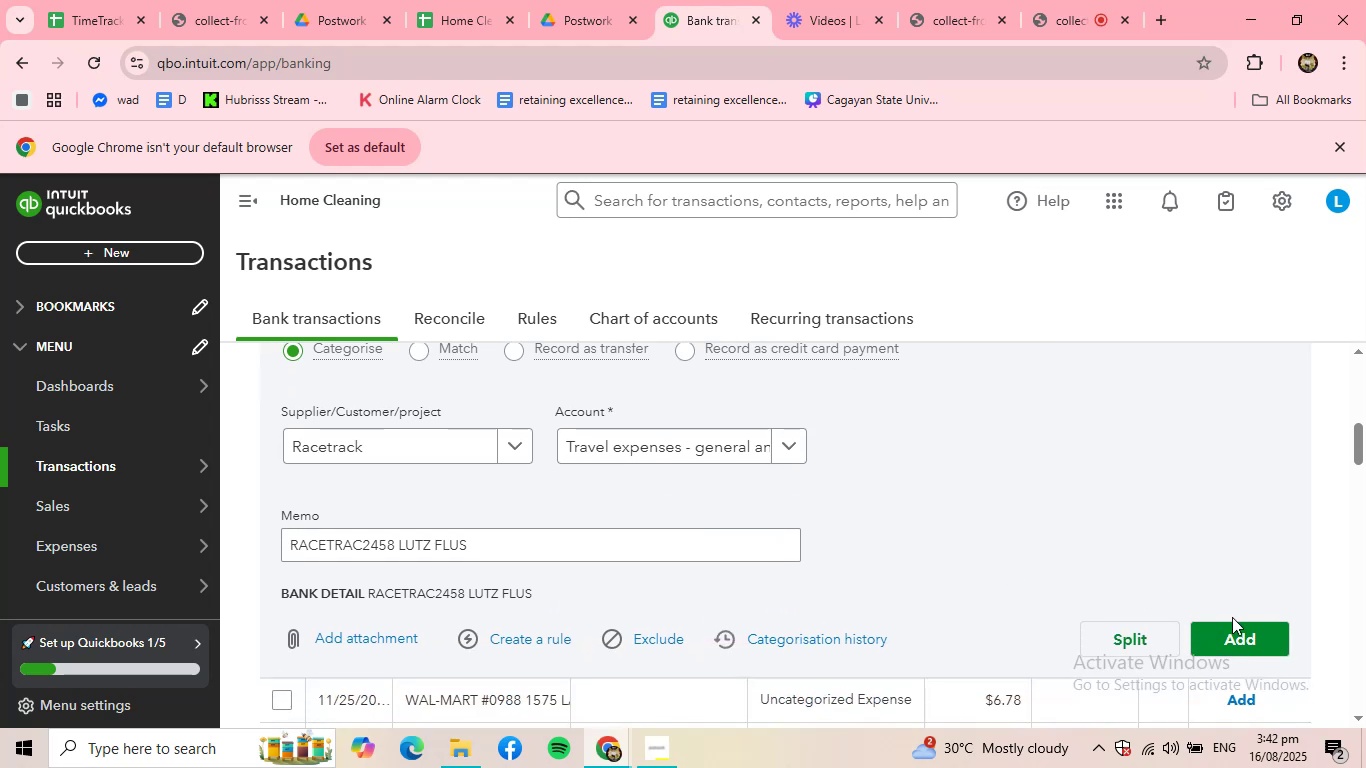 
left_click([1240, 631])
 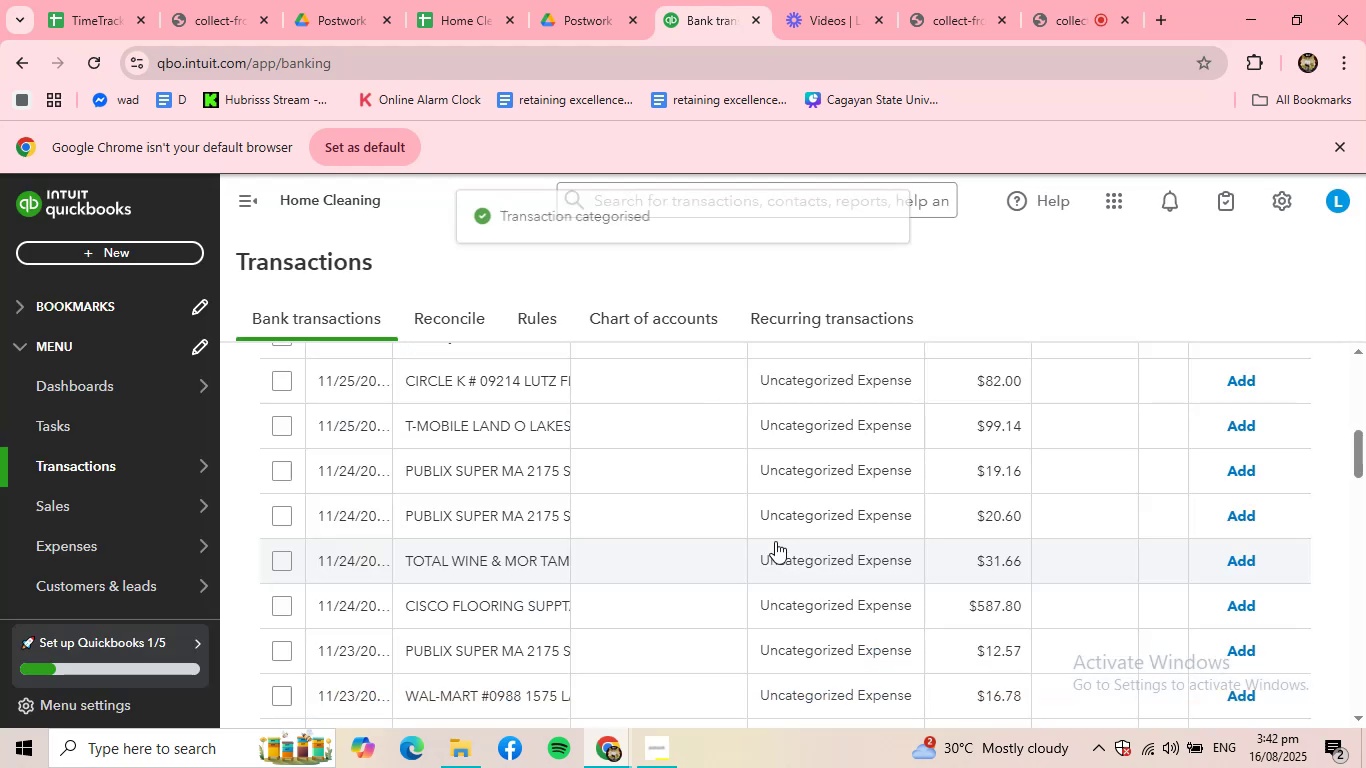 
scroll: coordinate [540, 496], scroll_direction: up, amount: 2.0
 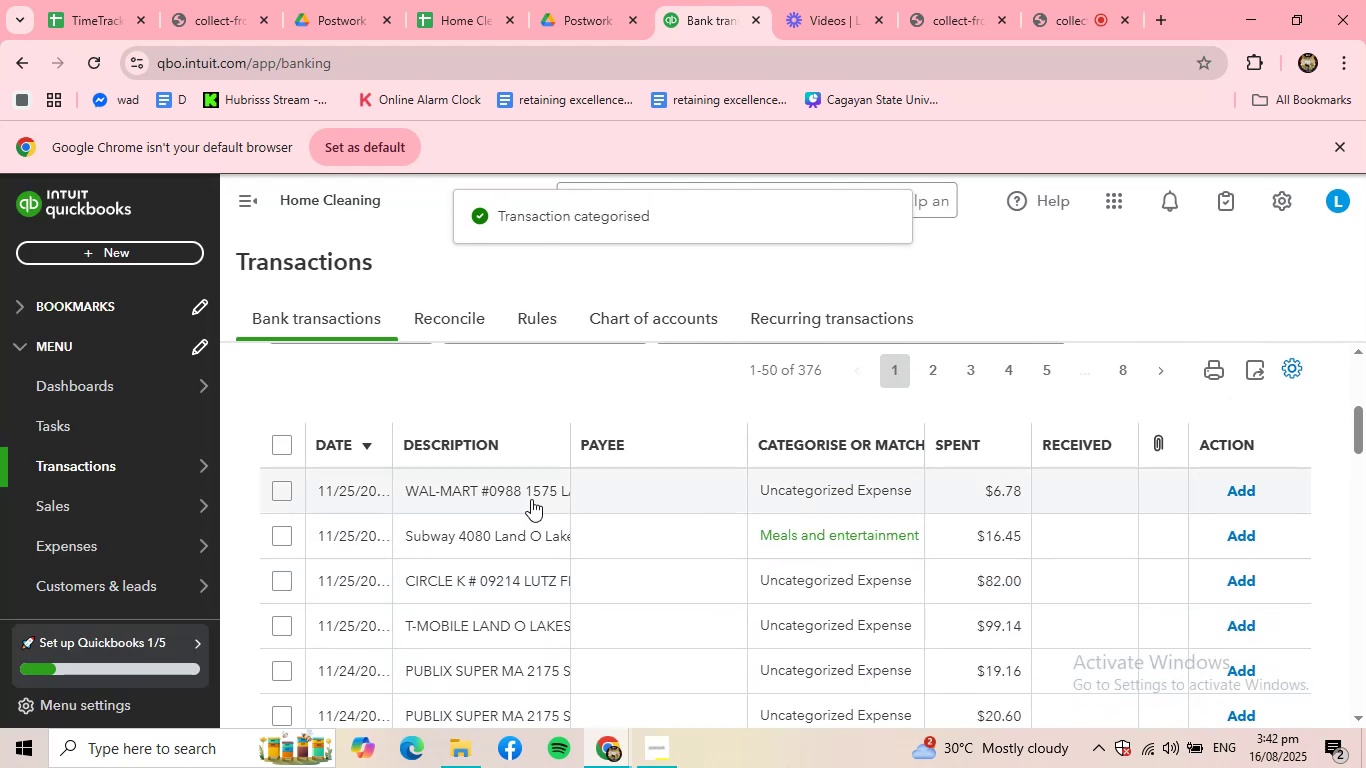 
left_click([531, 499])
 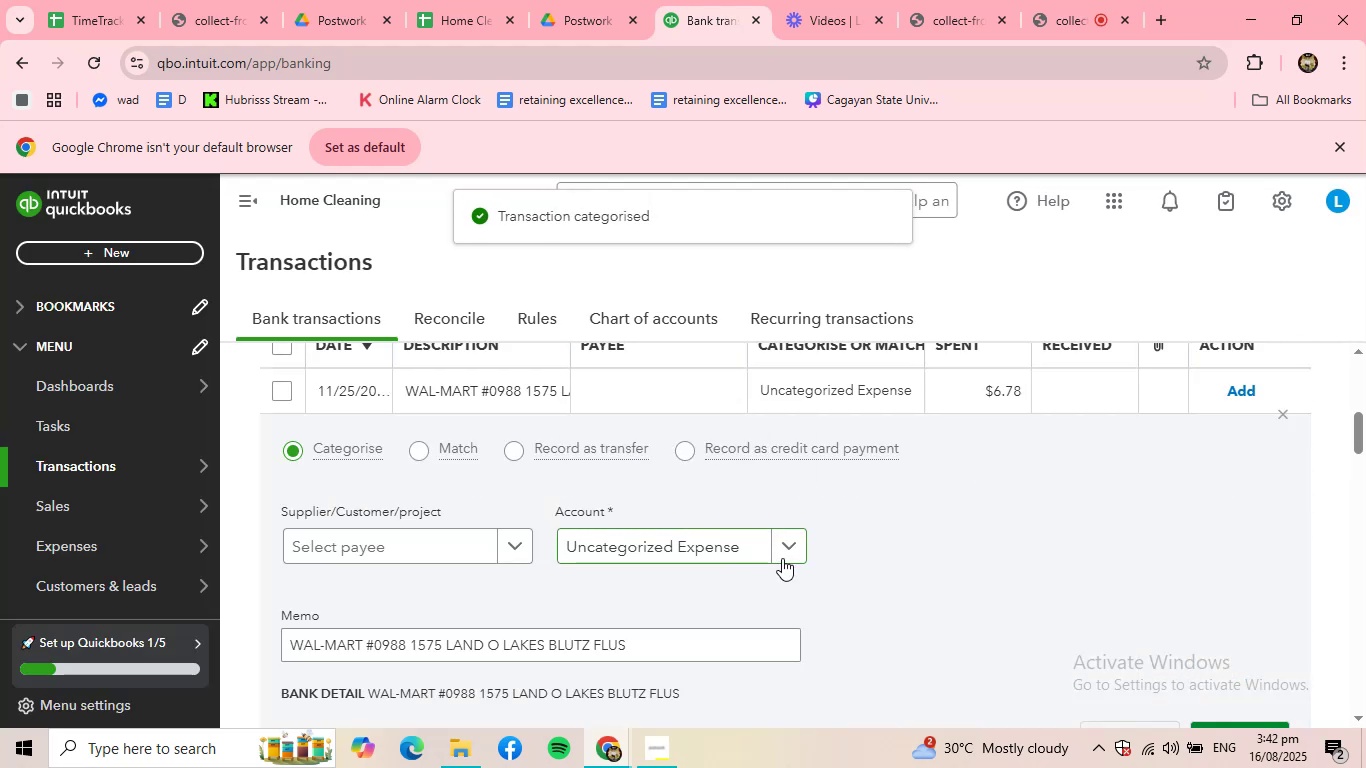 
left_click([514, 542])
 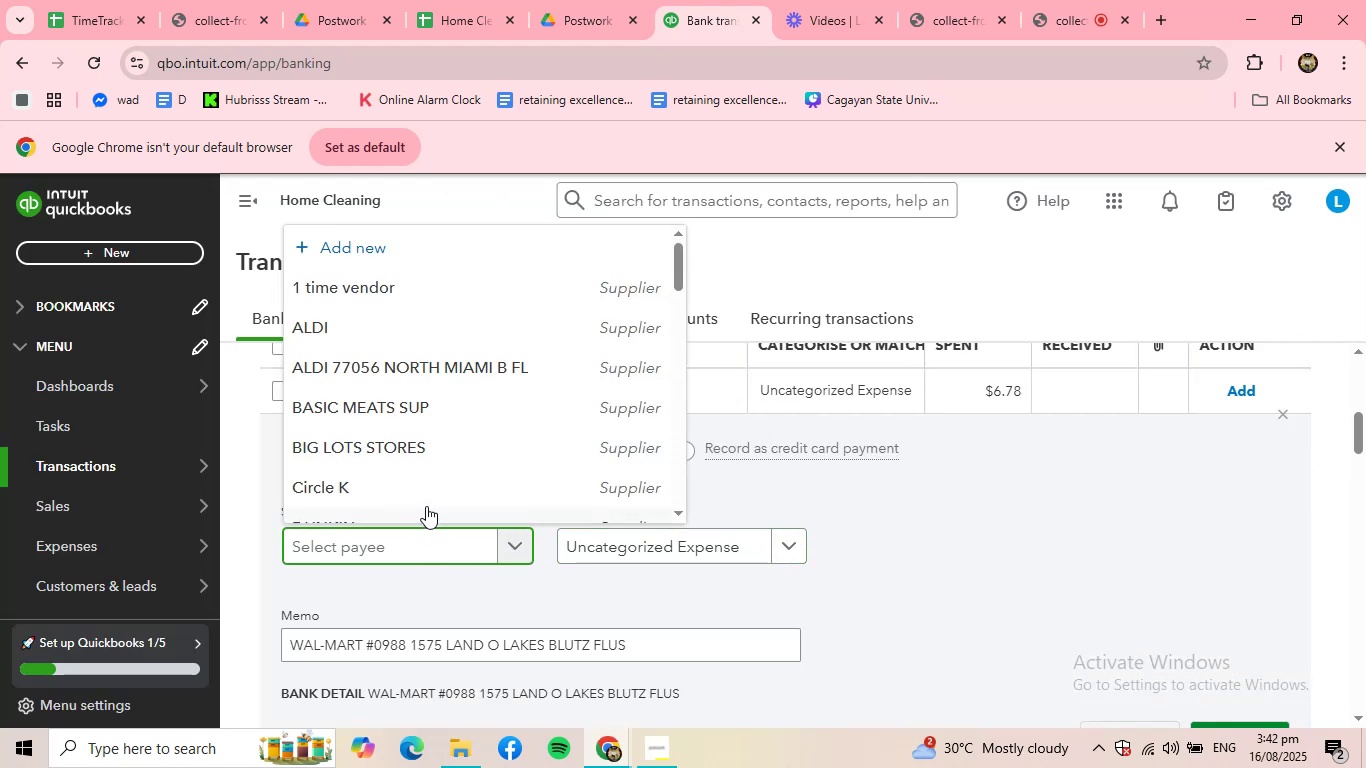 
scroll: coordinate [400, 468], scroll_direction: down, amount: 11.0
 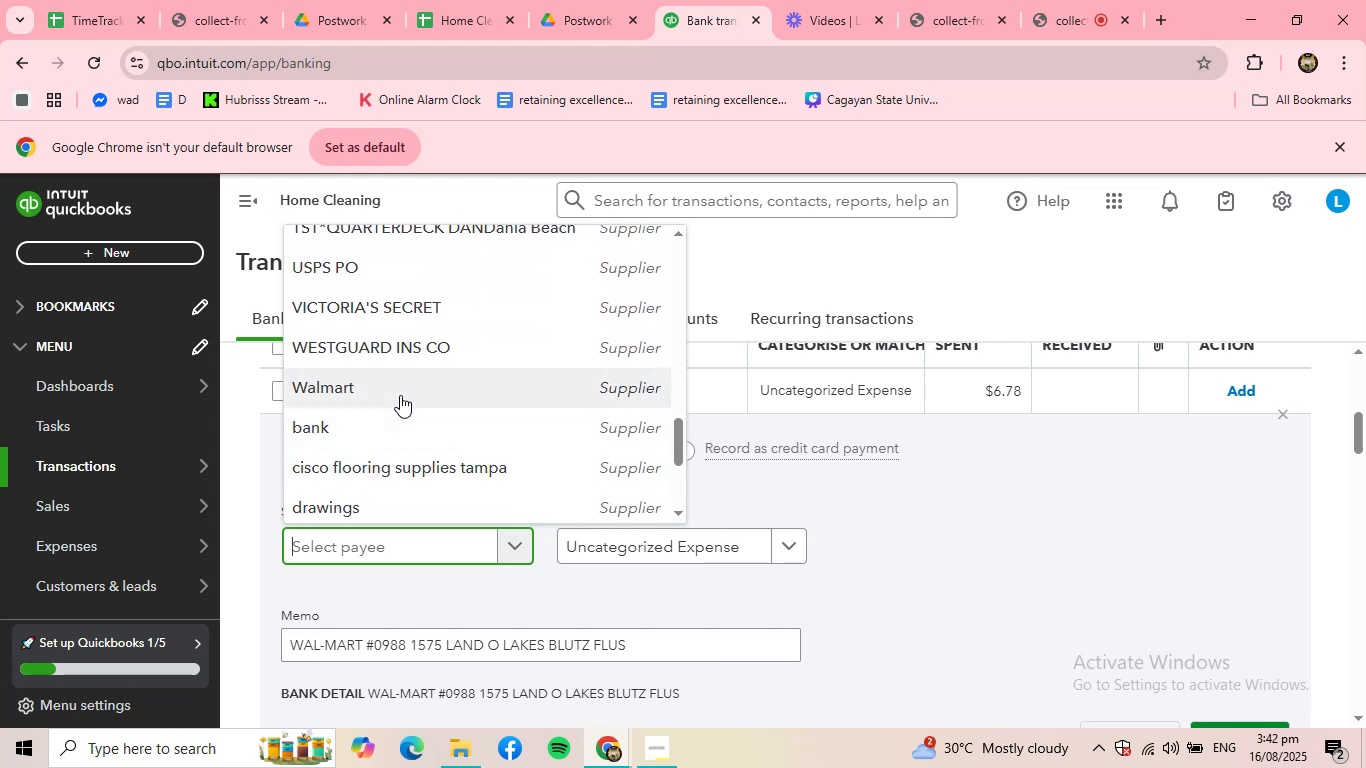 
left_click([400, 395])
 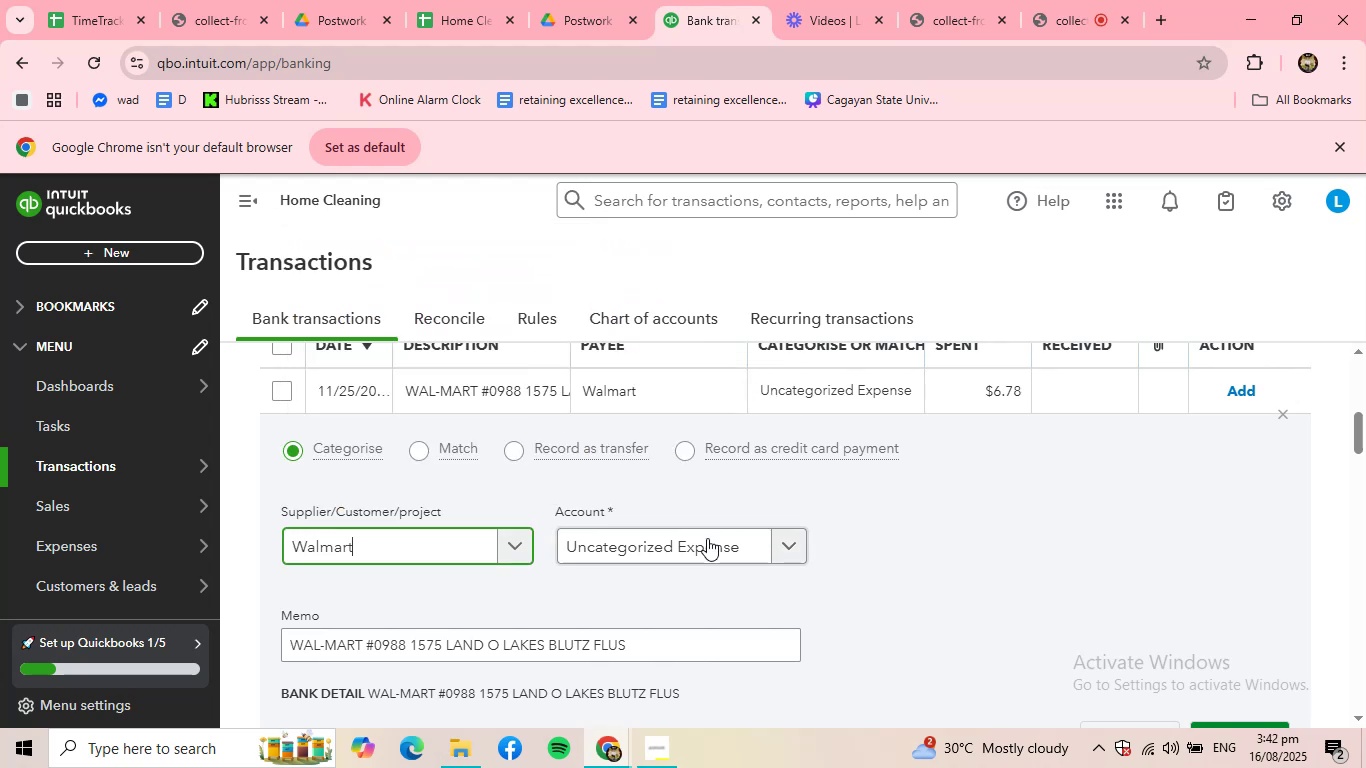 
left_click([707, 542])
 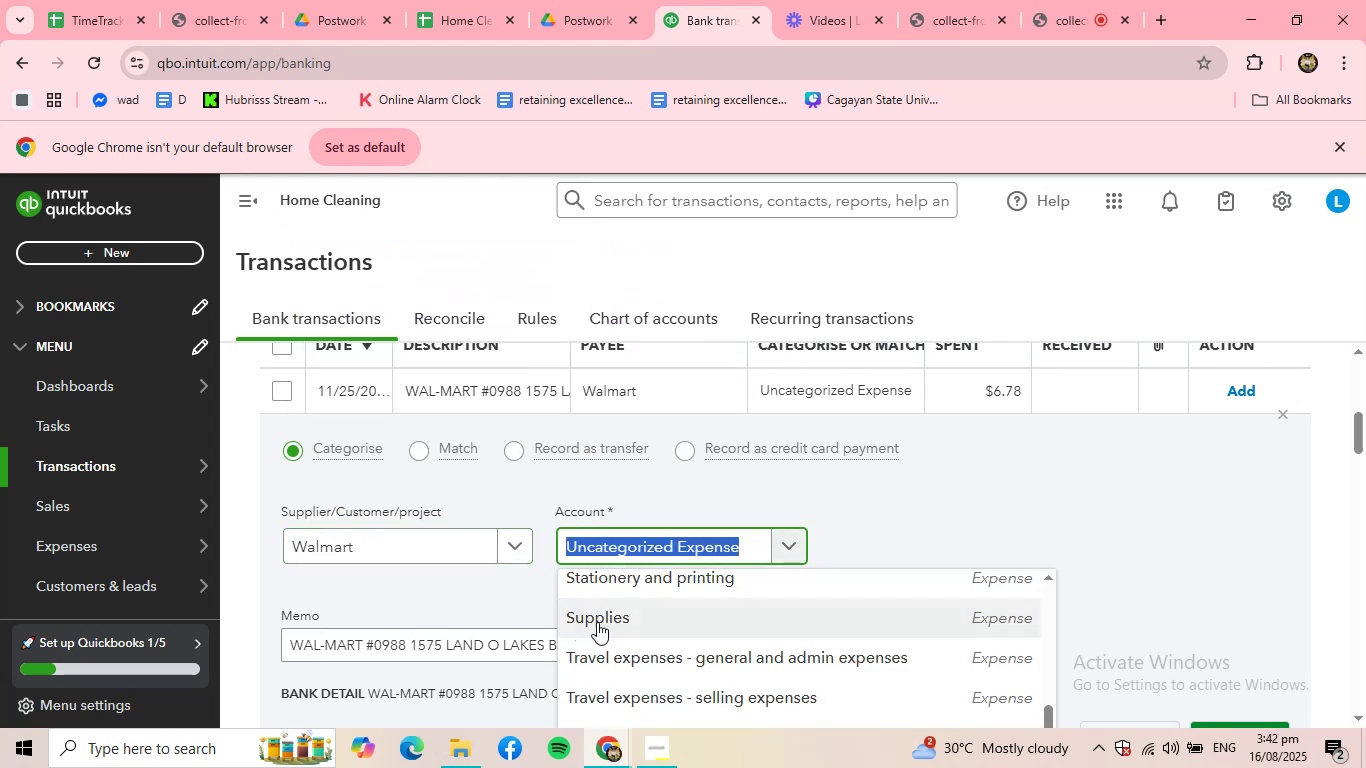 
left_click([605, 623])
 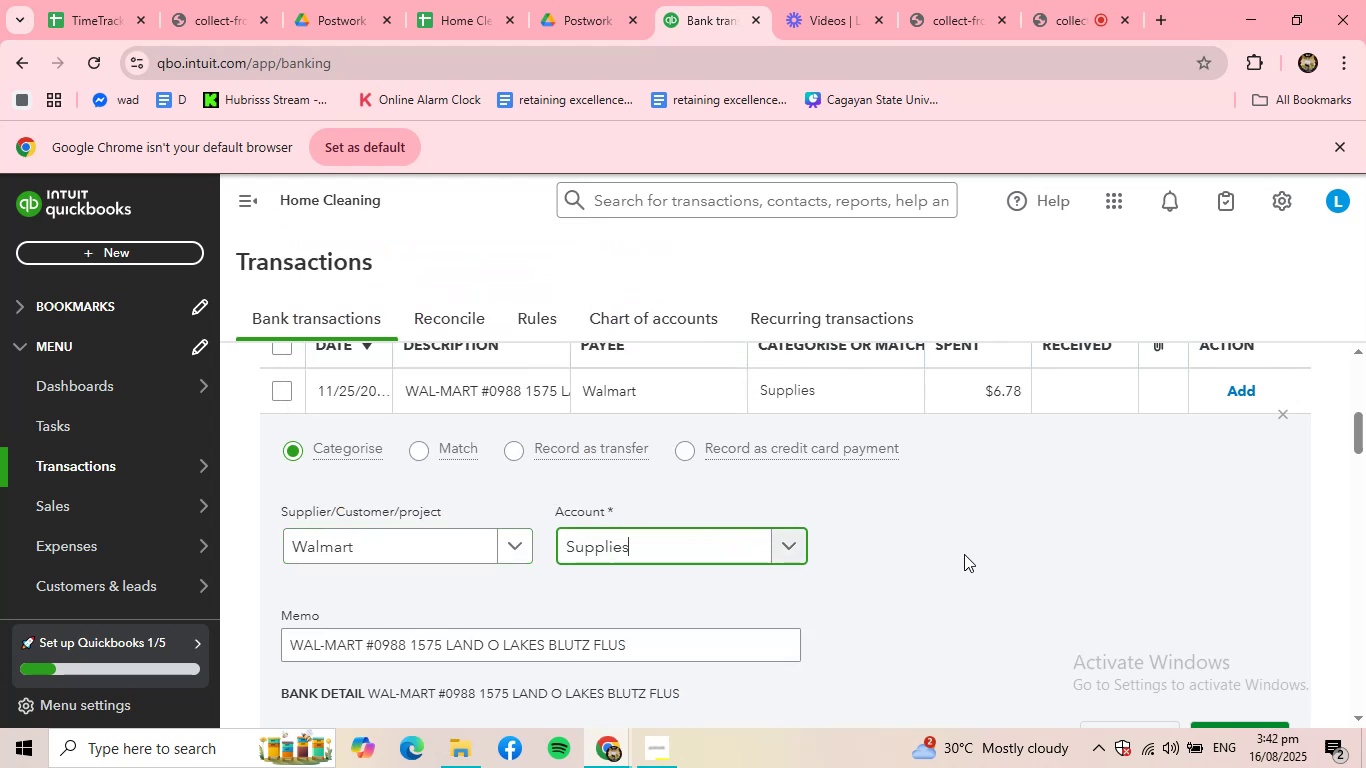 
scroll: coordinate [967, 554], scroll_direction: down, amount: 1.0
 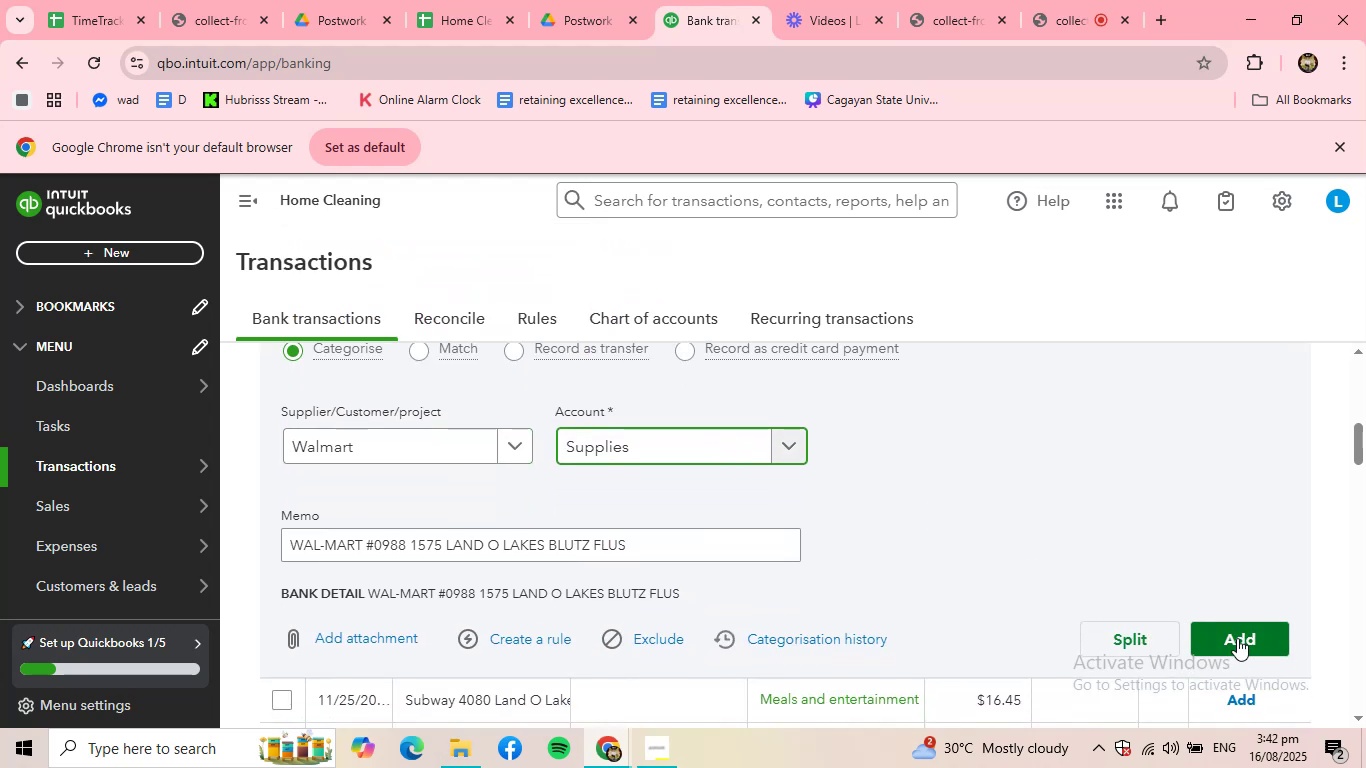 
left_click([1238, 638])
 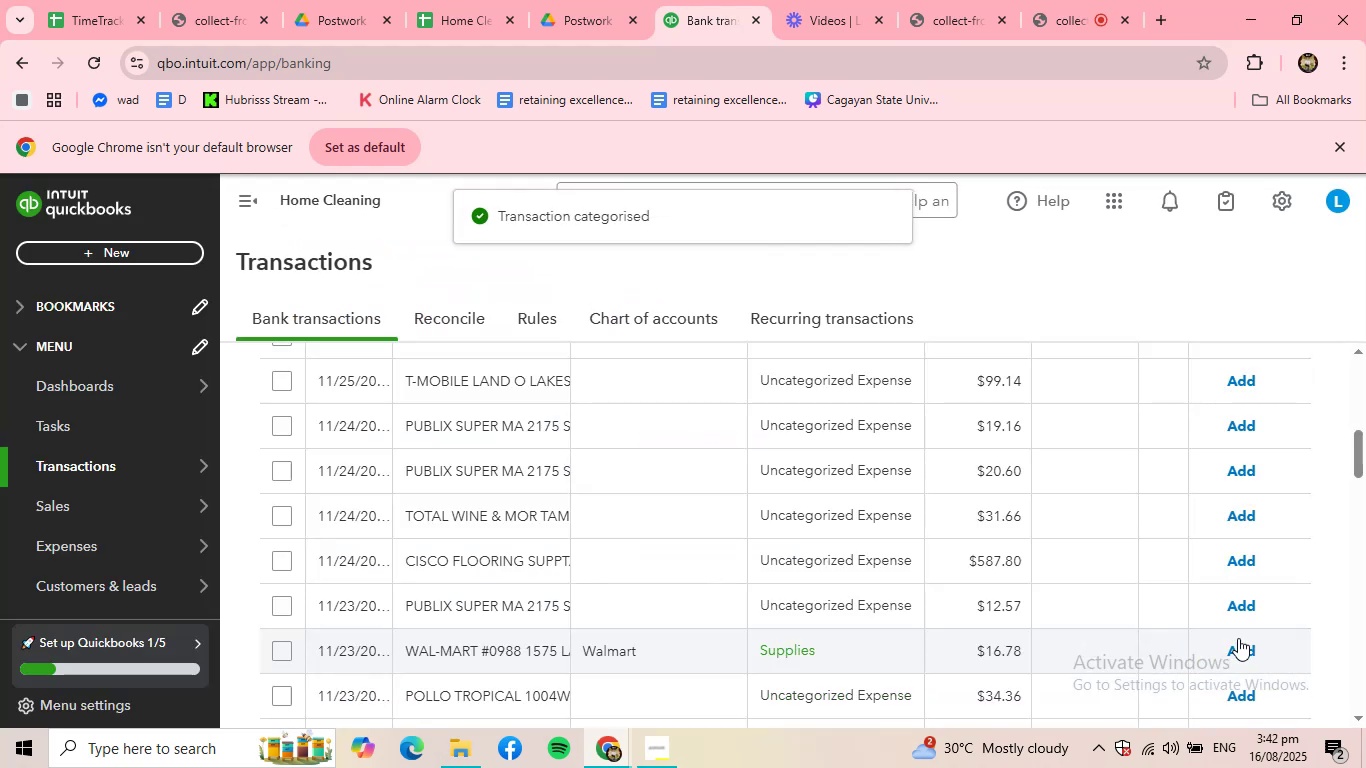 
scroll: coordinate [474, 532], scroll_direction: up, amount: 5.0
 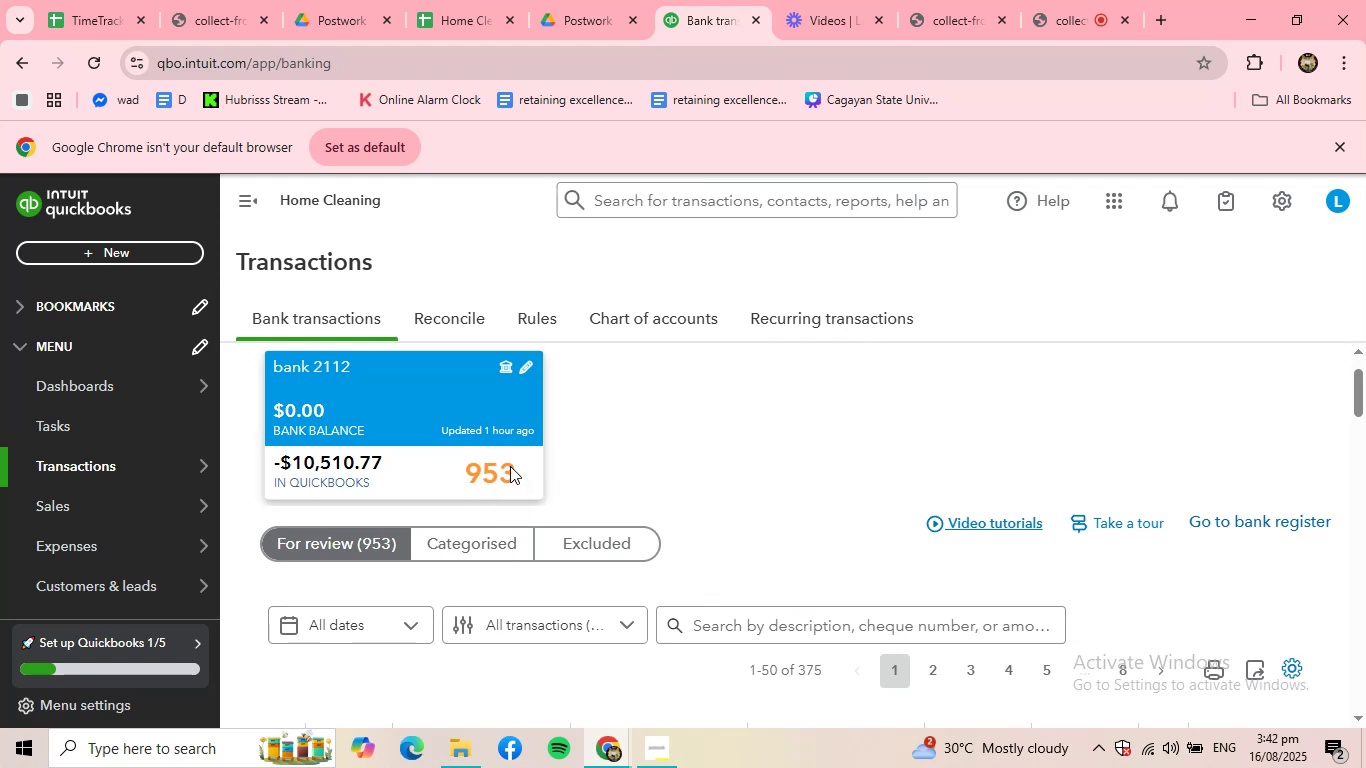 
scroll: coordinate [577, 483], scroll_direction: down, amount: 3.0
 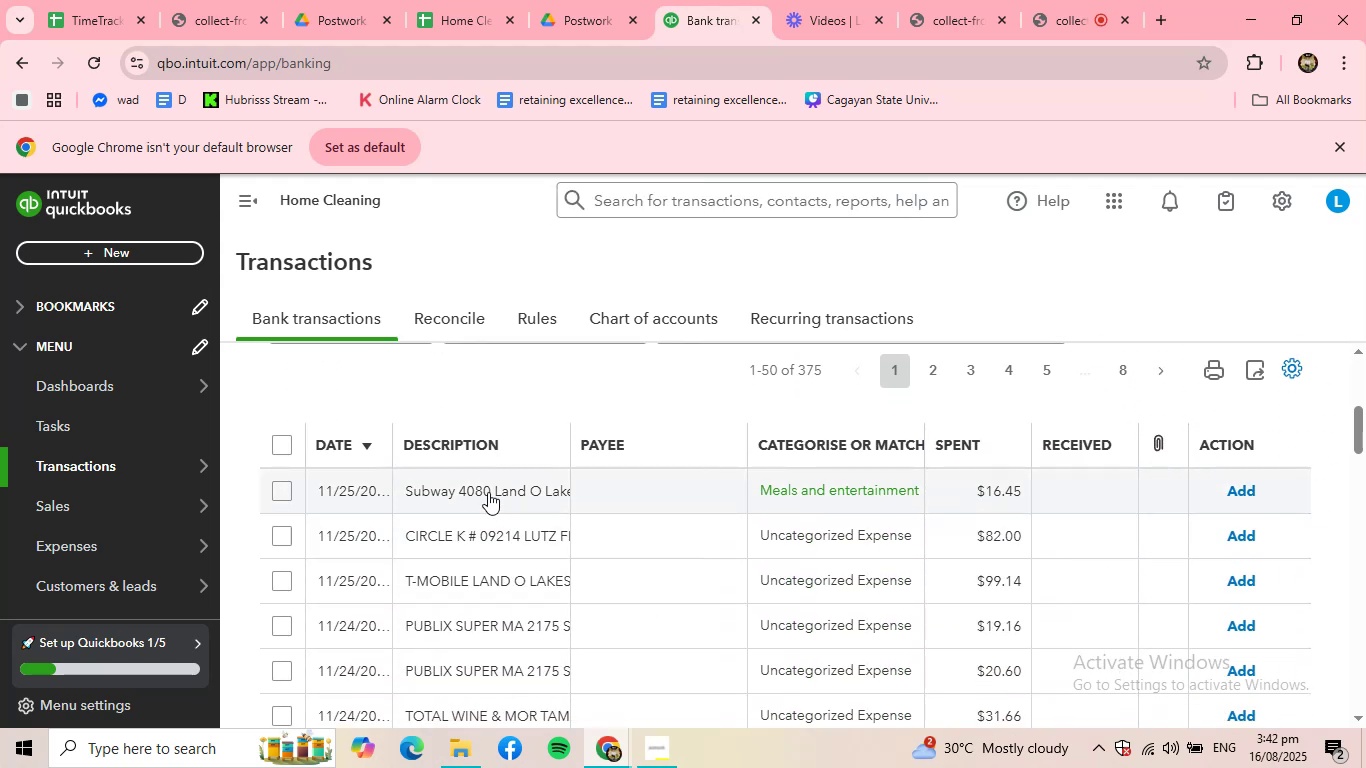 
left_click([488, 492])
 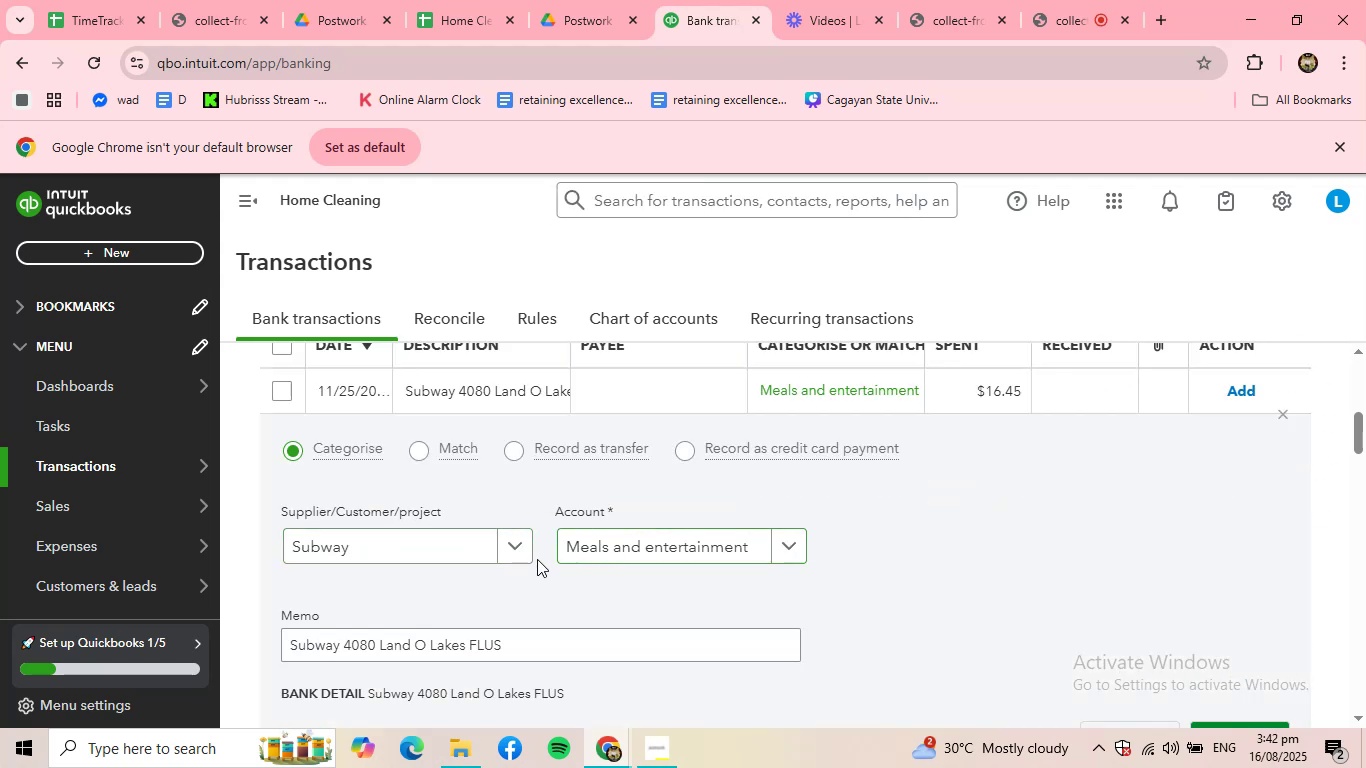 
scroll: coordinate [764, 629], scroll_direction: down, amount: 1.0
 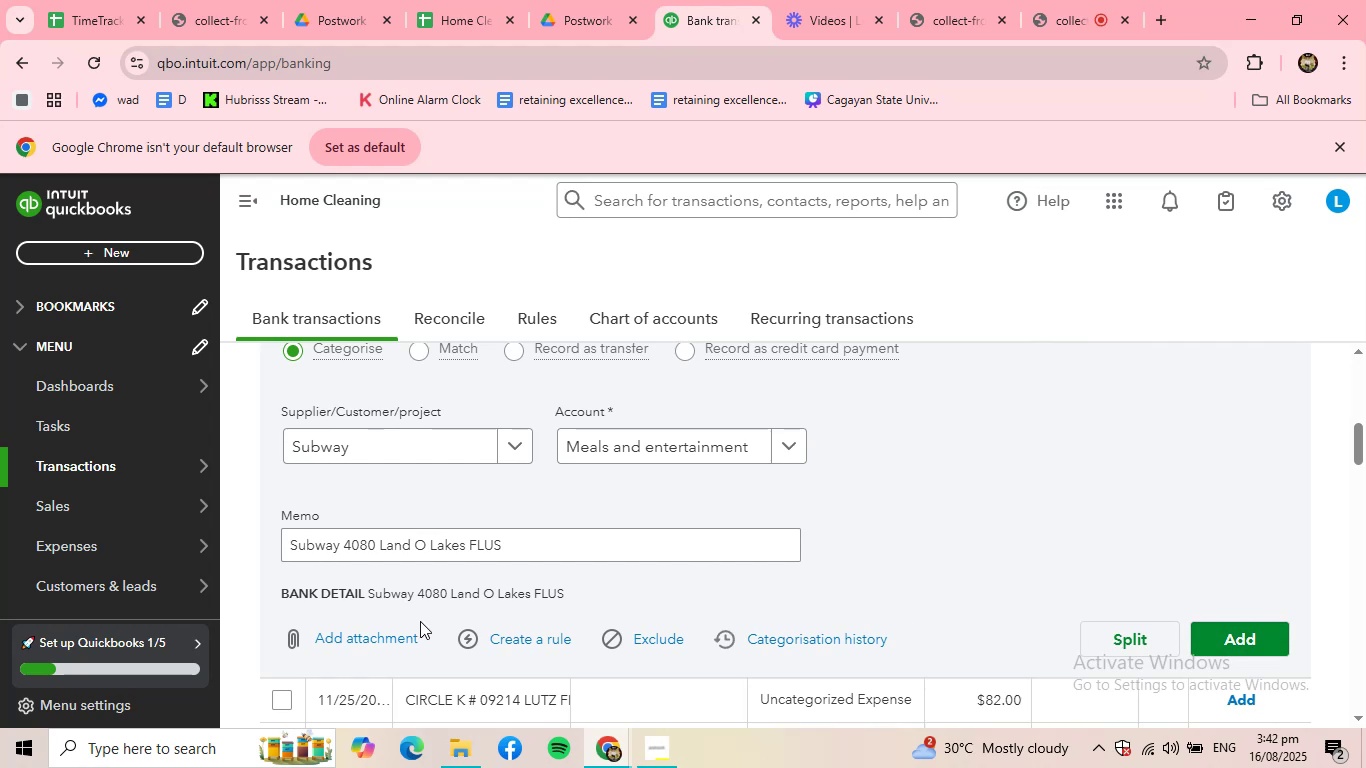 
left_click([507, 639])
 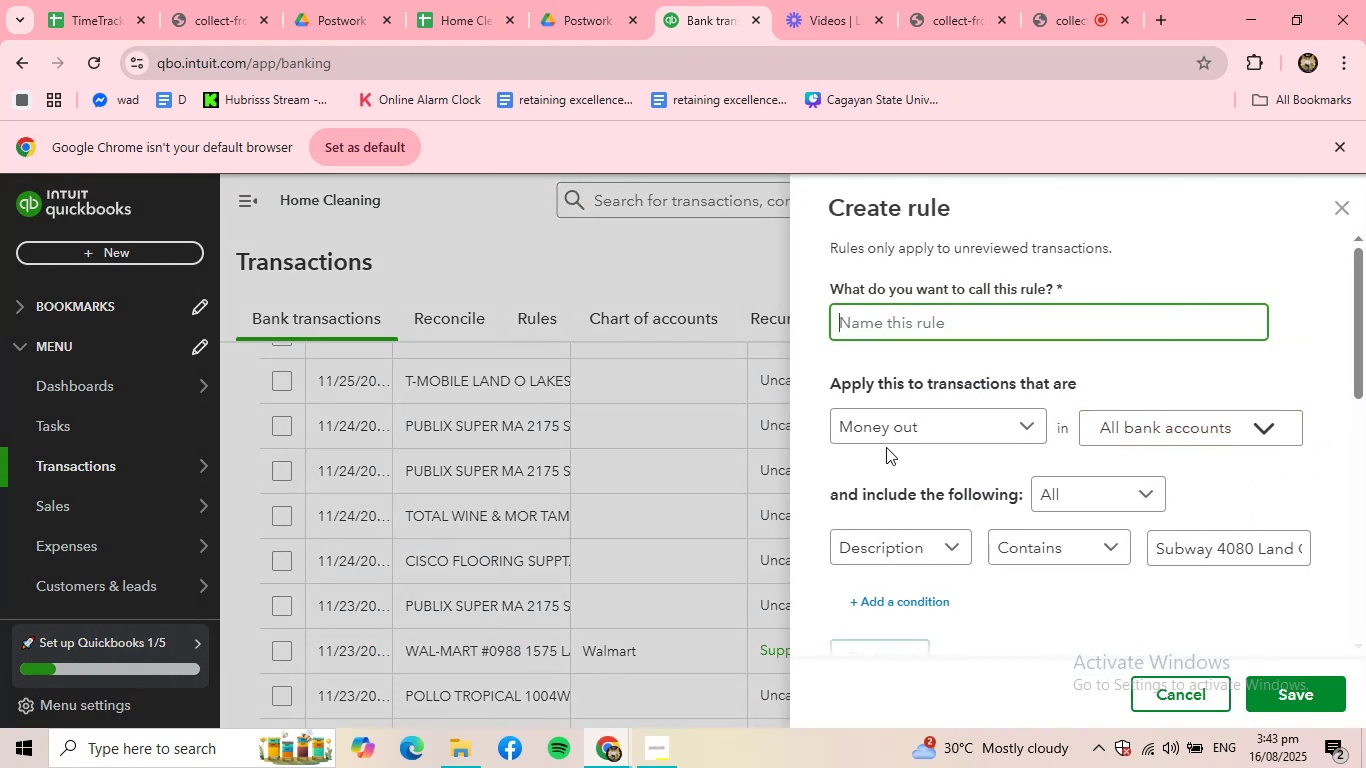 
type(subway)
 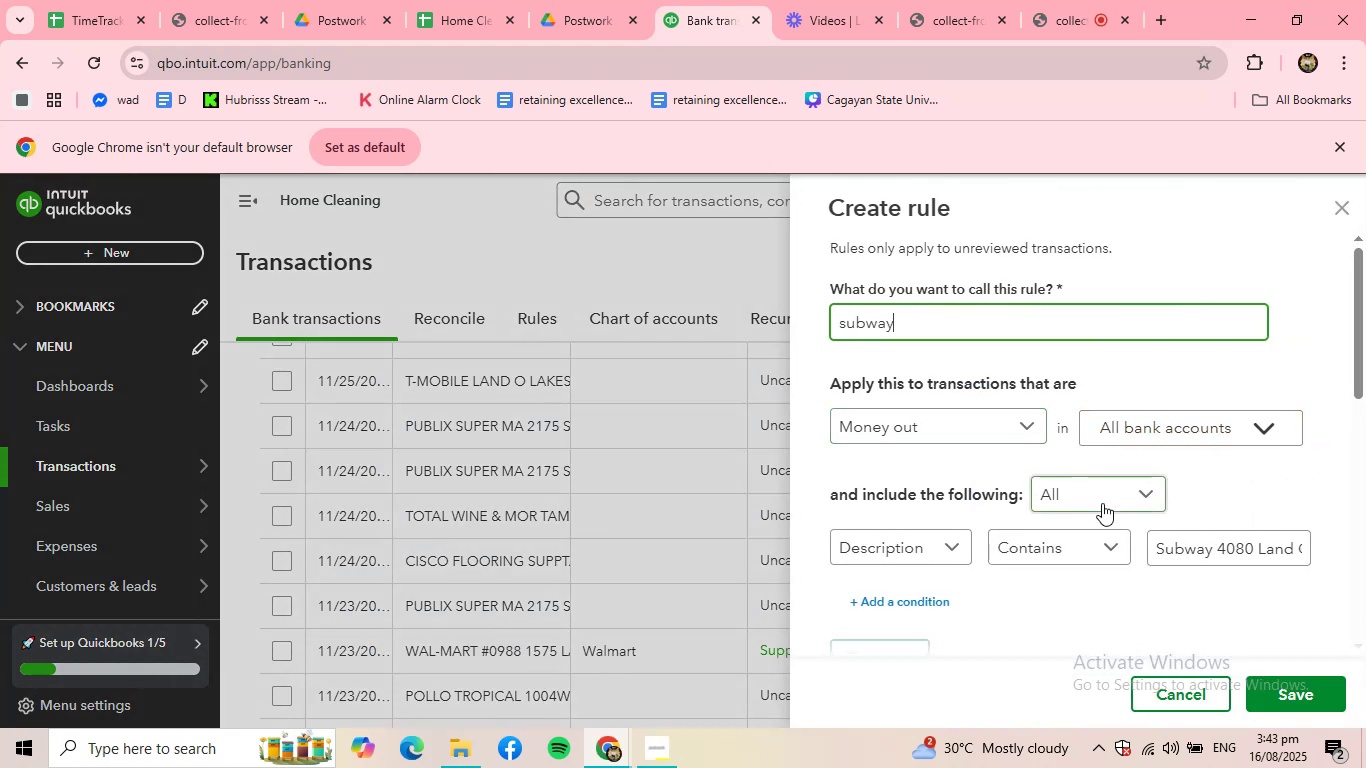 
left_click([1176, 435])
 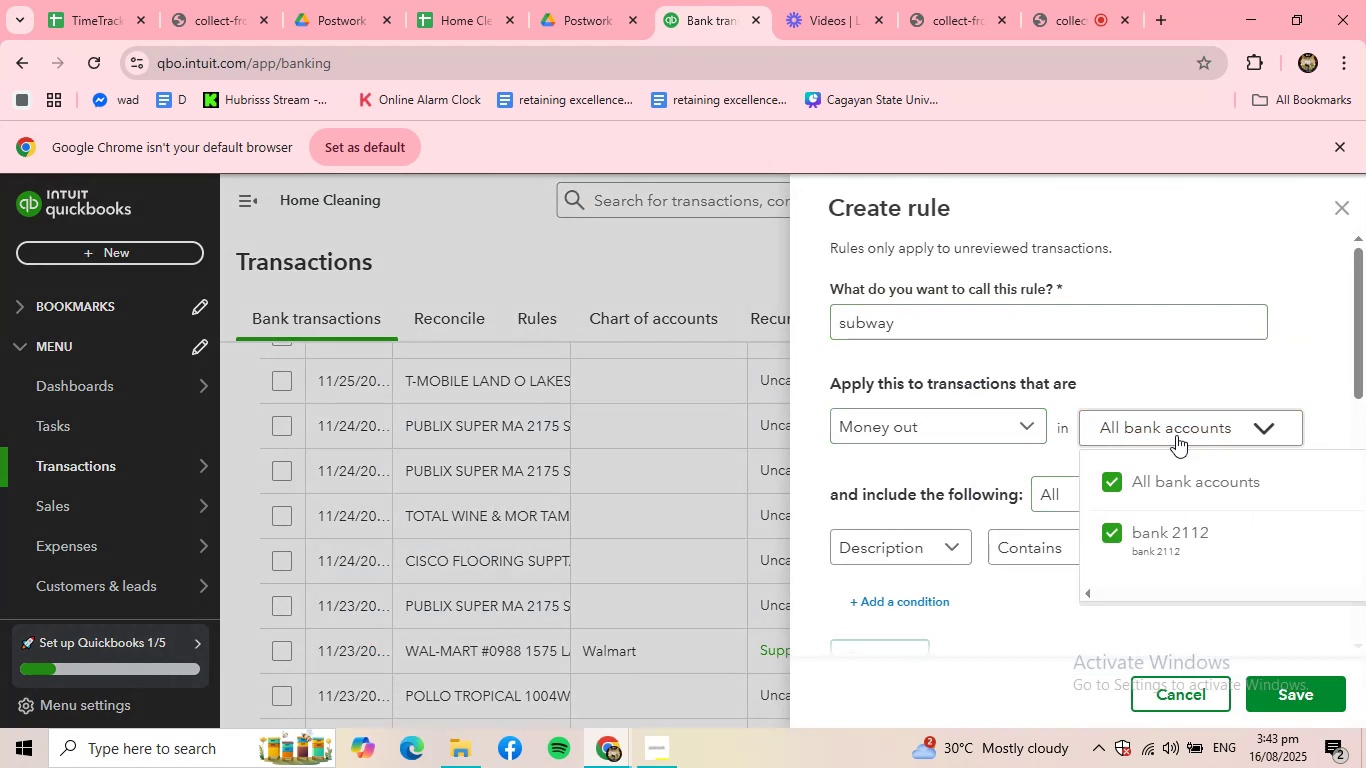 
left_click([1176, 435])
 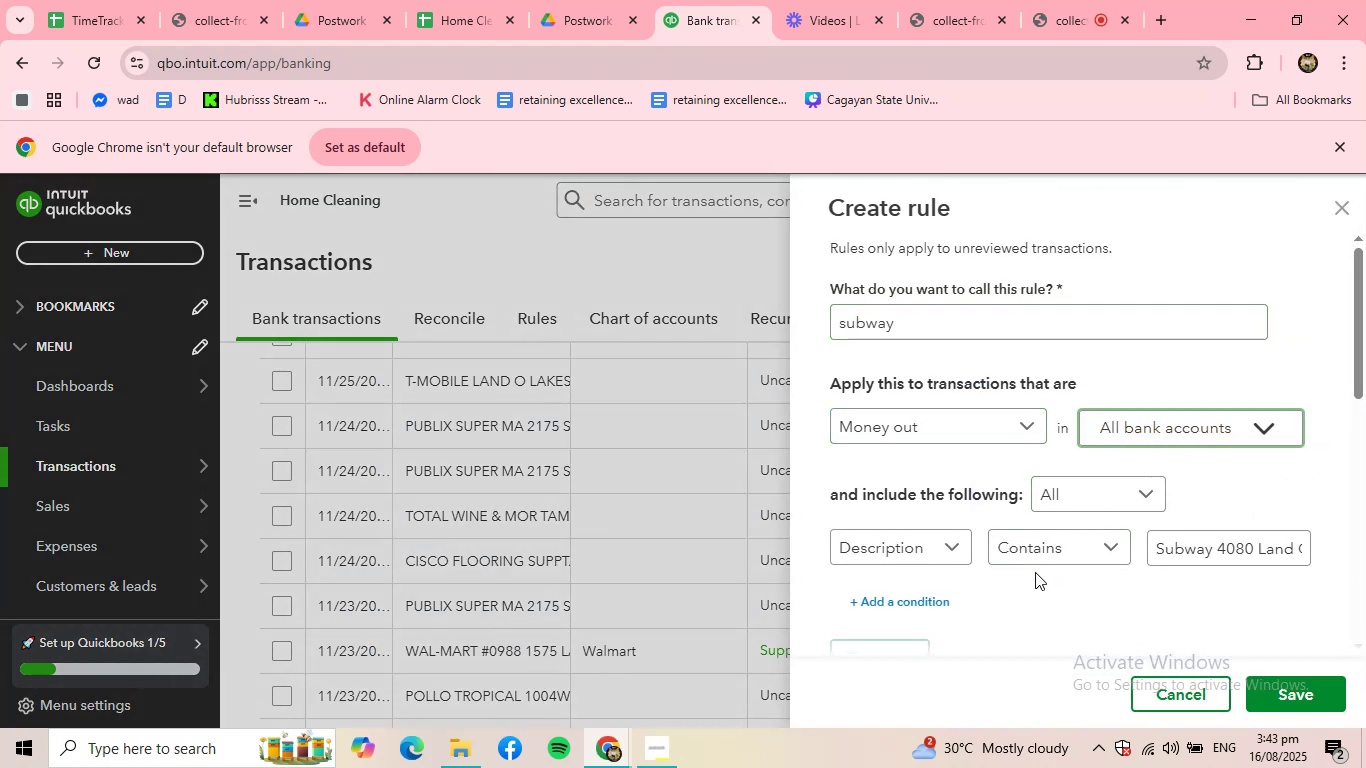 
scroll: coordinate [1035, 572], scroll_direction: down, amount: 1.0
 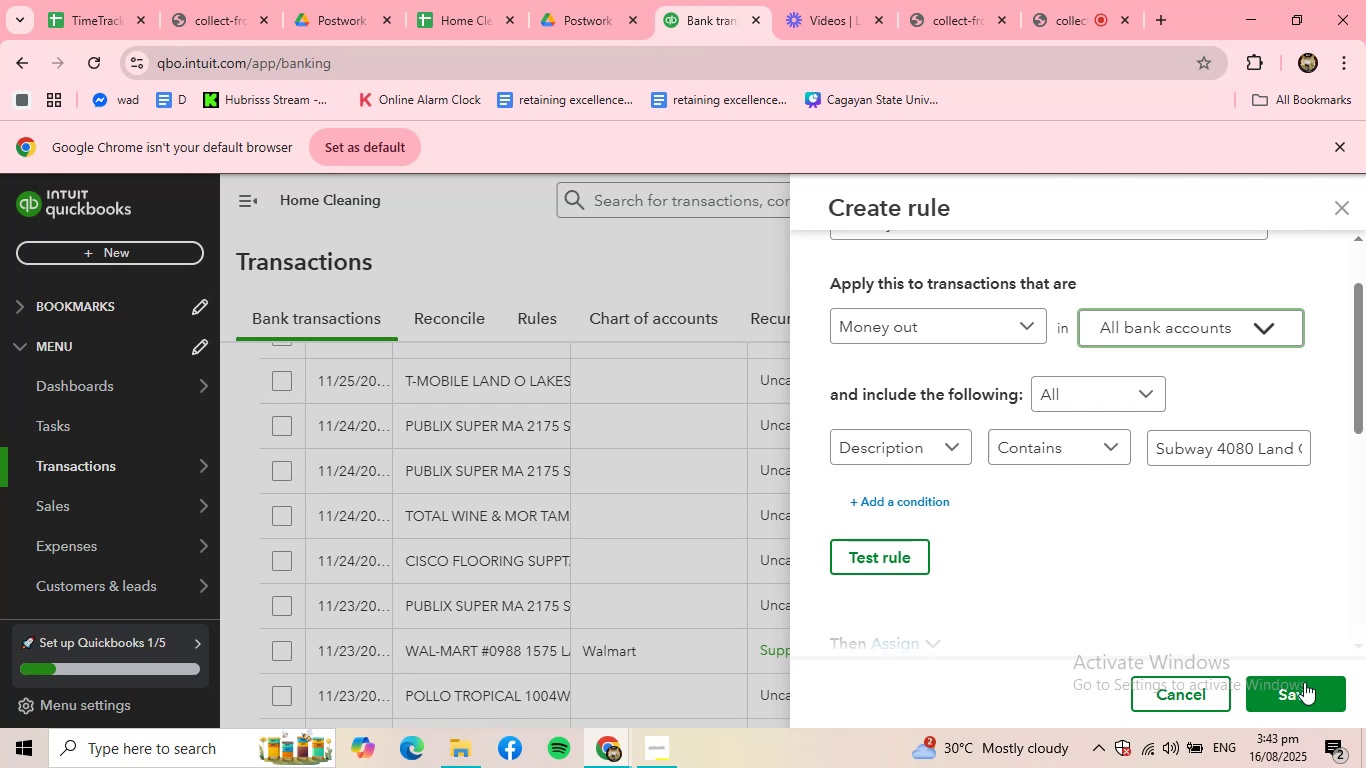 
left_click([1311, 685])
 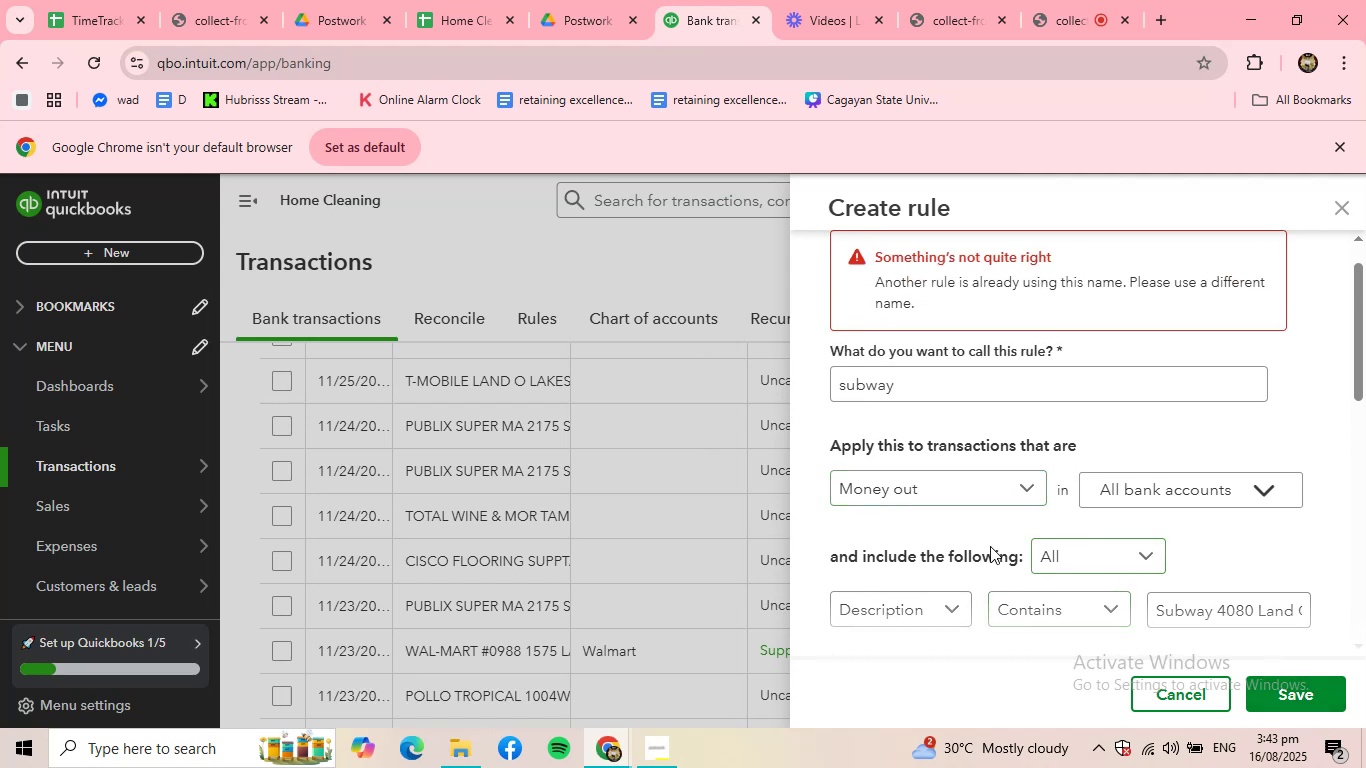 
wait(5.11)
 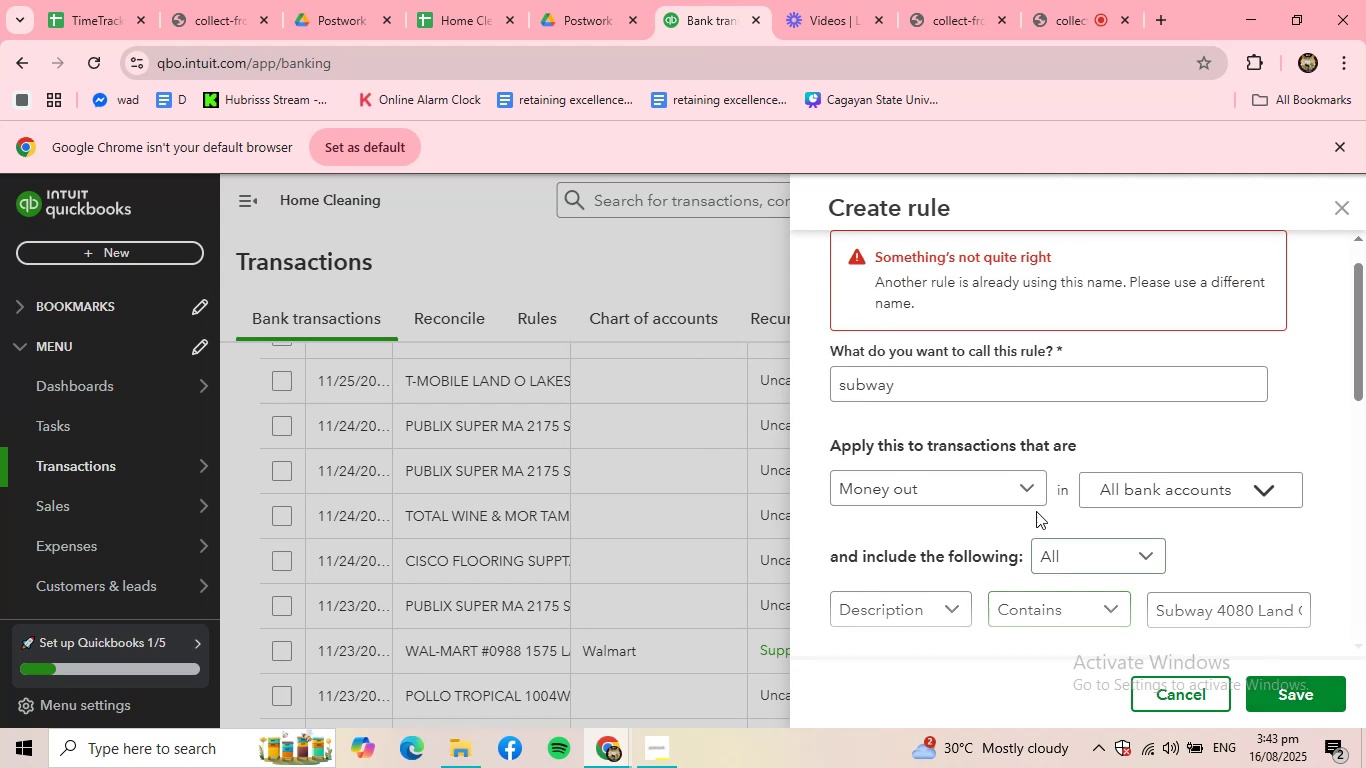 
left_click([861, 390])
 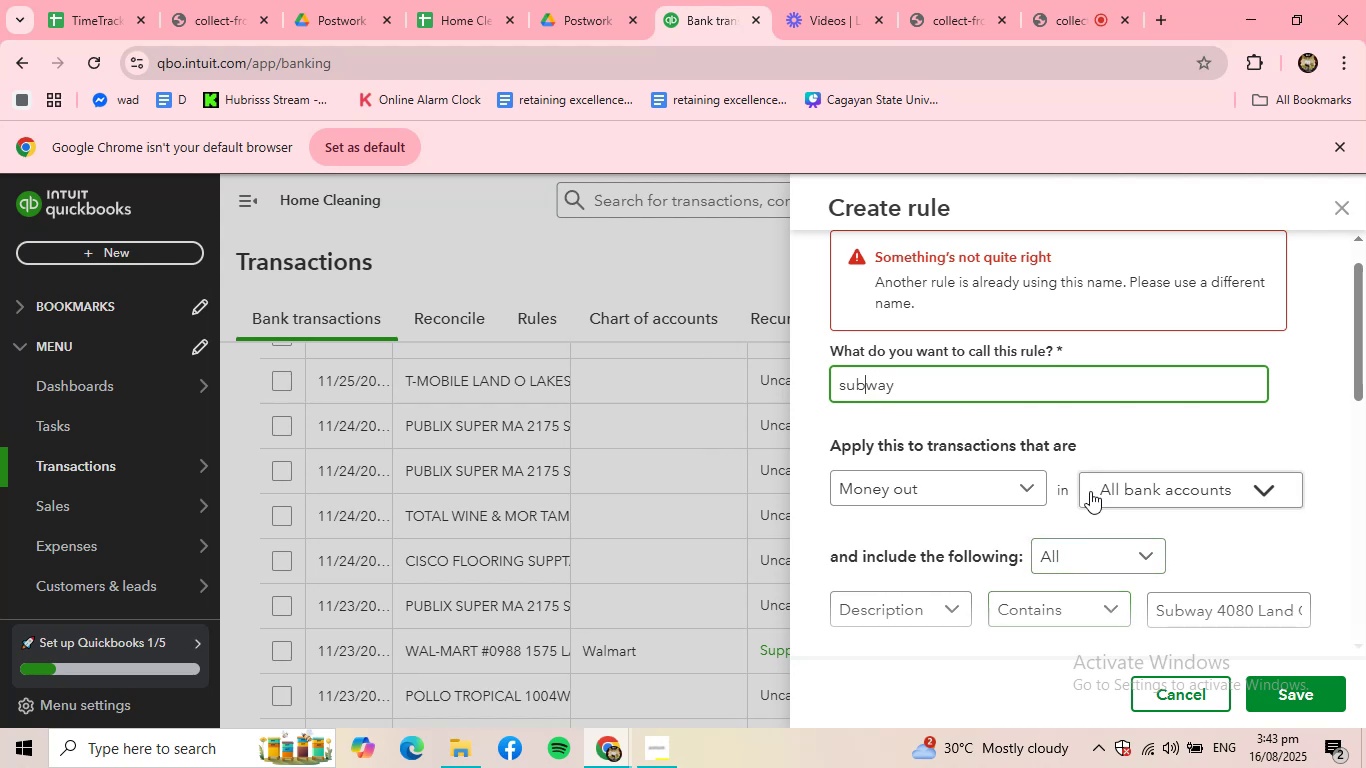 
wait(7.12)
 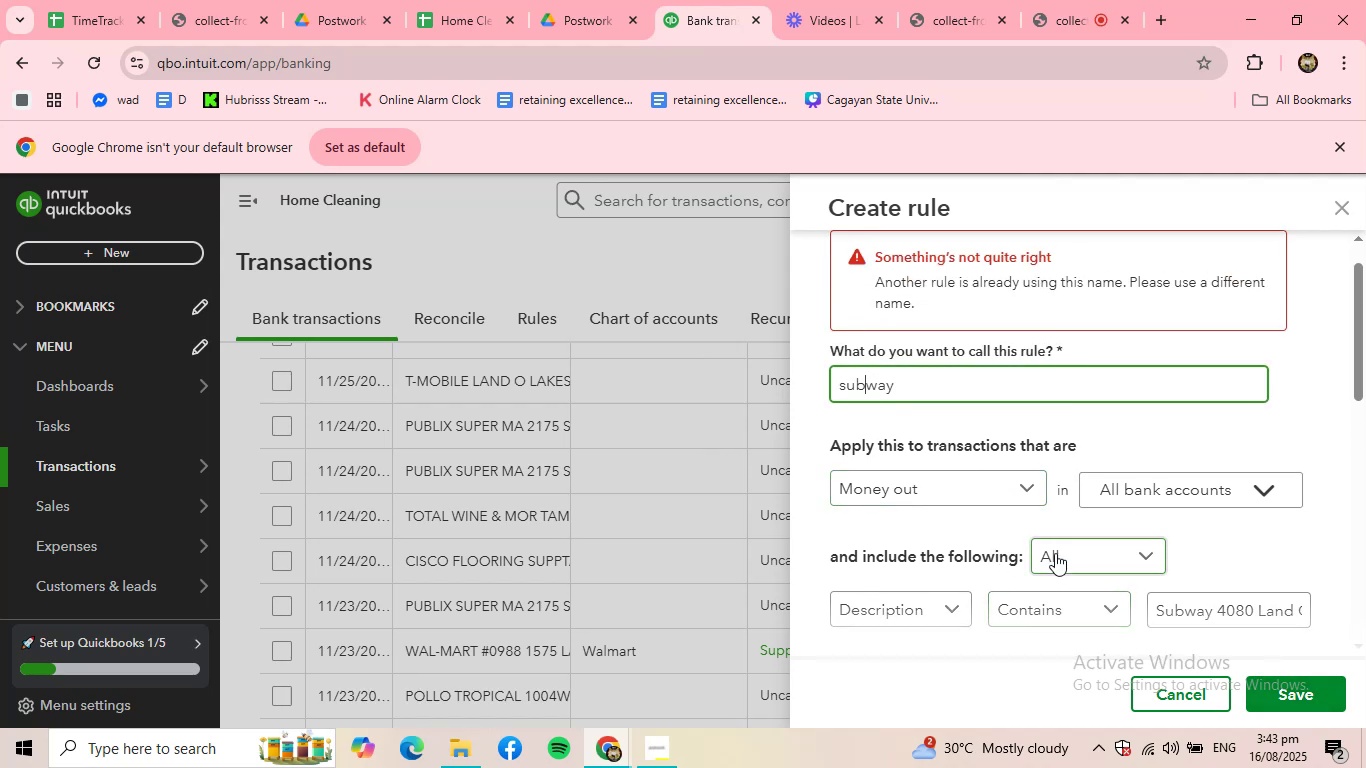 
left_click([1190, 685])
 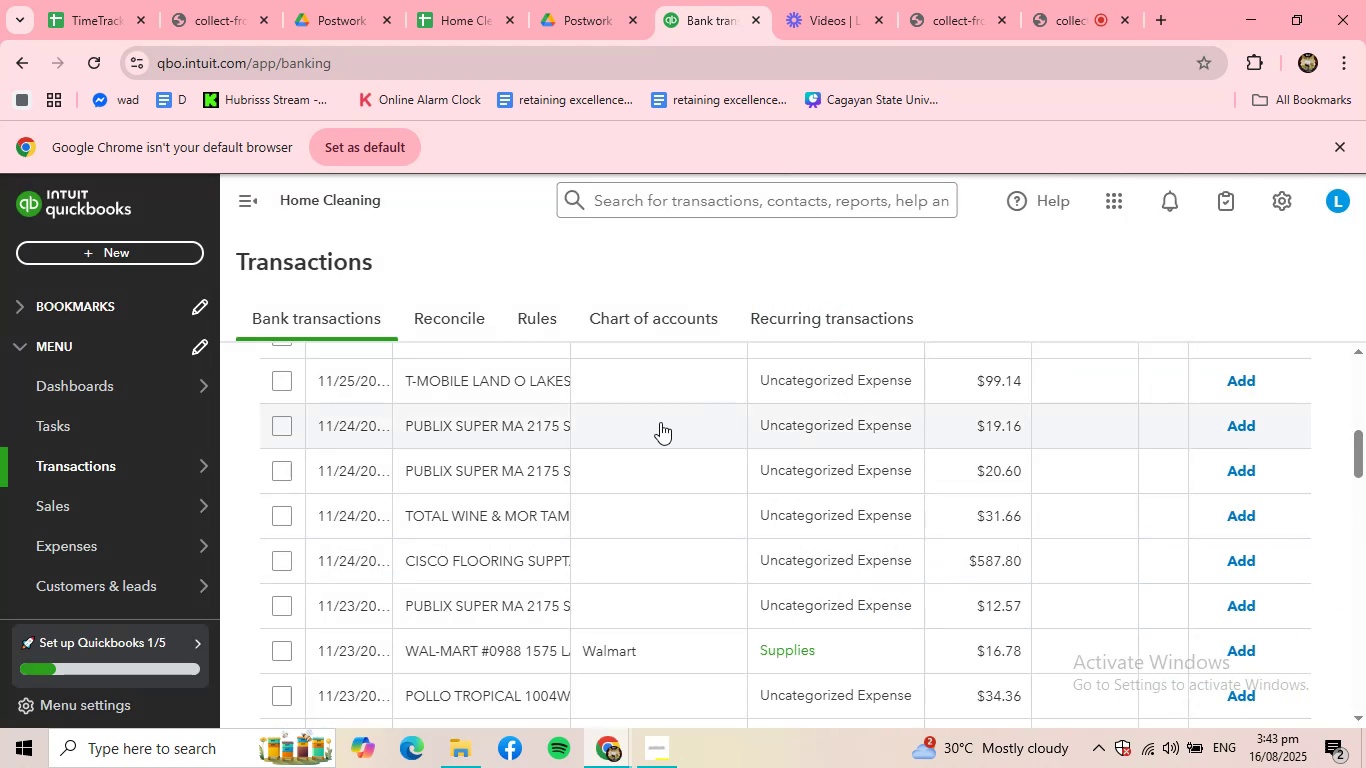 
scroll: coordinate [646, 425], scroll_direction: up, amount: 3.0
 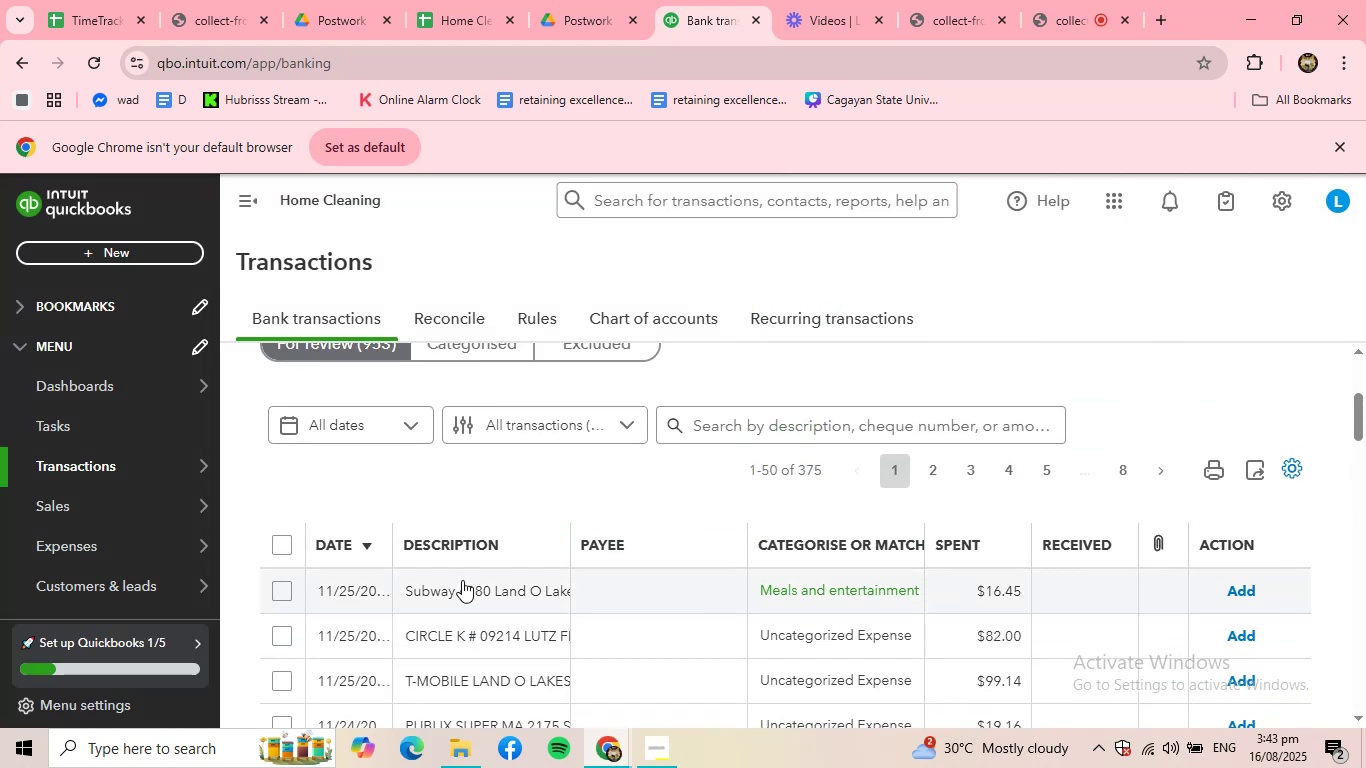 
left_click([465, 575])
 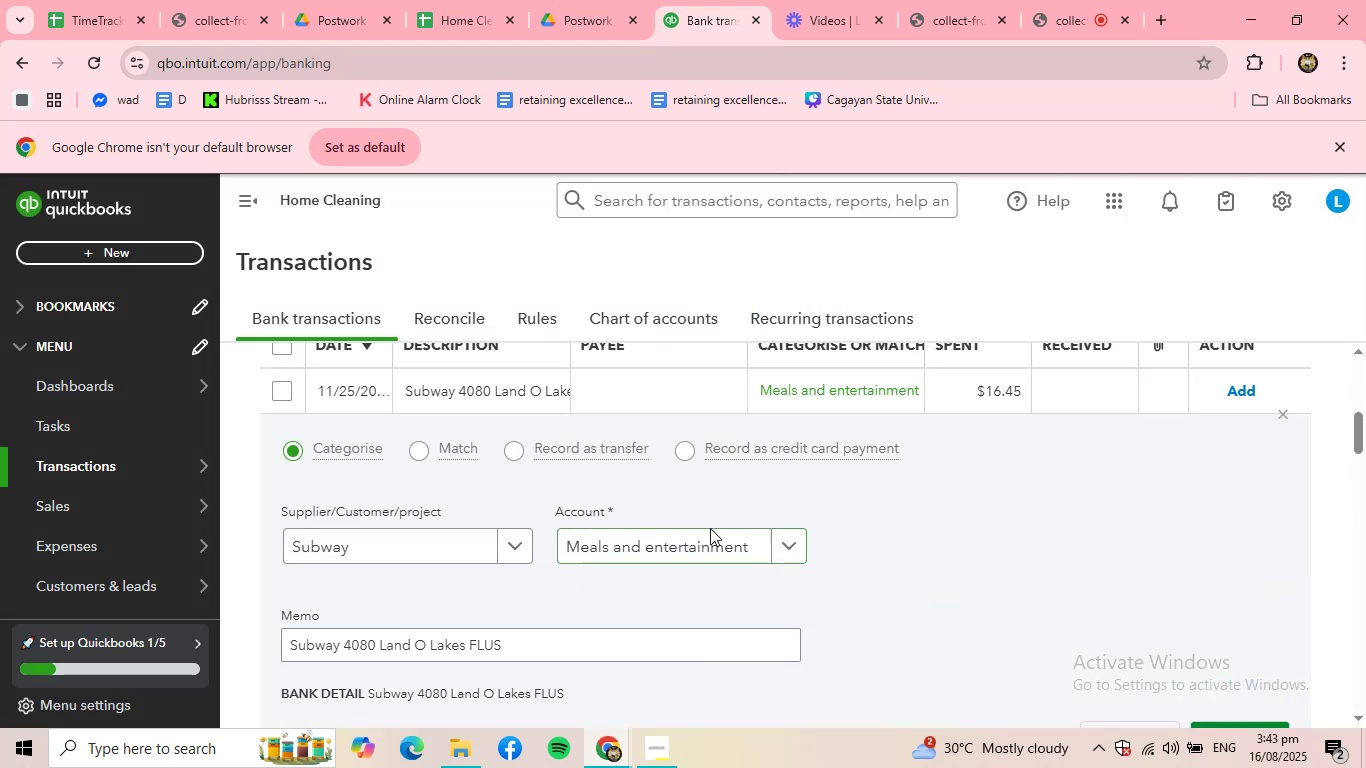 
scroll: coordinate [763, 558], scroll_direction: down, amount: 2.0
 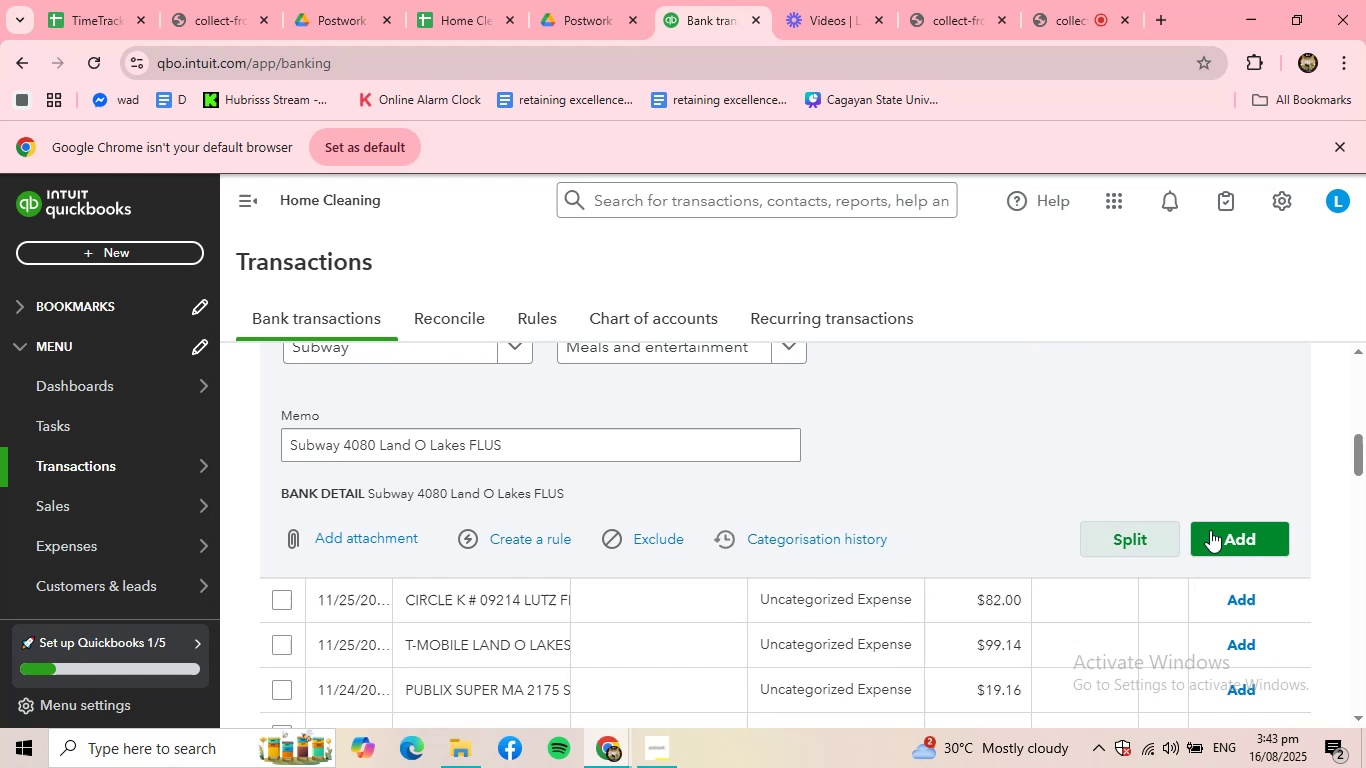 
left_click([1226, 530])
 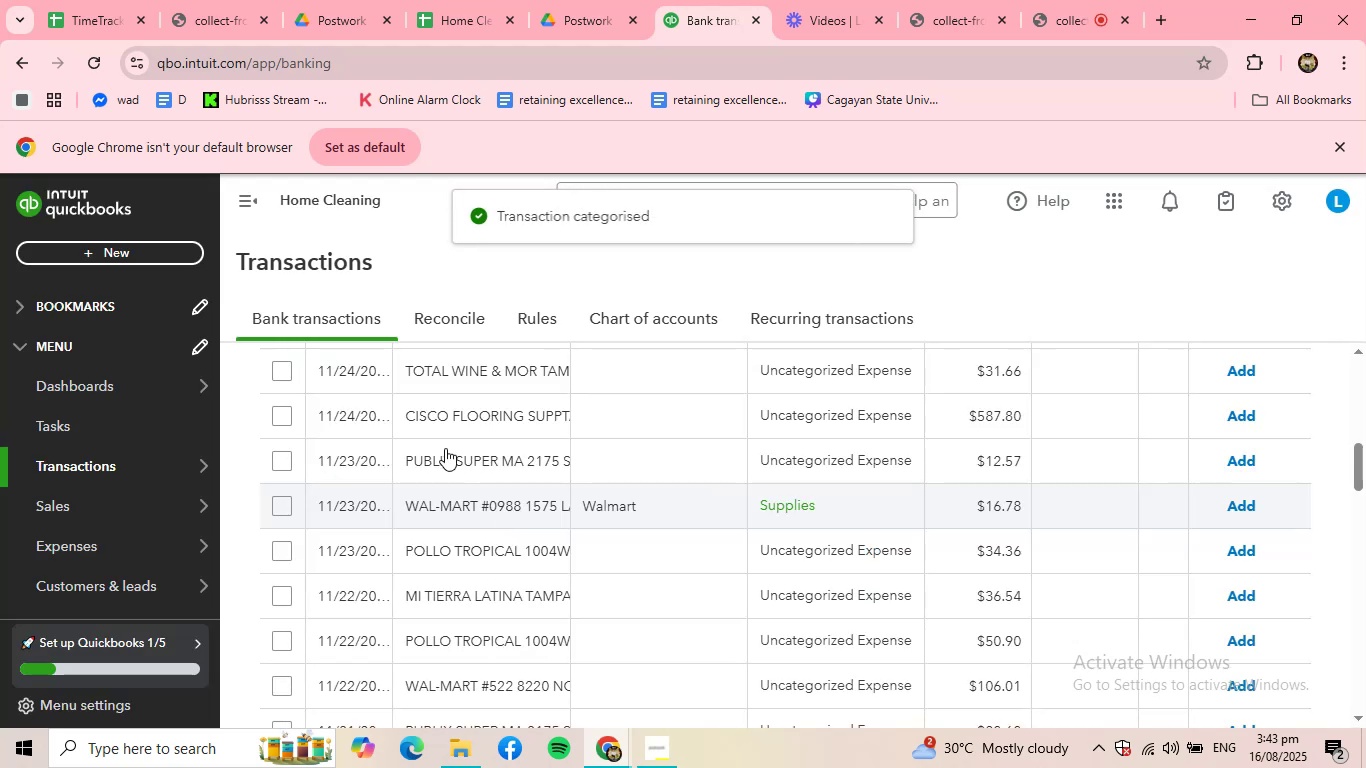 
left_click([482, 379])
 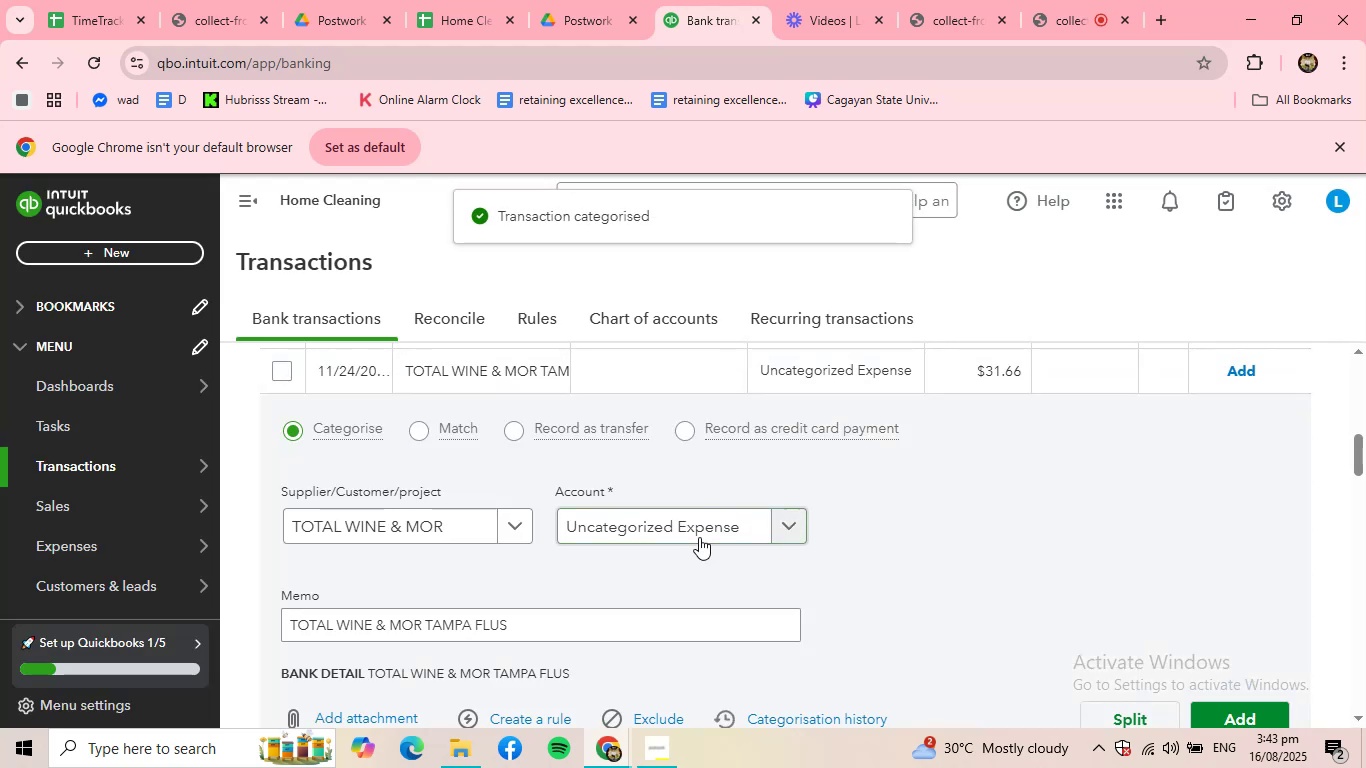 
left_click([706, 527])
 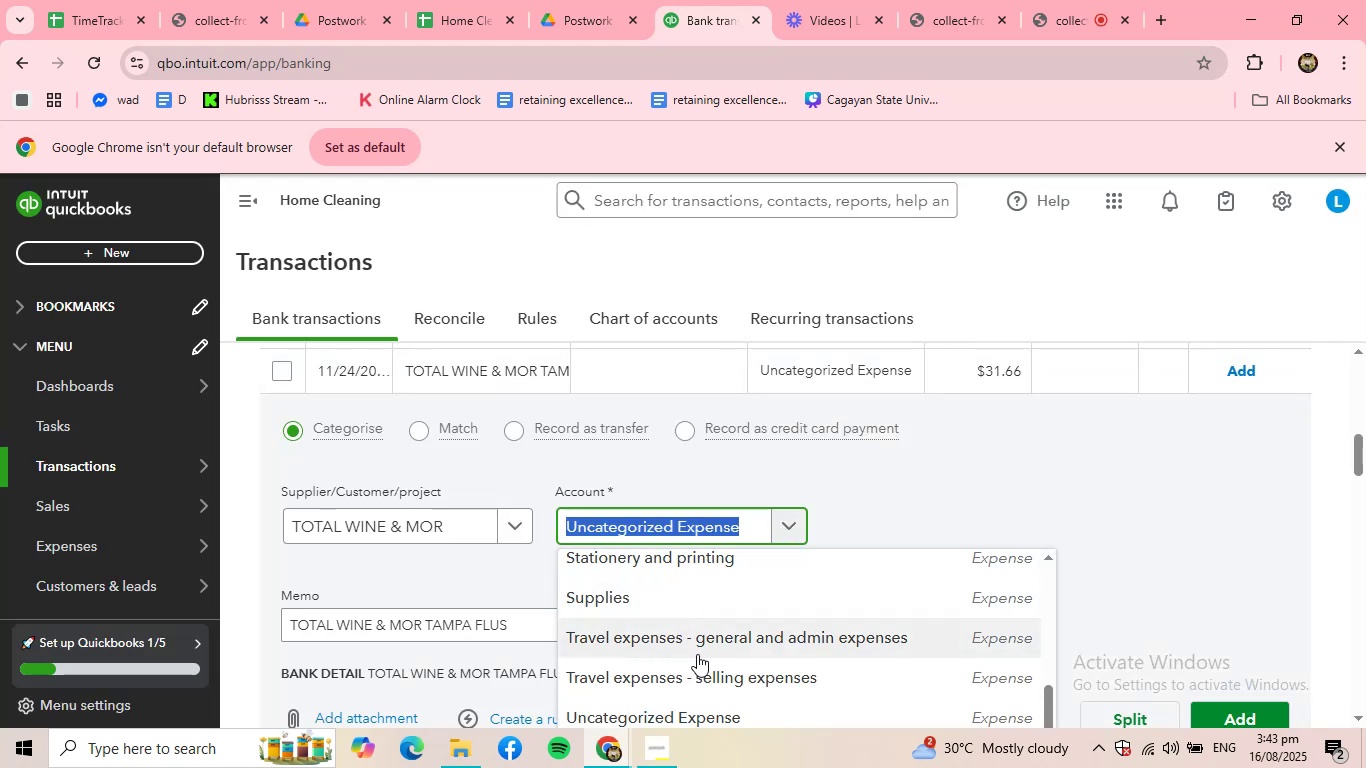 
type(supp)
key(Backspace)
type(p)
 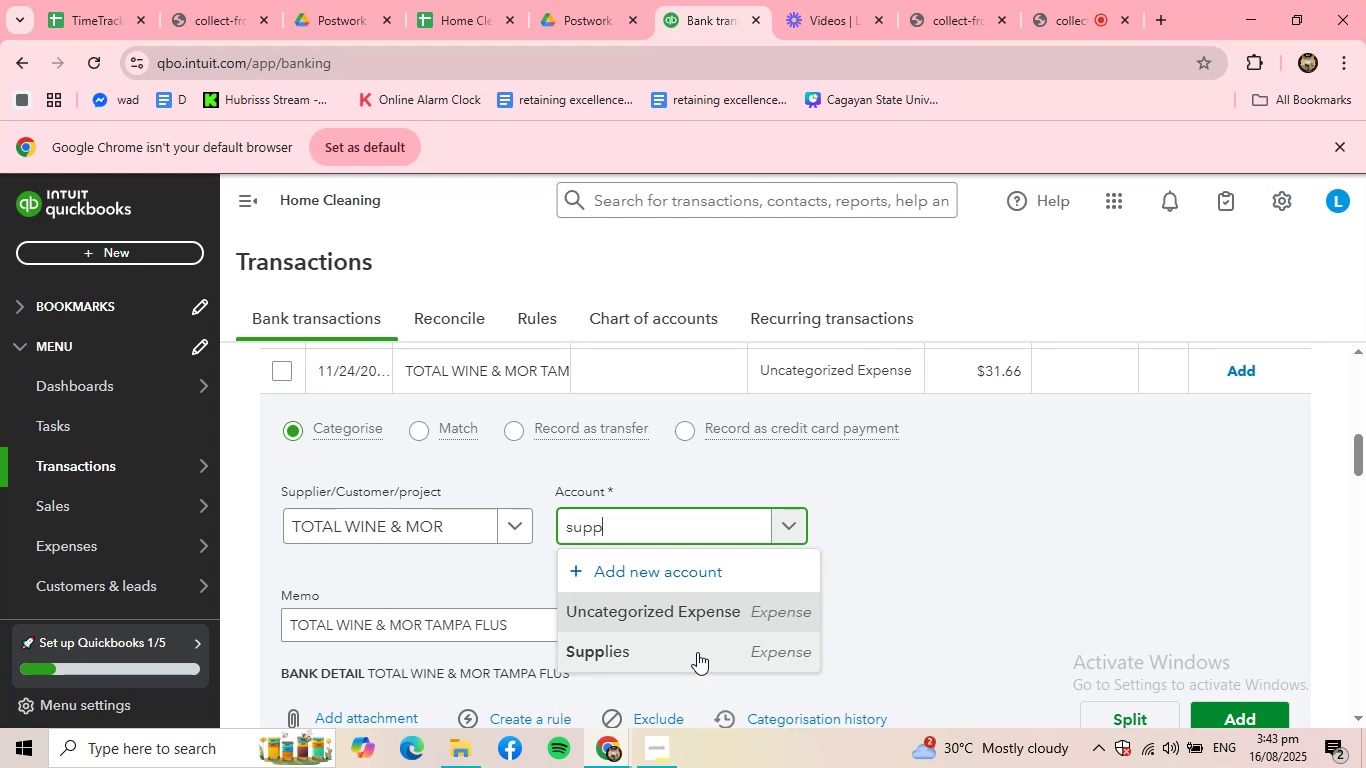 
left_click([694, 644])
 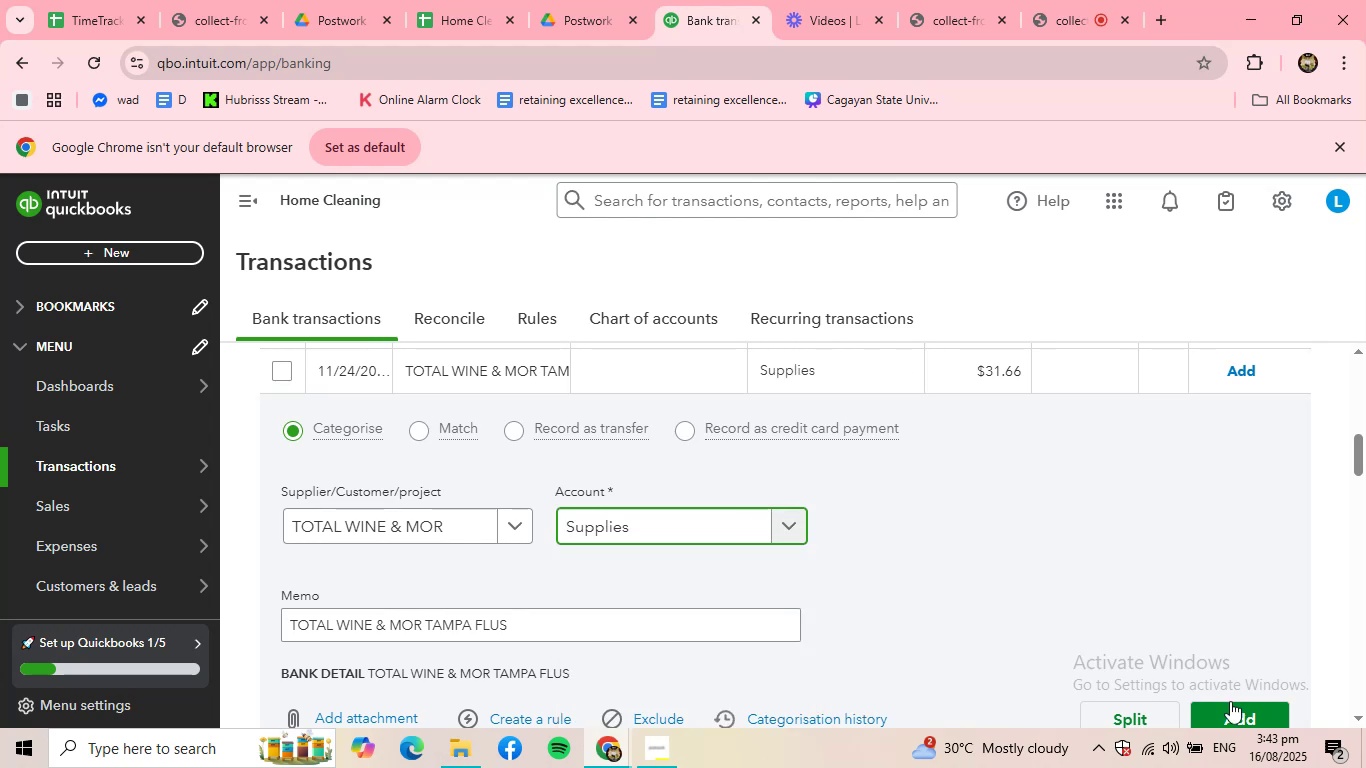 
left_click([1235, 705])
 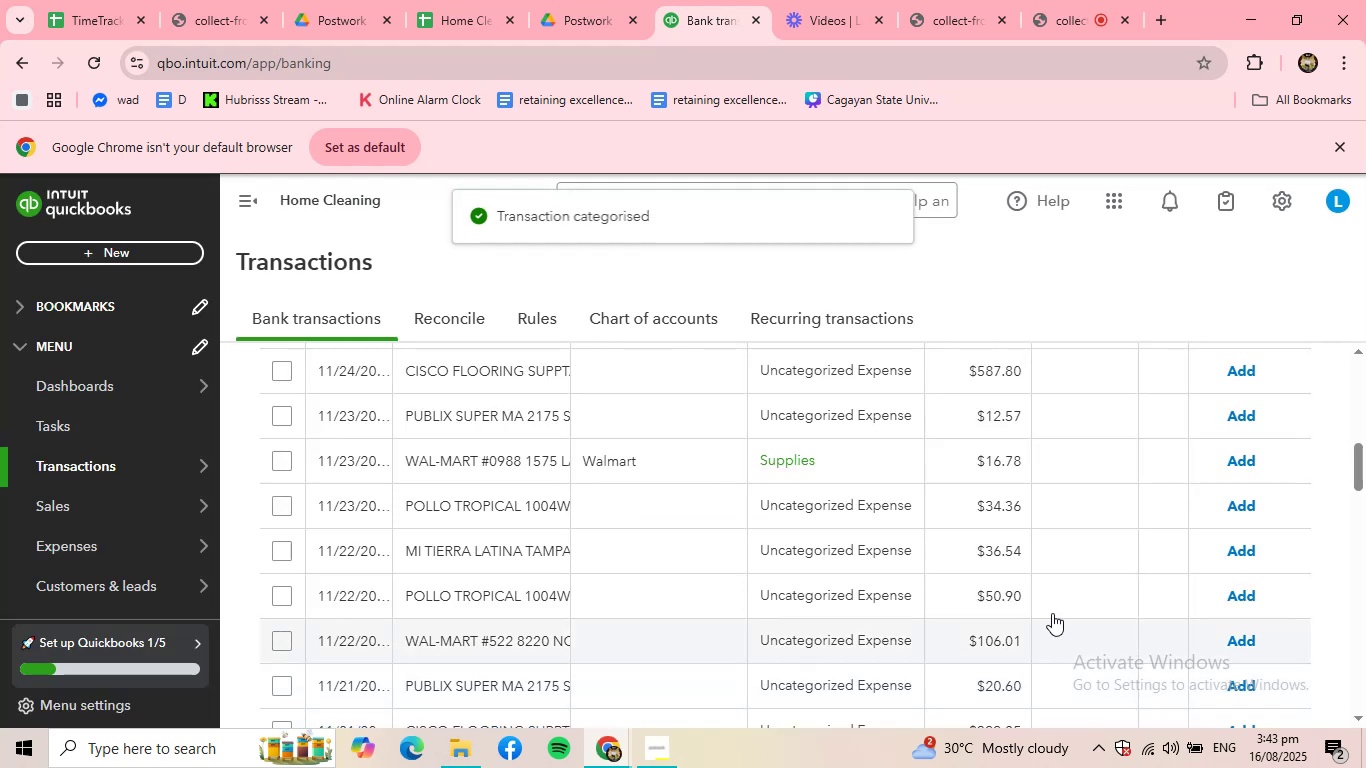 
scroll: coordinate [514, 447], scroll_direction: up, amount: 3.0
 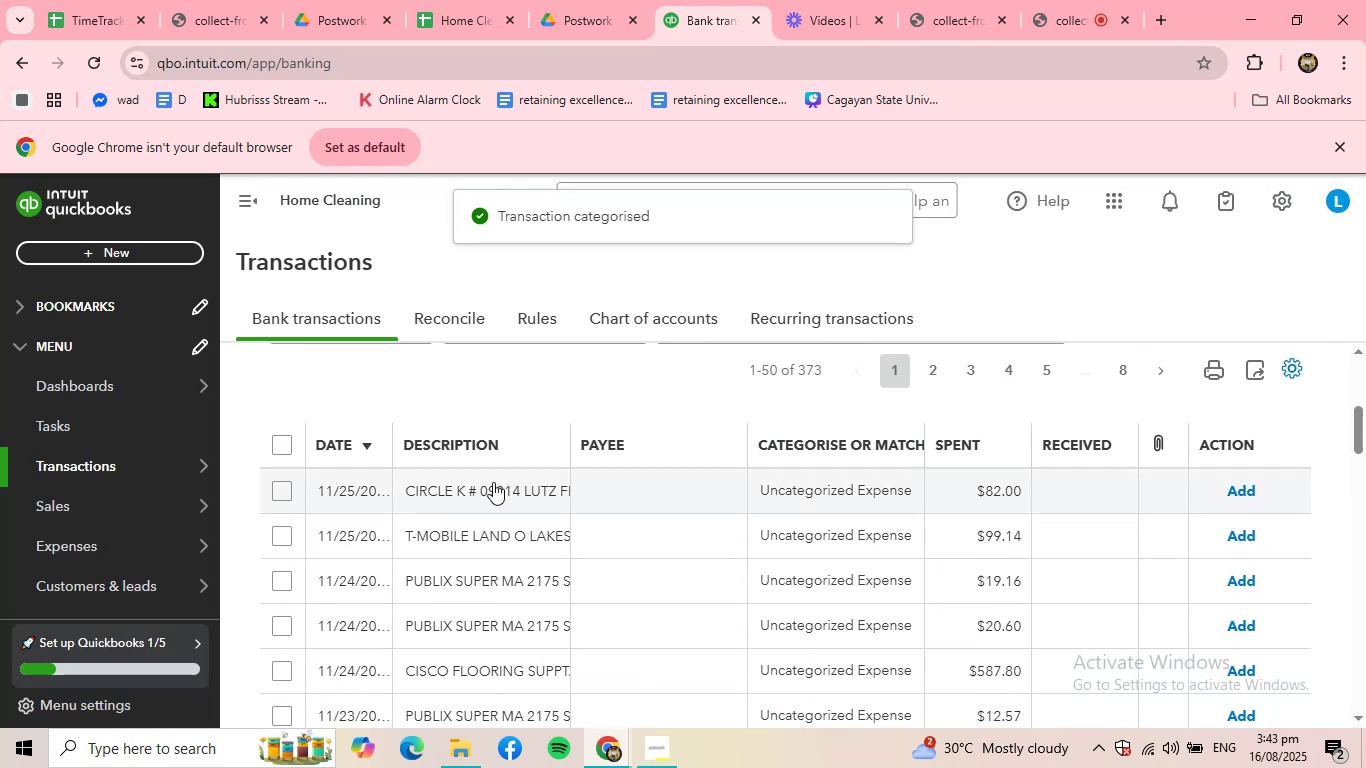 
left_click([493, 482])
 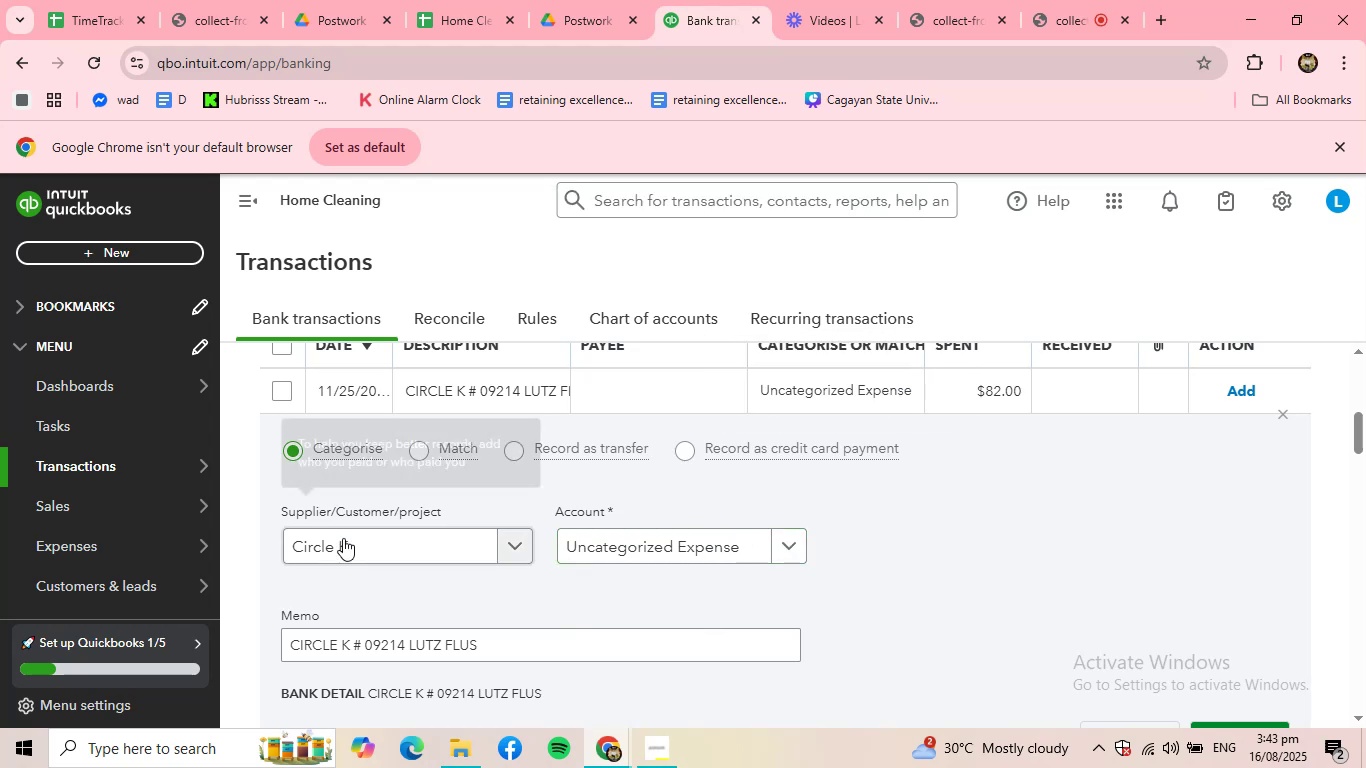 
wait(6.24)
 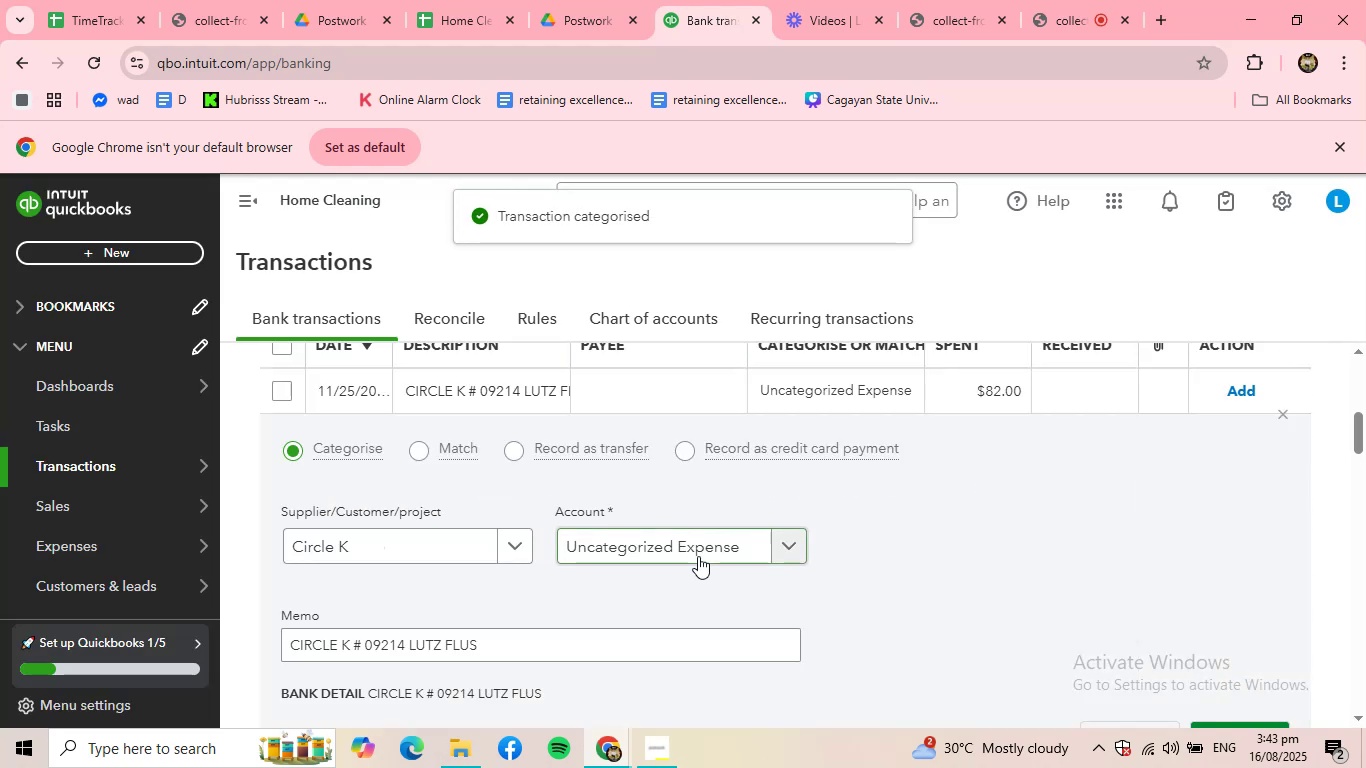 
left_click_drag(start_coordinate=[510, 648], to_coordinate=[212, 620])
 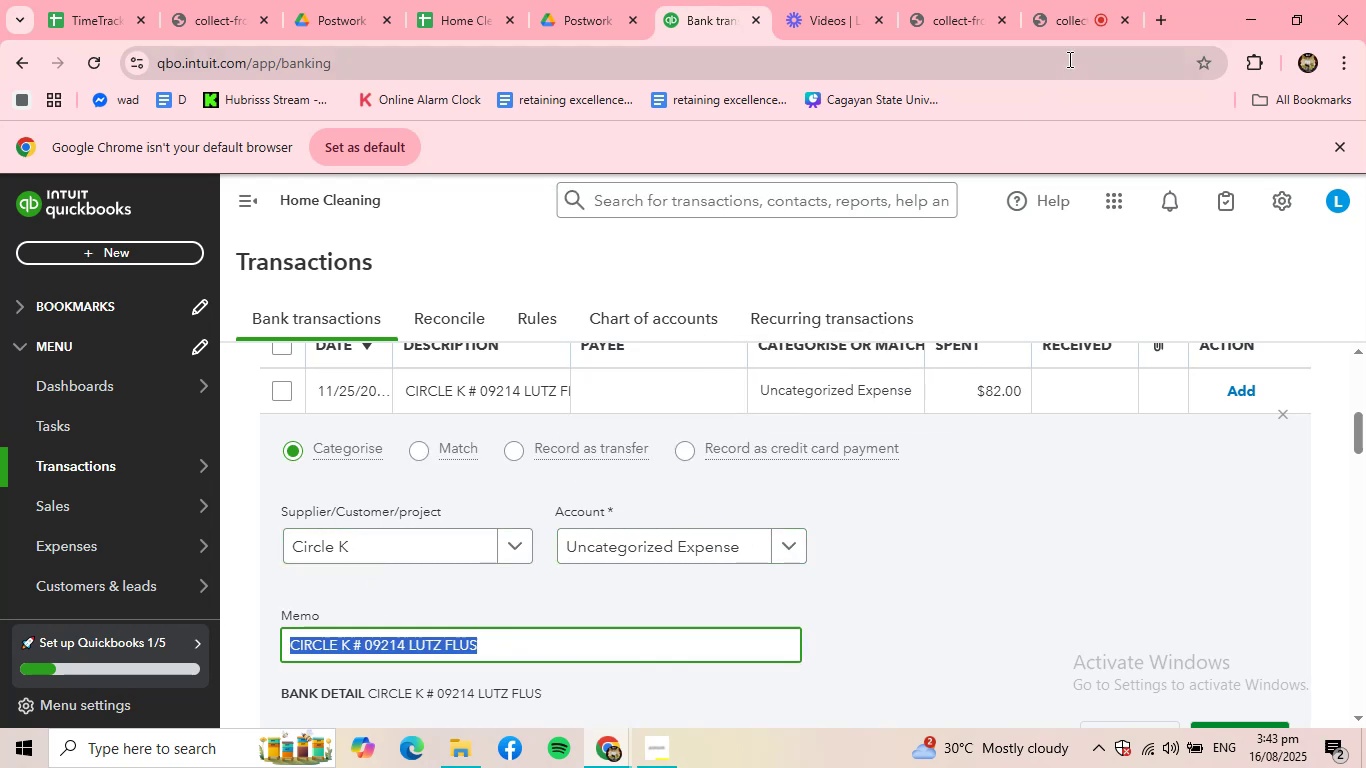 
key(Control+C)
 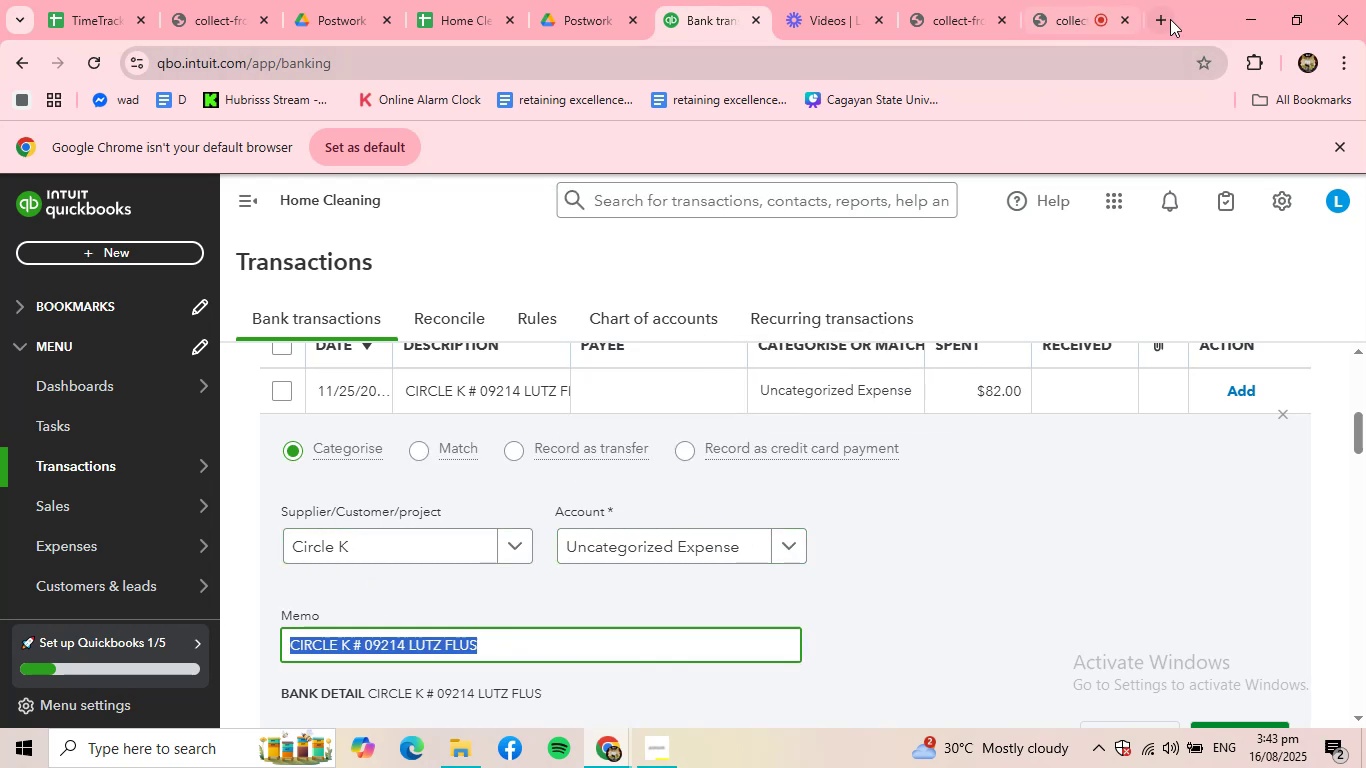 
left_click([1170, 19])
 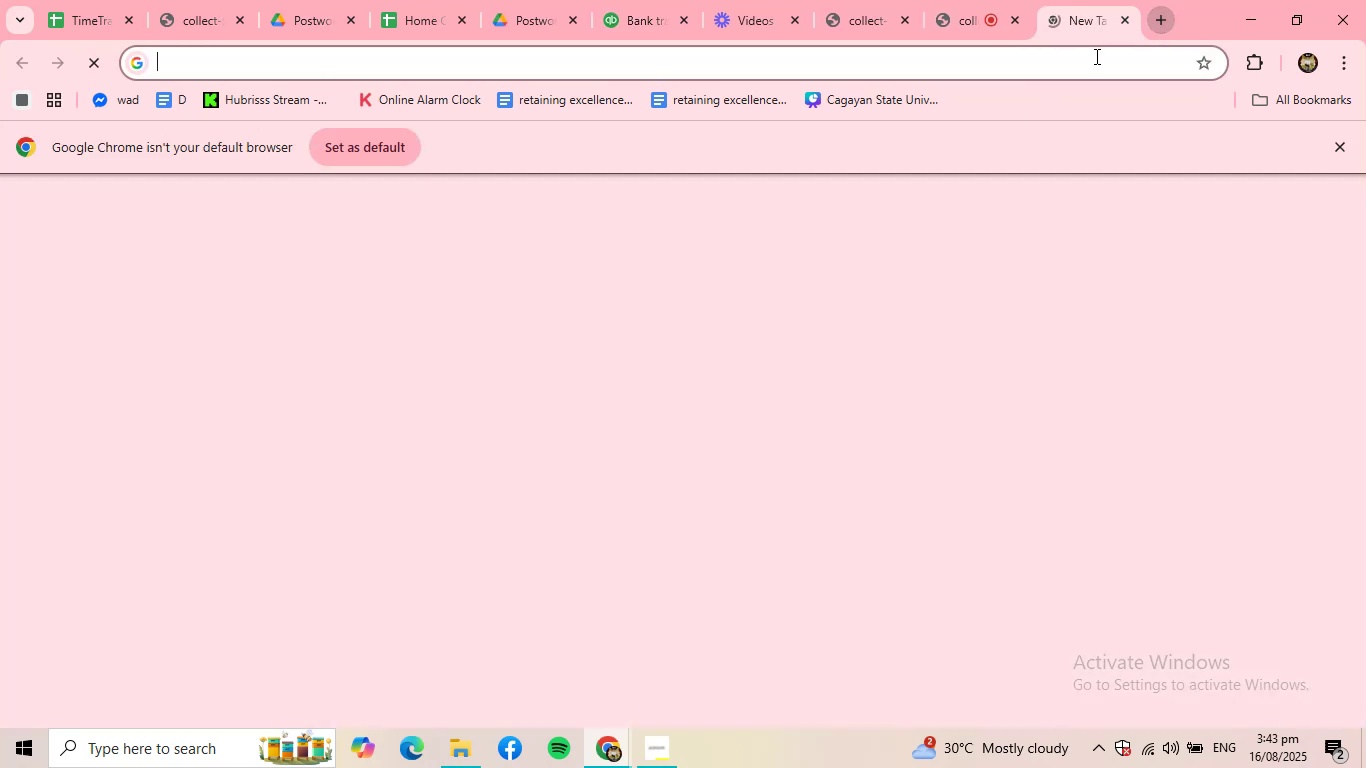 
key(Control+ControlLeft)
 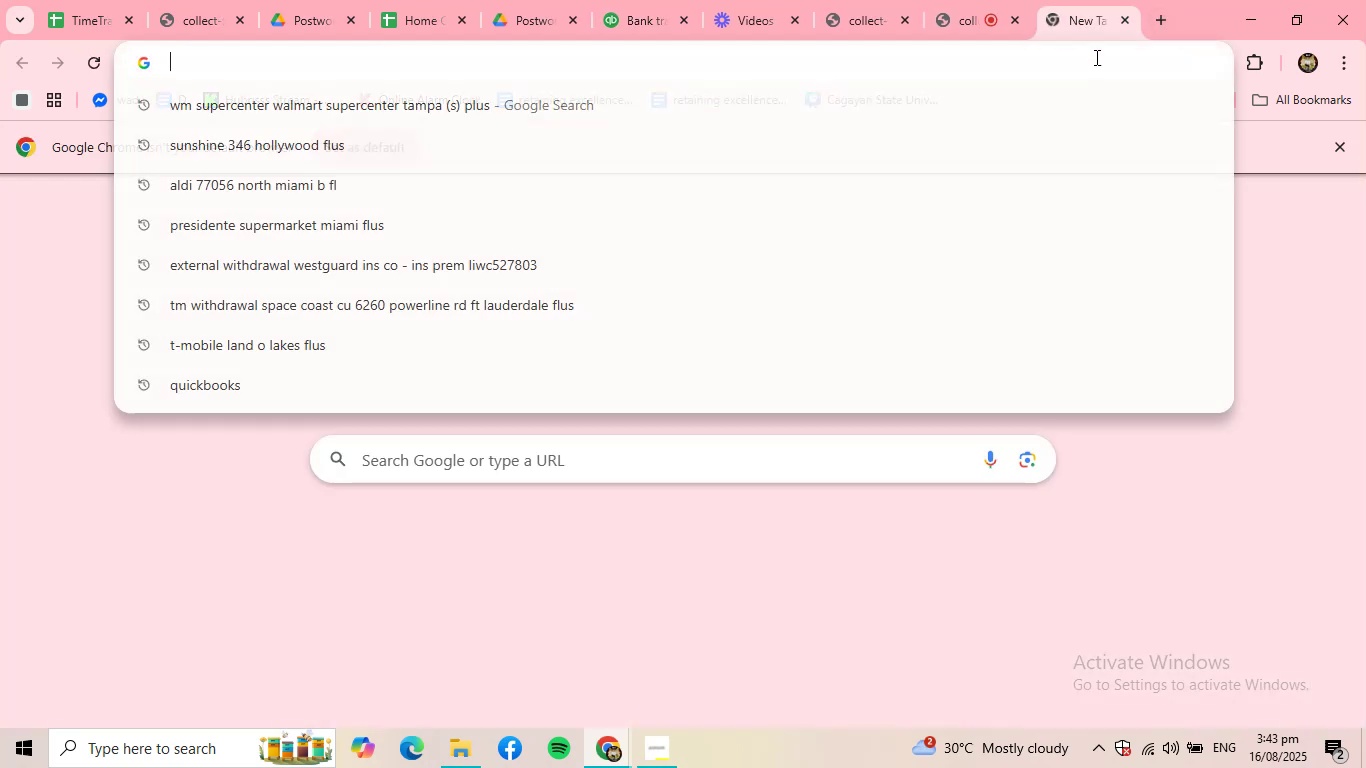 
double_click([1095, 57])
 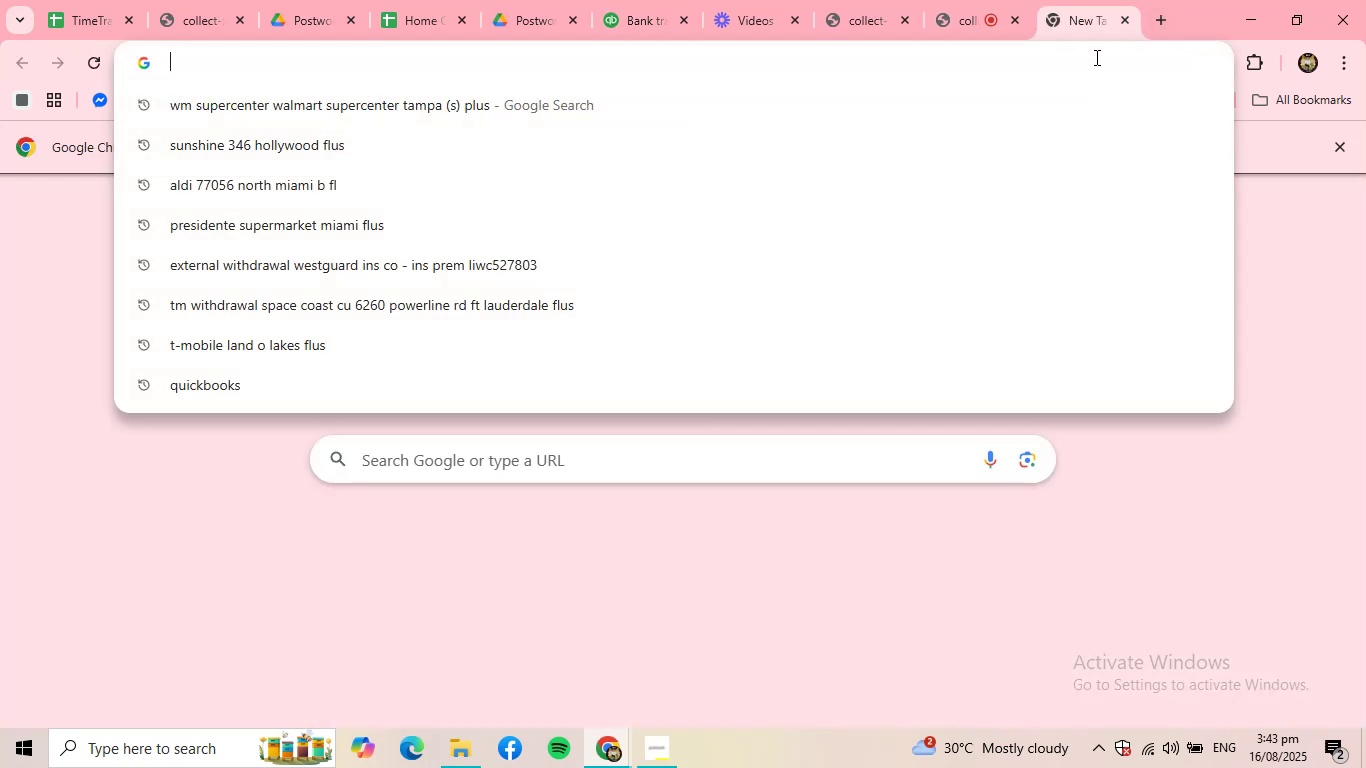 
key(Control+V)
 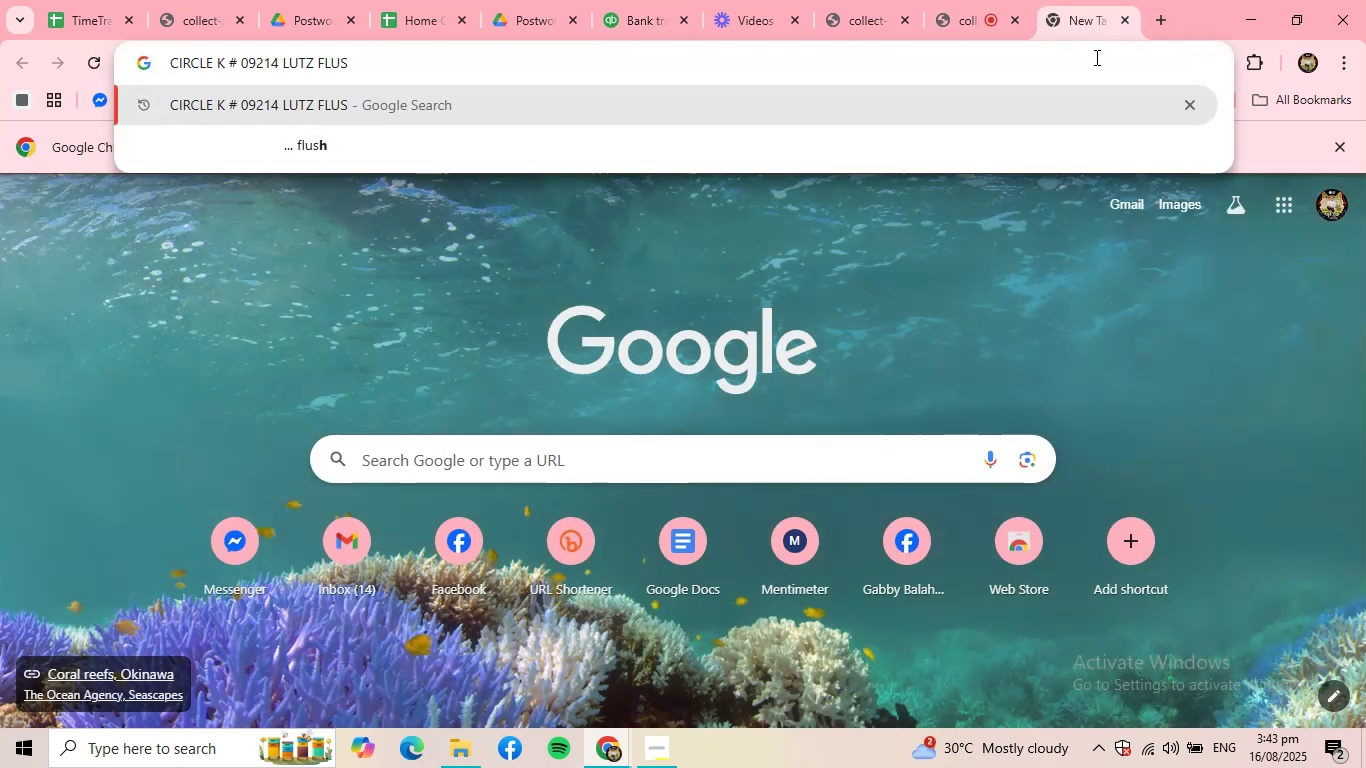 
key(NumpadEnter)
 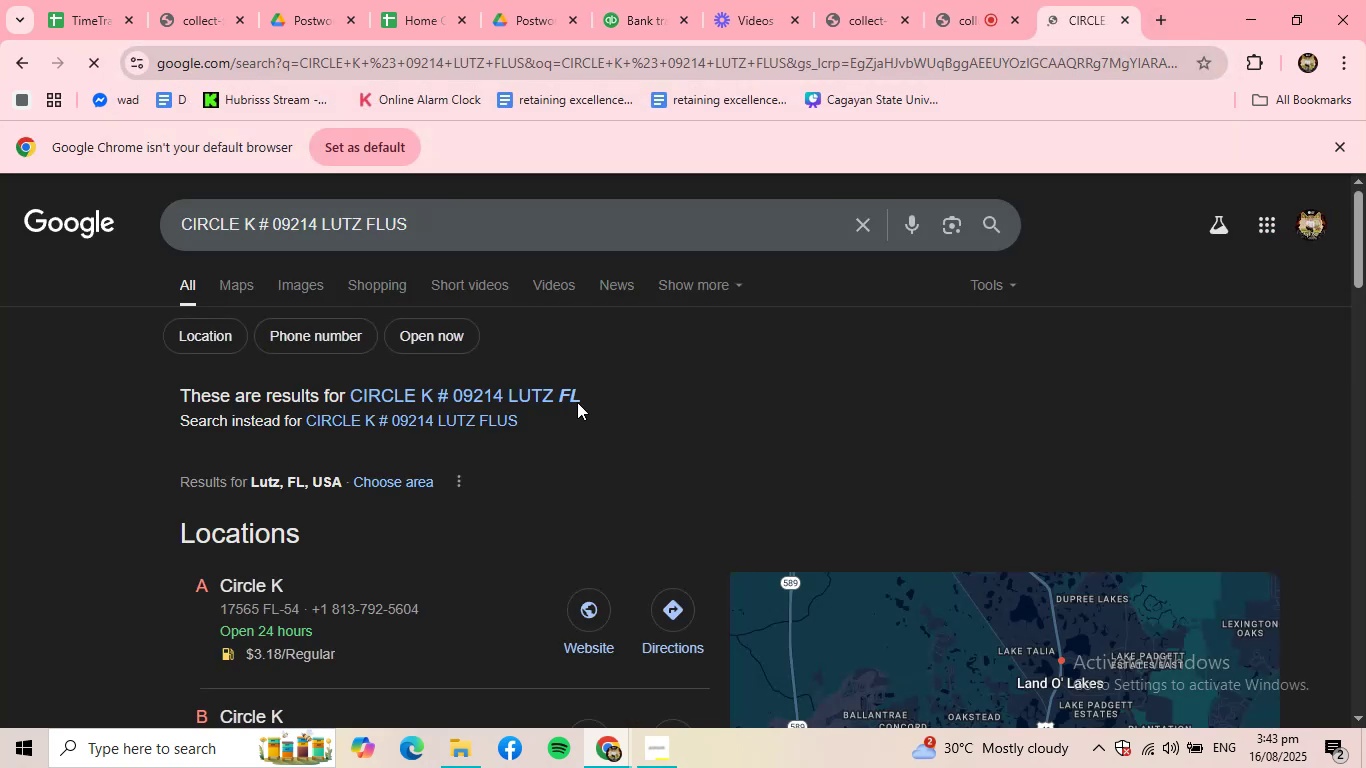 
scroll: coordinate [569, 418], scroll_direction: down, amount: 2.0
 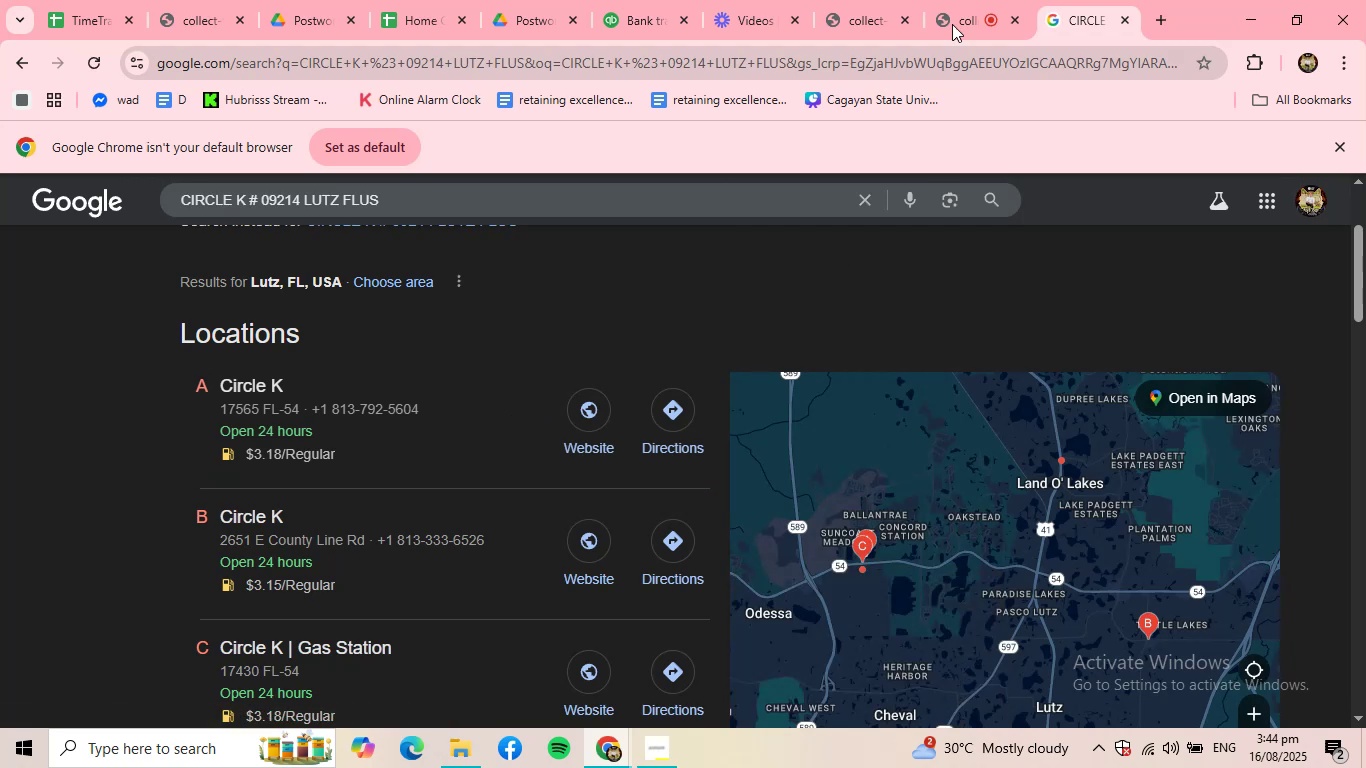 
left_click([638, 7])
 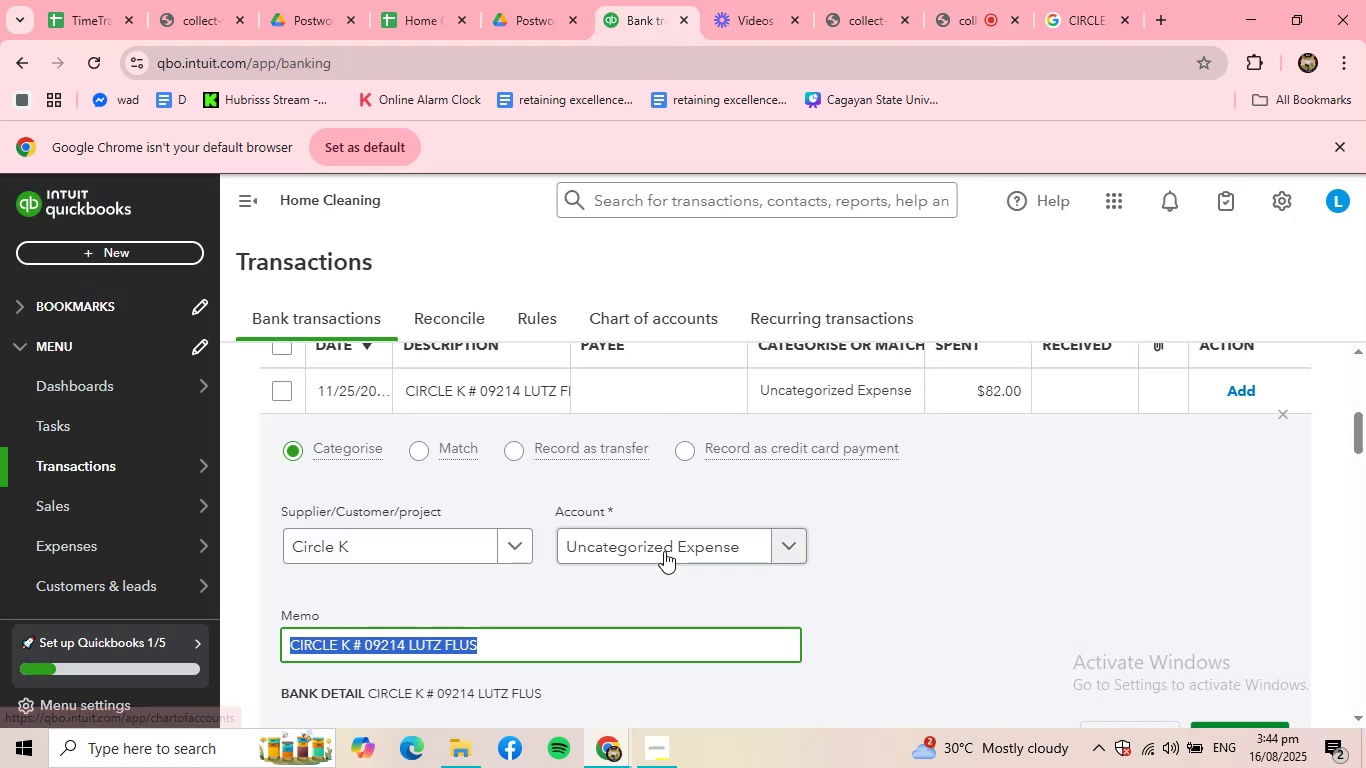 
left_click([664, 551])
 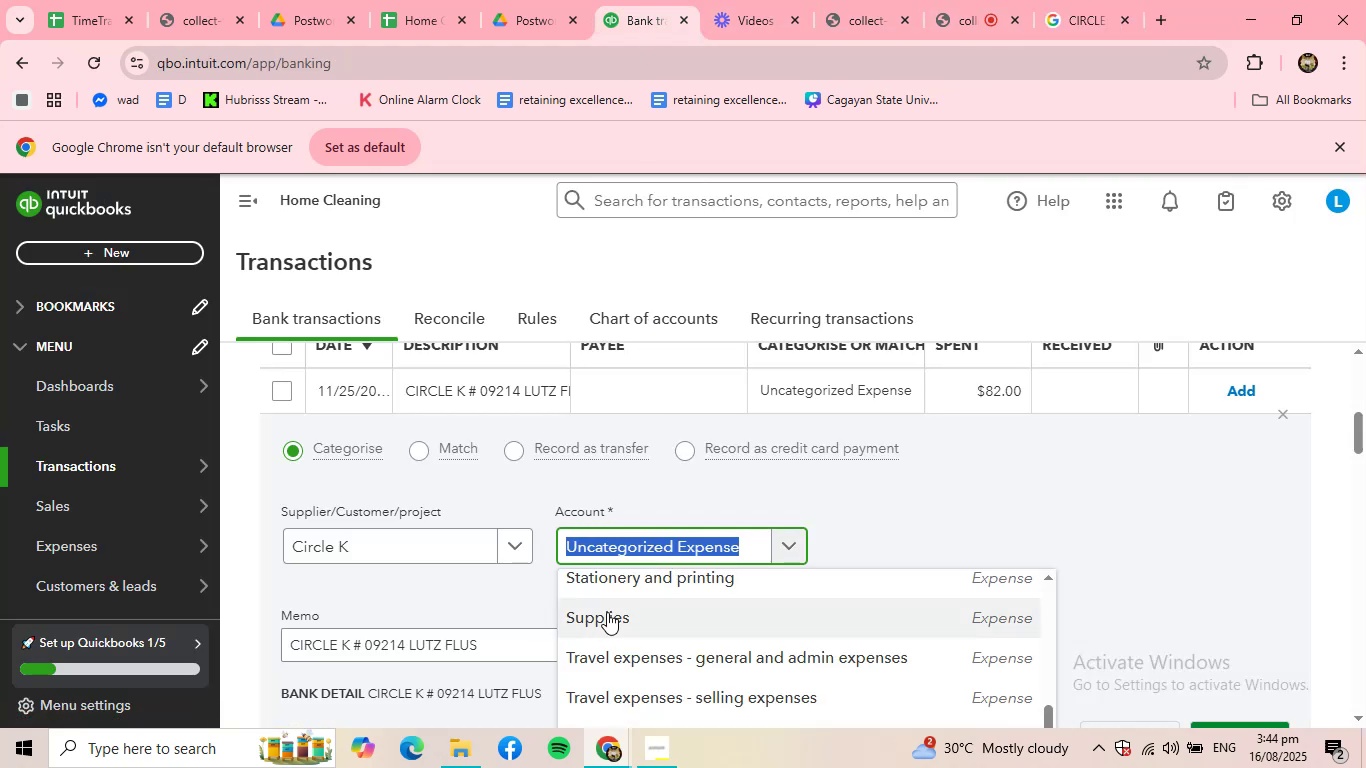 
left_click([607, 612])
 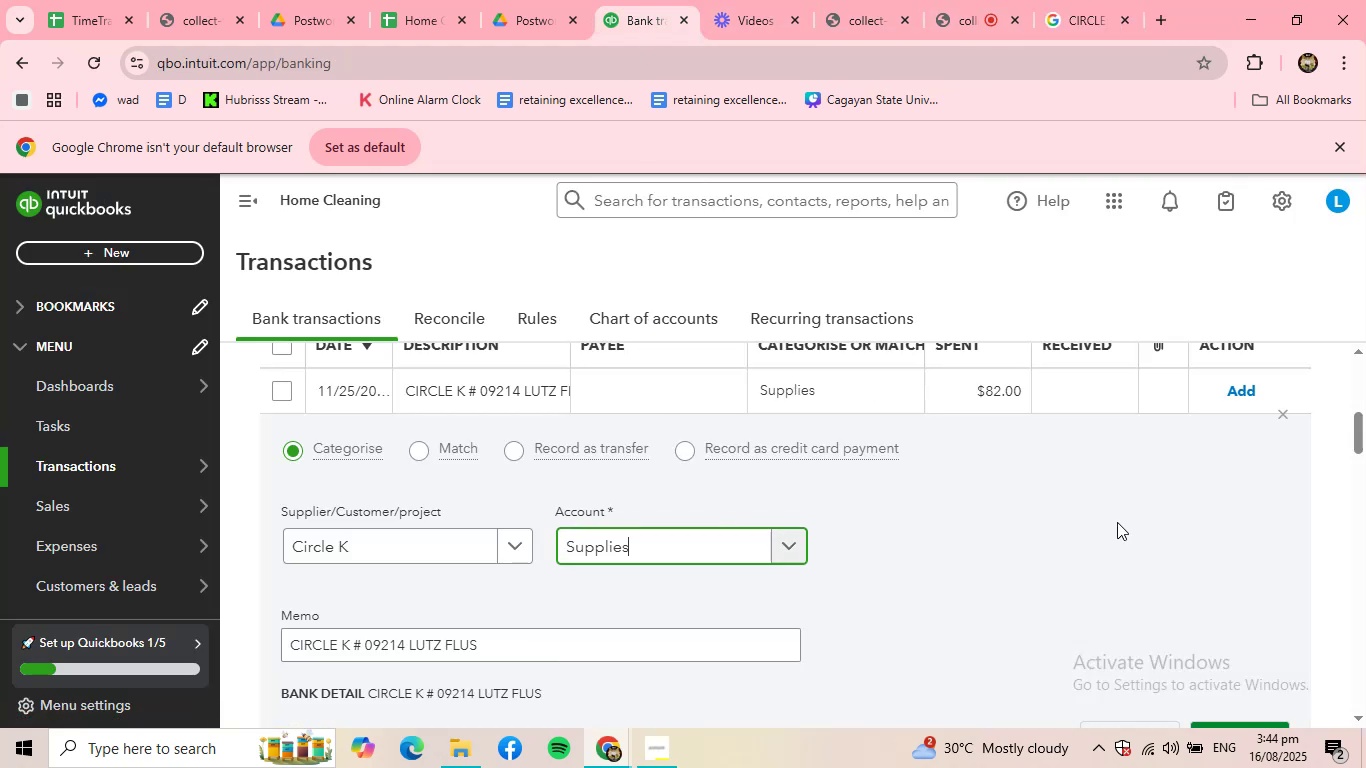 
scroll: coordinate [1117, 522], scroll_direction: down, amount: 3.0
 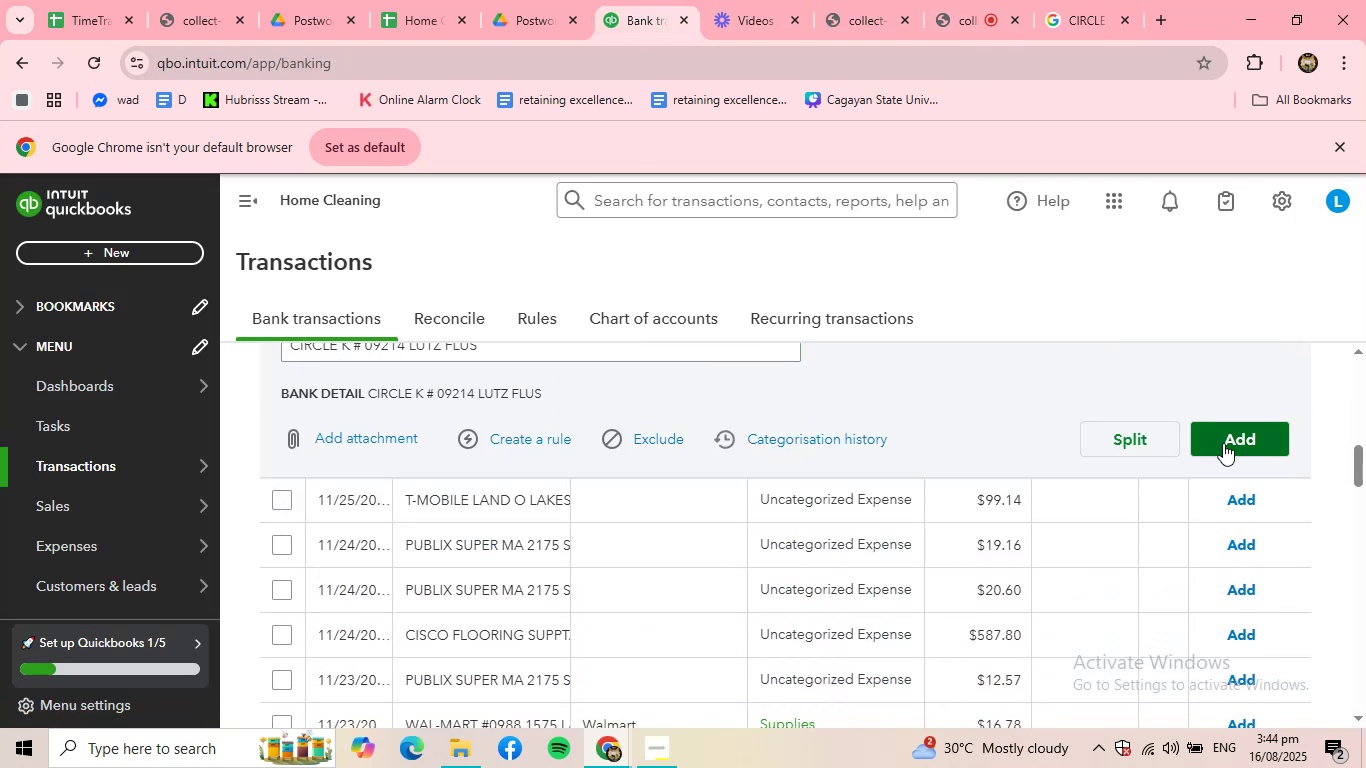 
left_click([1224, 443])
 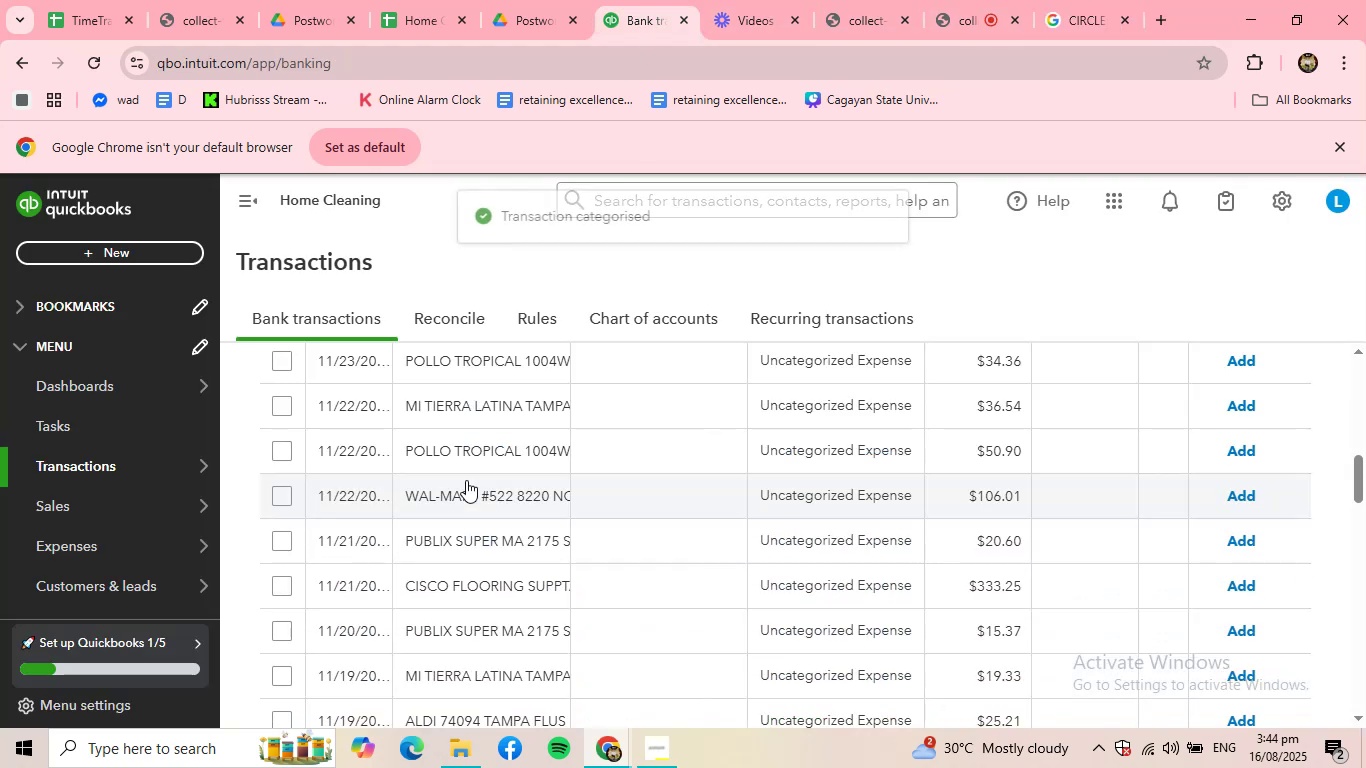 
scroll: coordinate [487, 489], scroll_direction: up, amount: 4.0
 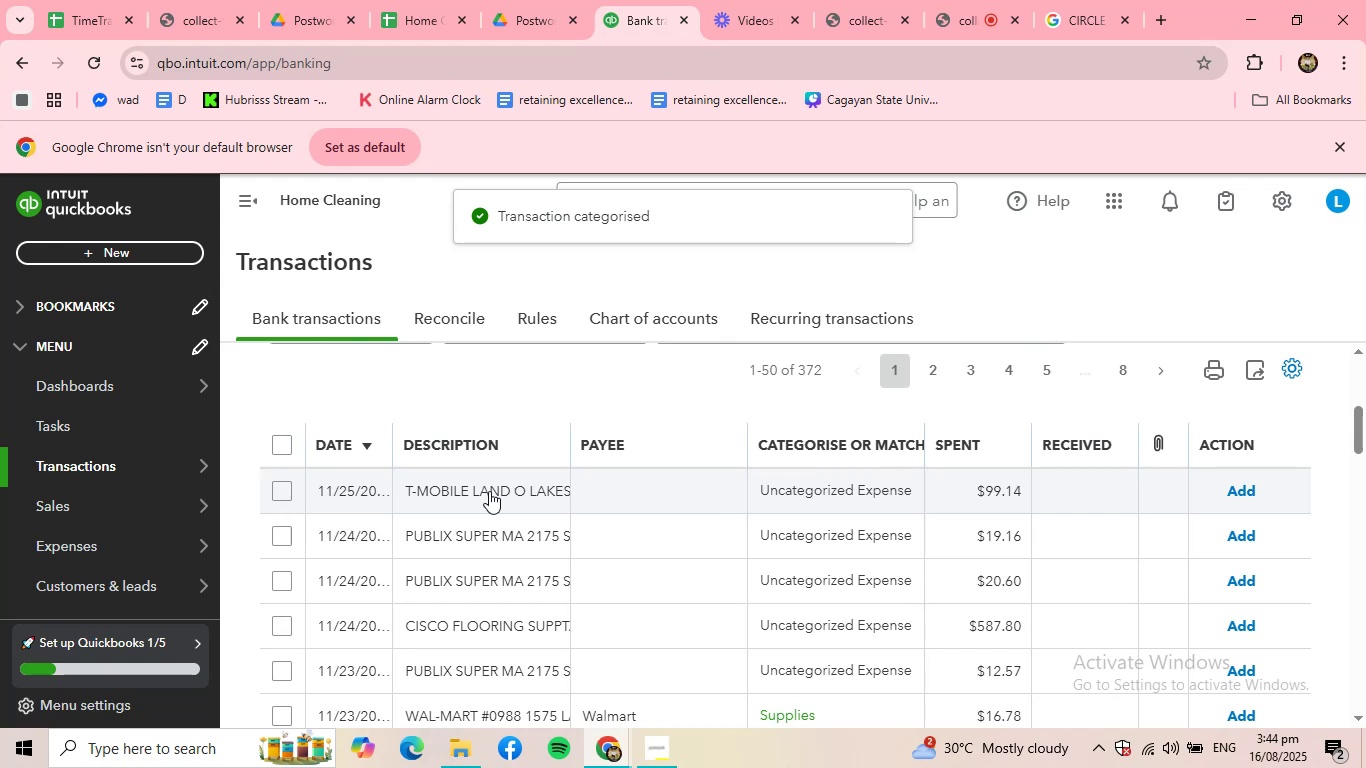 
left_click([489, 491])
 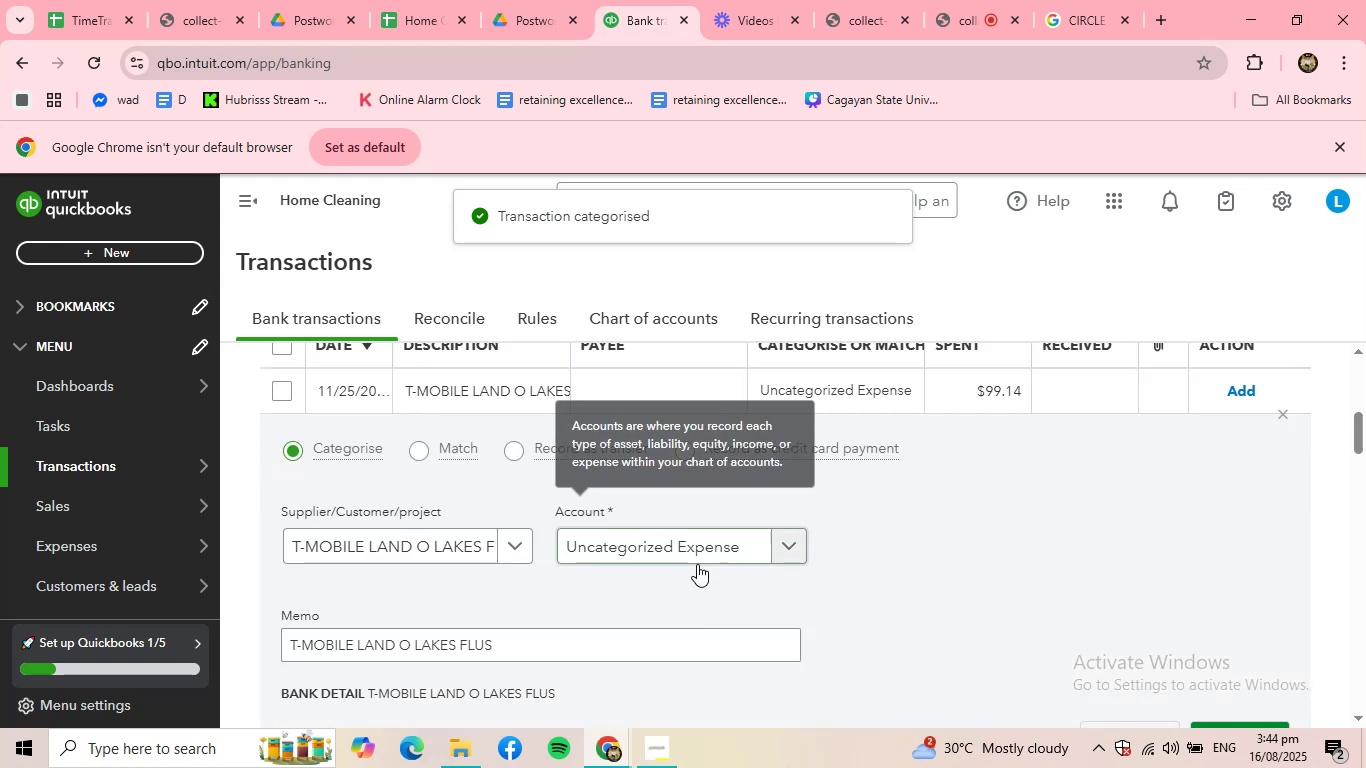 
left_click([685, 544])
 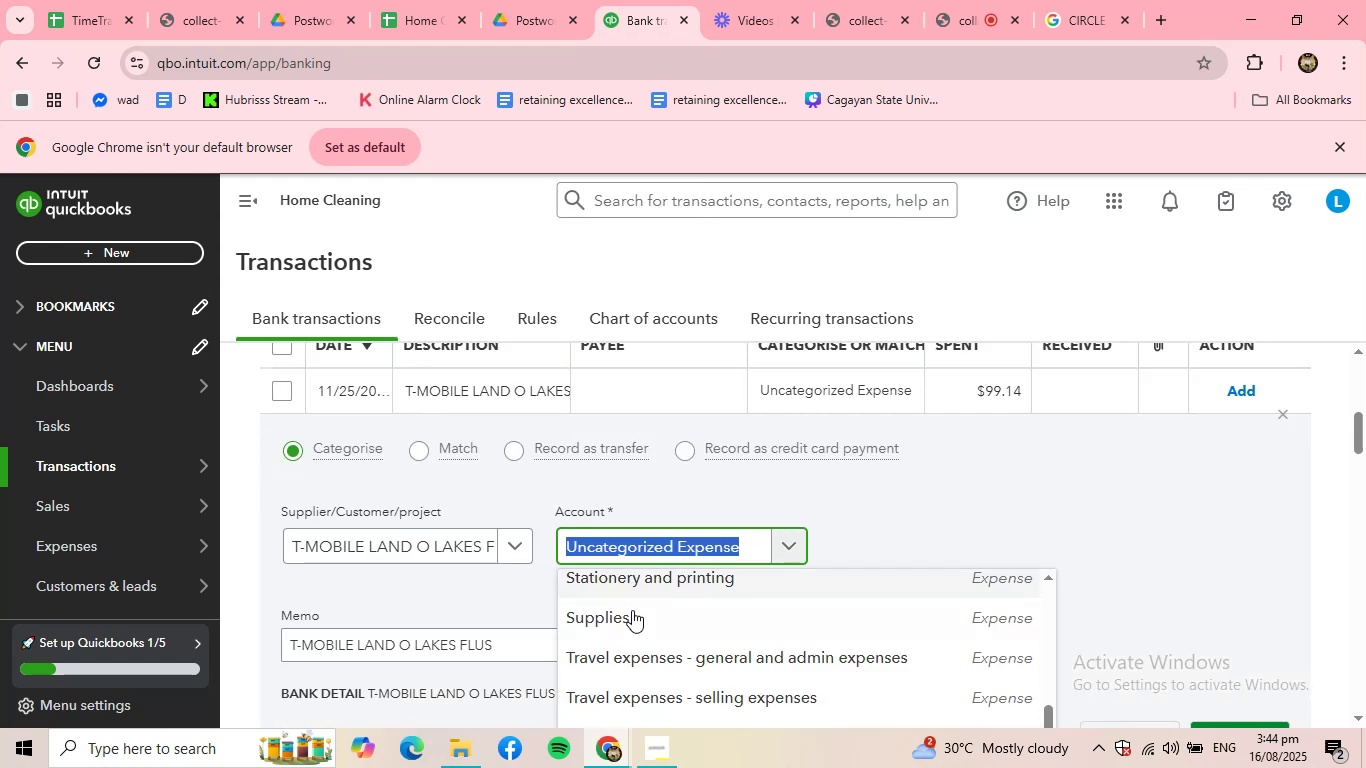 
left_click([632, 613])
 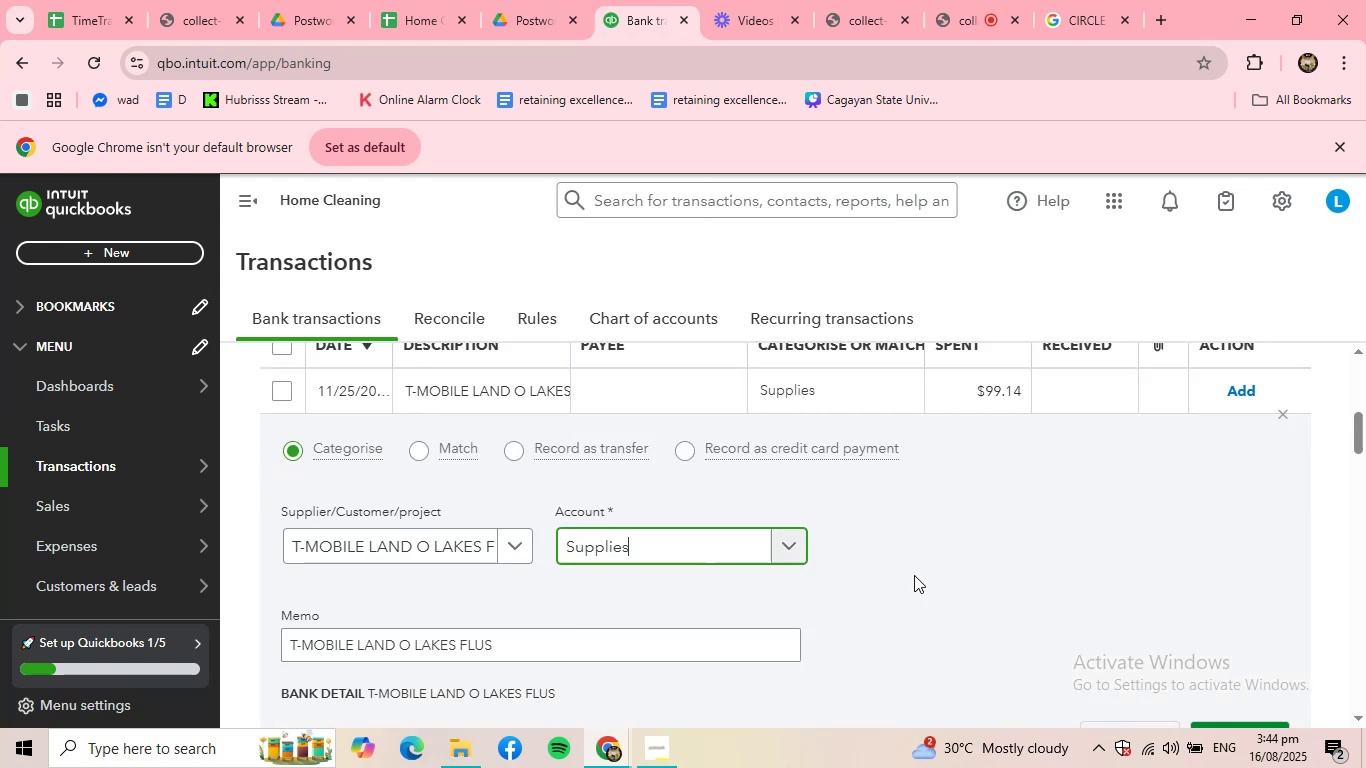 
scroll: coordinate [914, 575], scroll_direction: down, amount: 2.0
 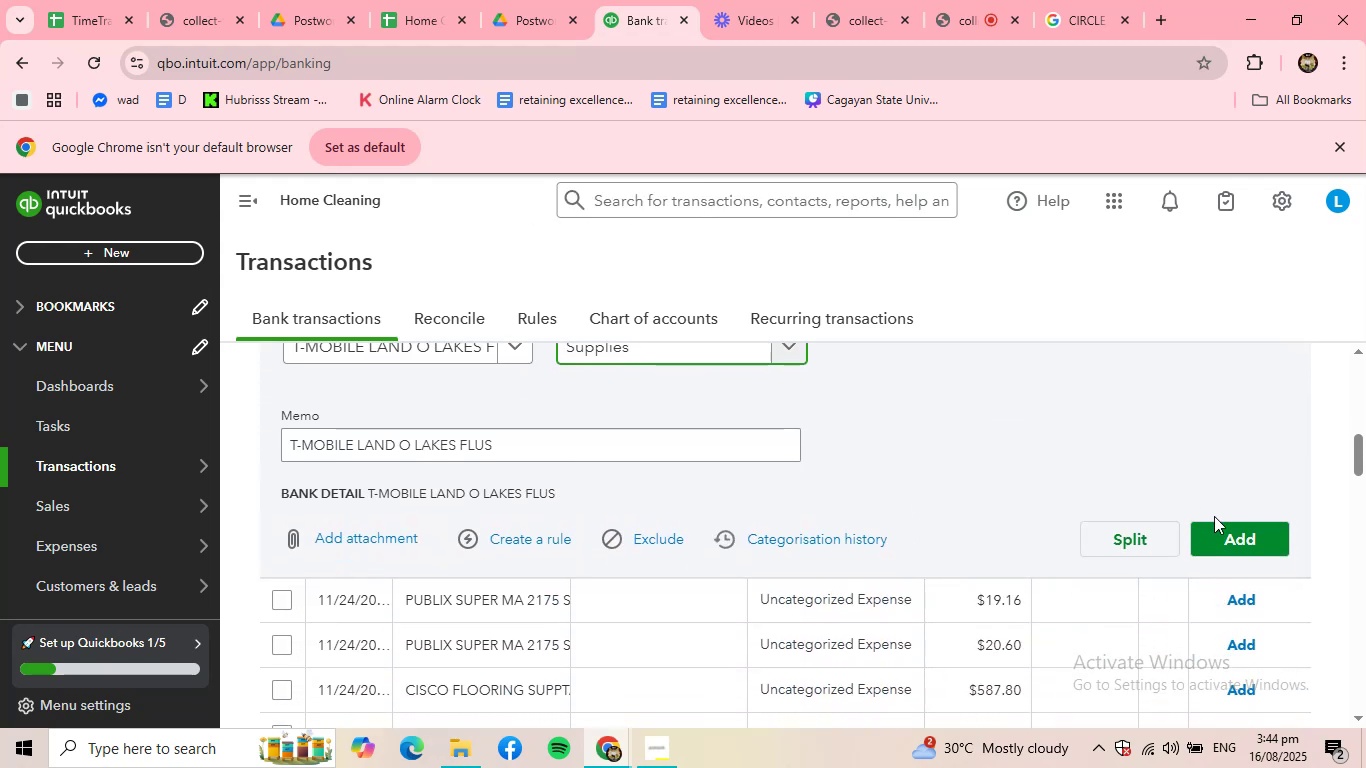 
left_click([1225, 533])
 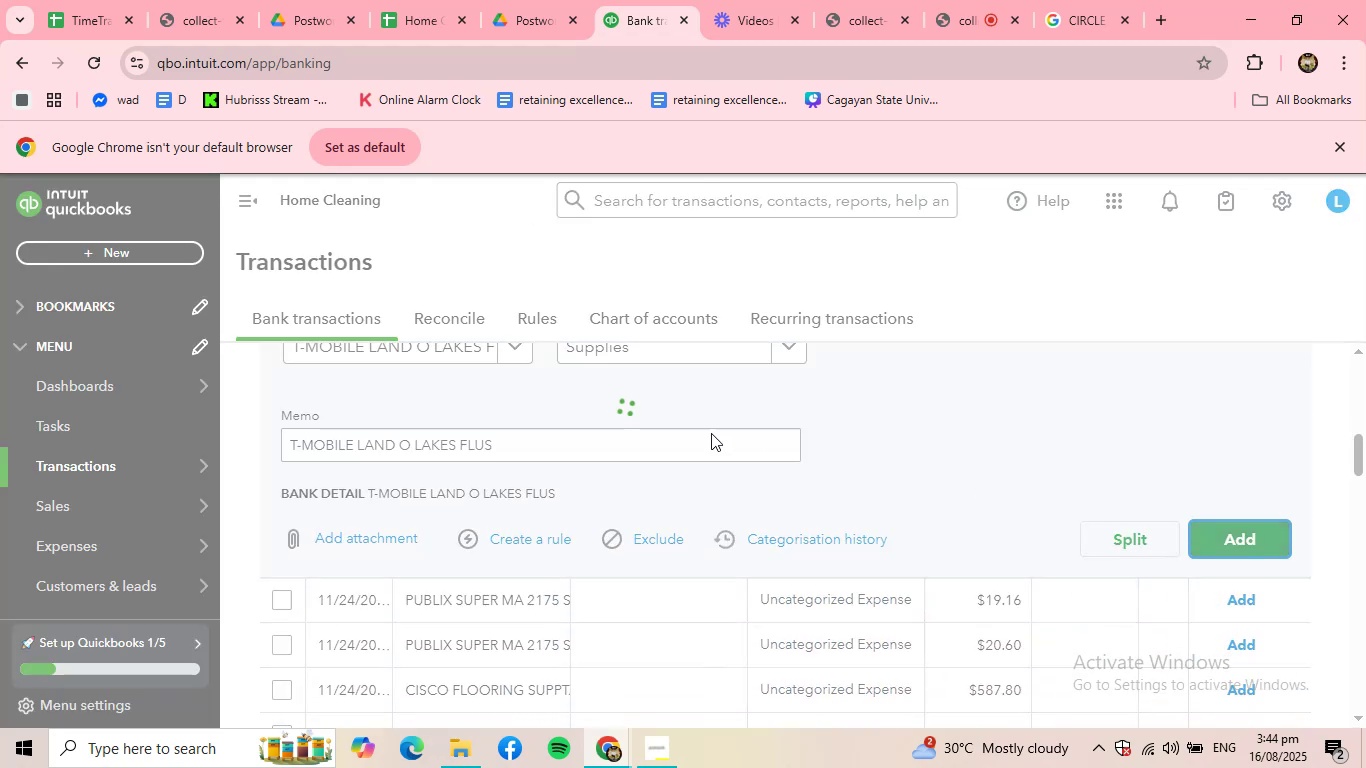 
mouse_move([619, 432])
 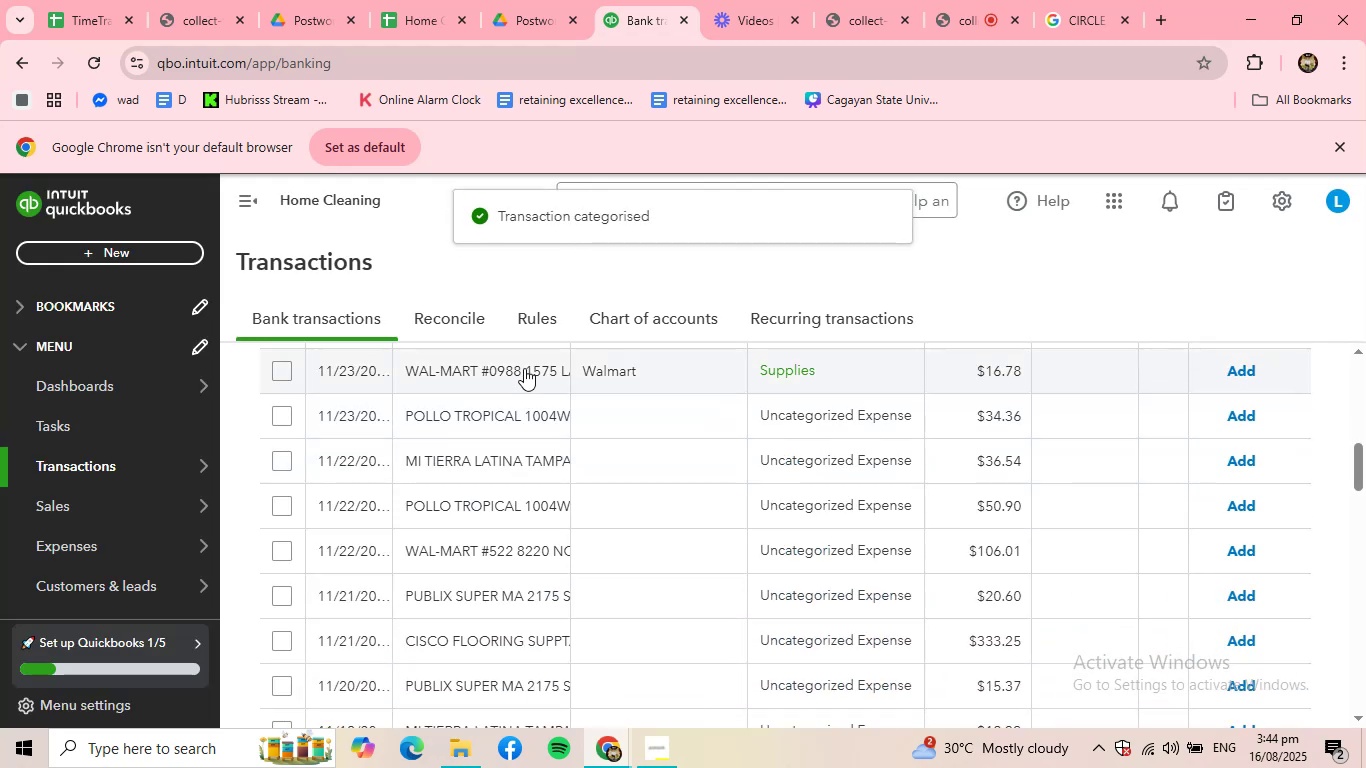 
scroll: coordinate [519, 461], scroll_direction: up, amount: 3.0
 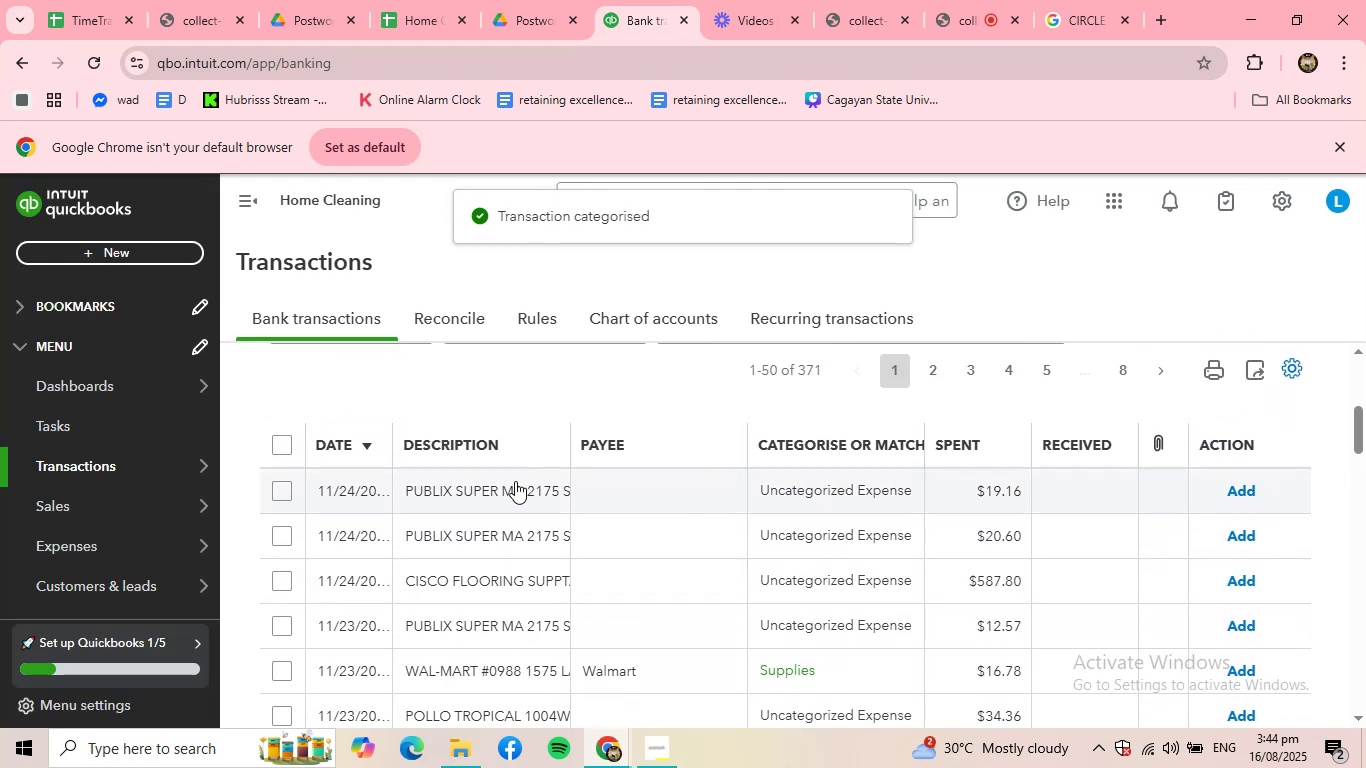 
left_click([515, 481])
 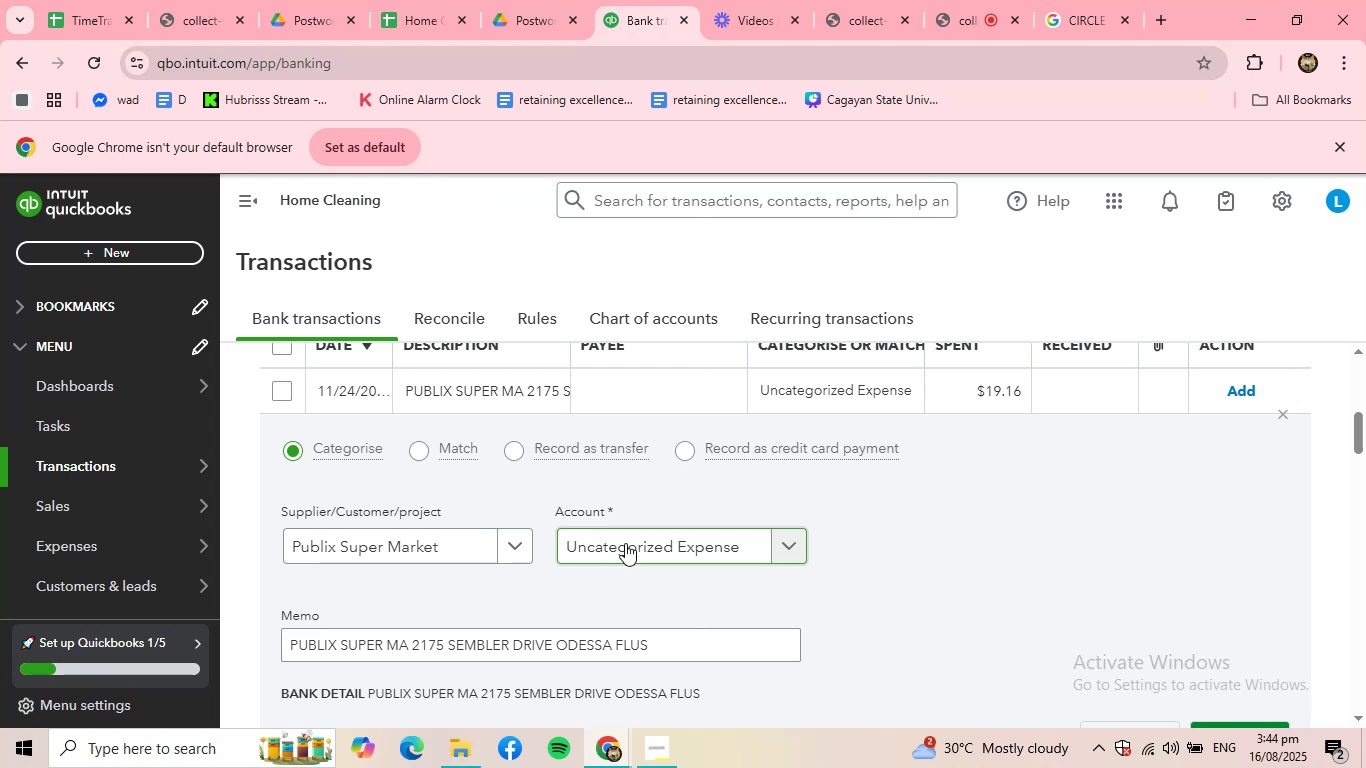 
left_click([629, 544])
 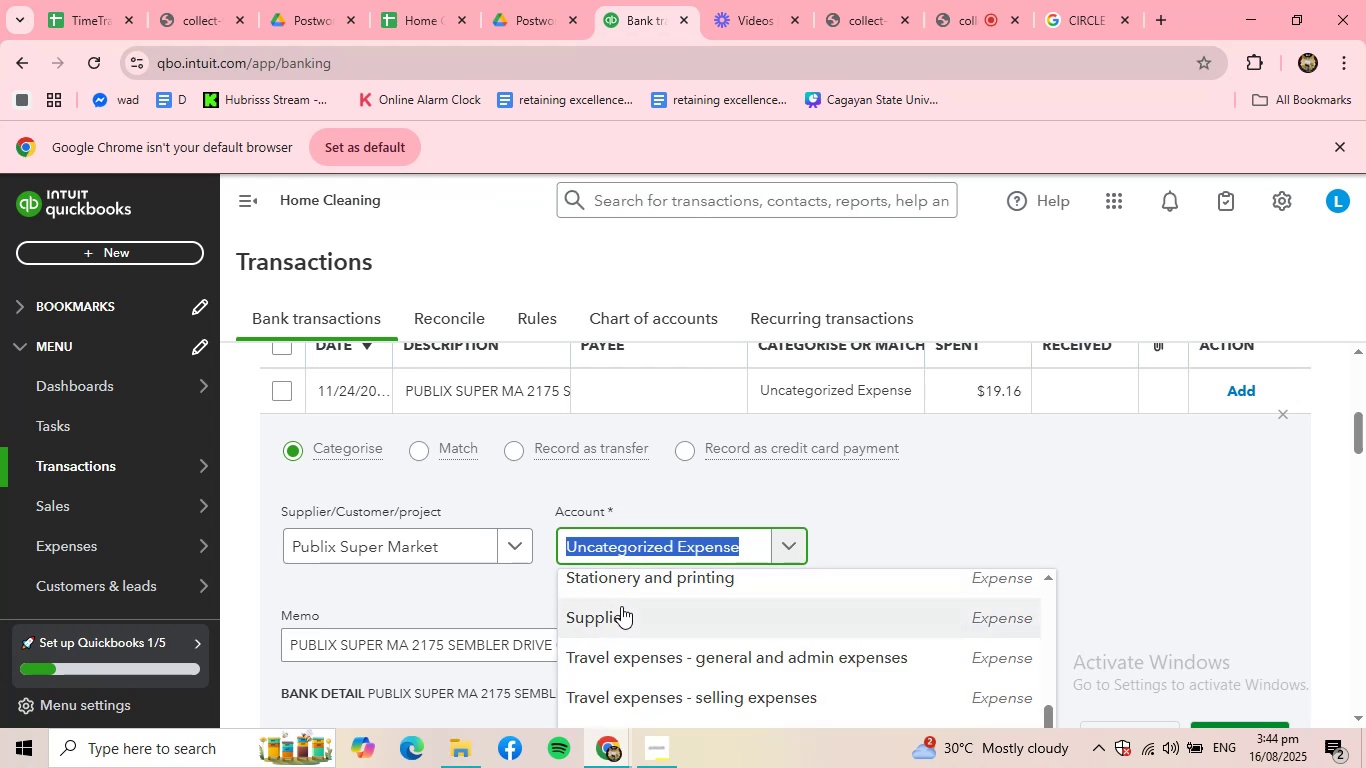 
left_click([619, 611])
 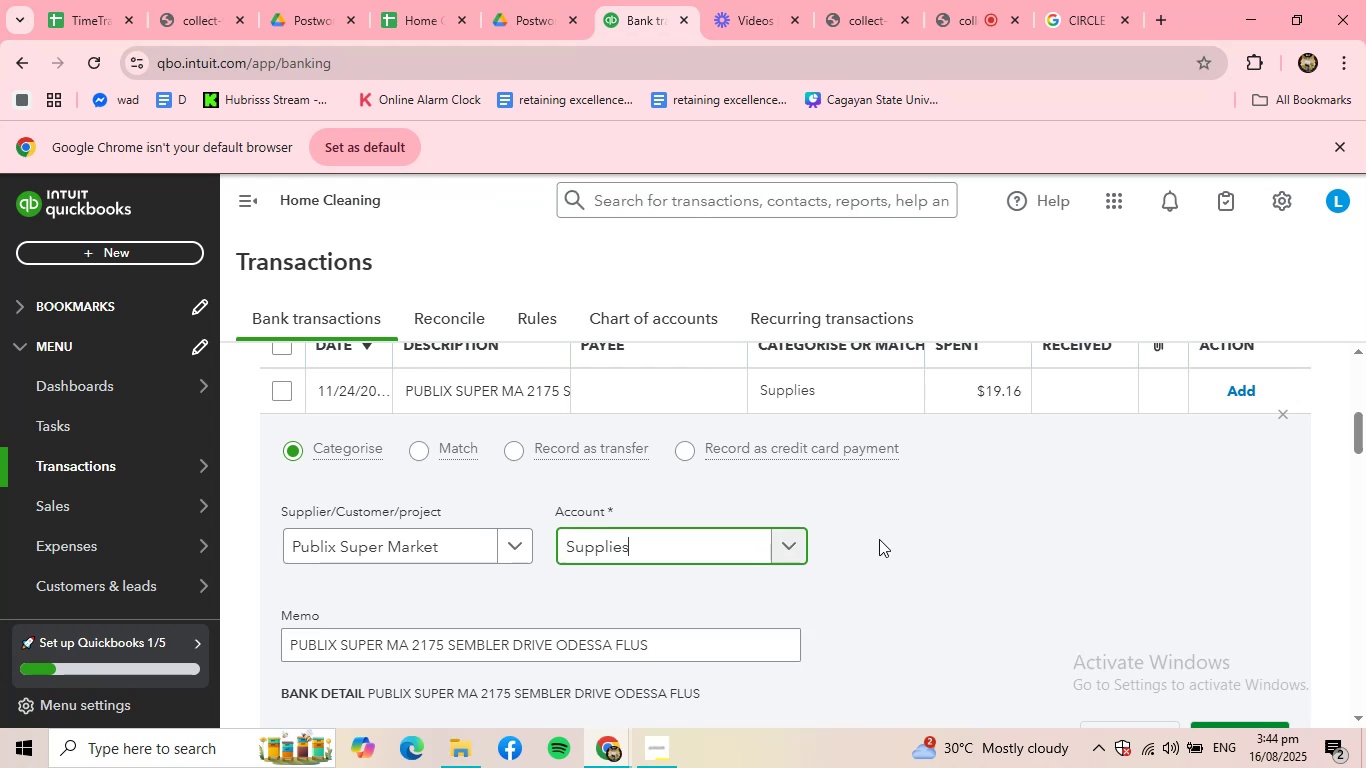 
scroll: coordinate [879, 539], scroll_direction: down, amount: 1.0
 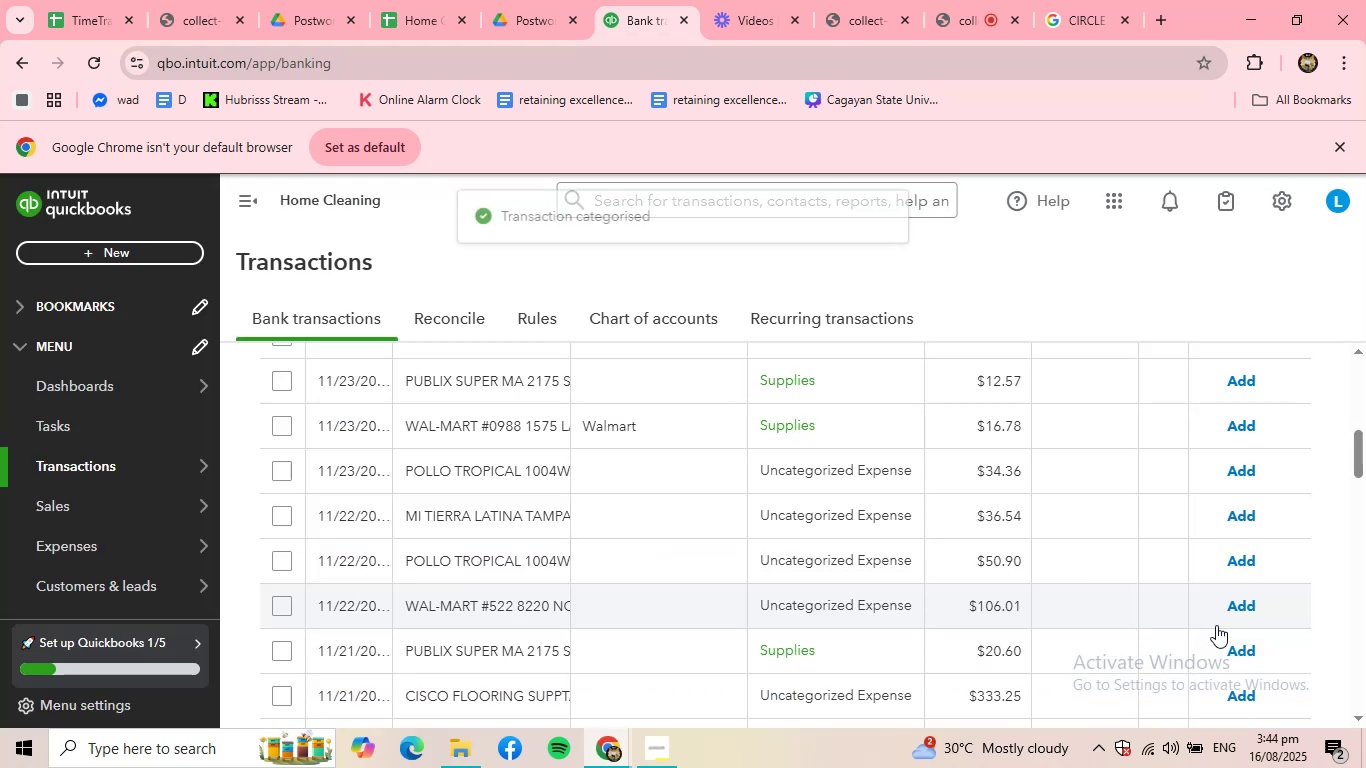 
scroll: coordinate [799, 689], scroll_direction: up, amount: 2.0
 